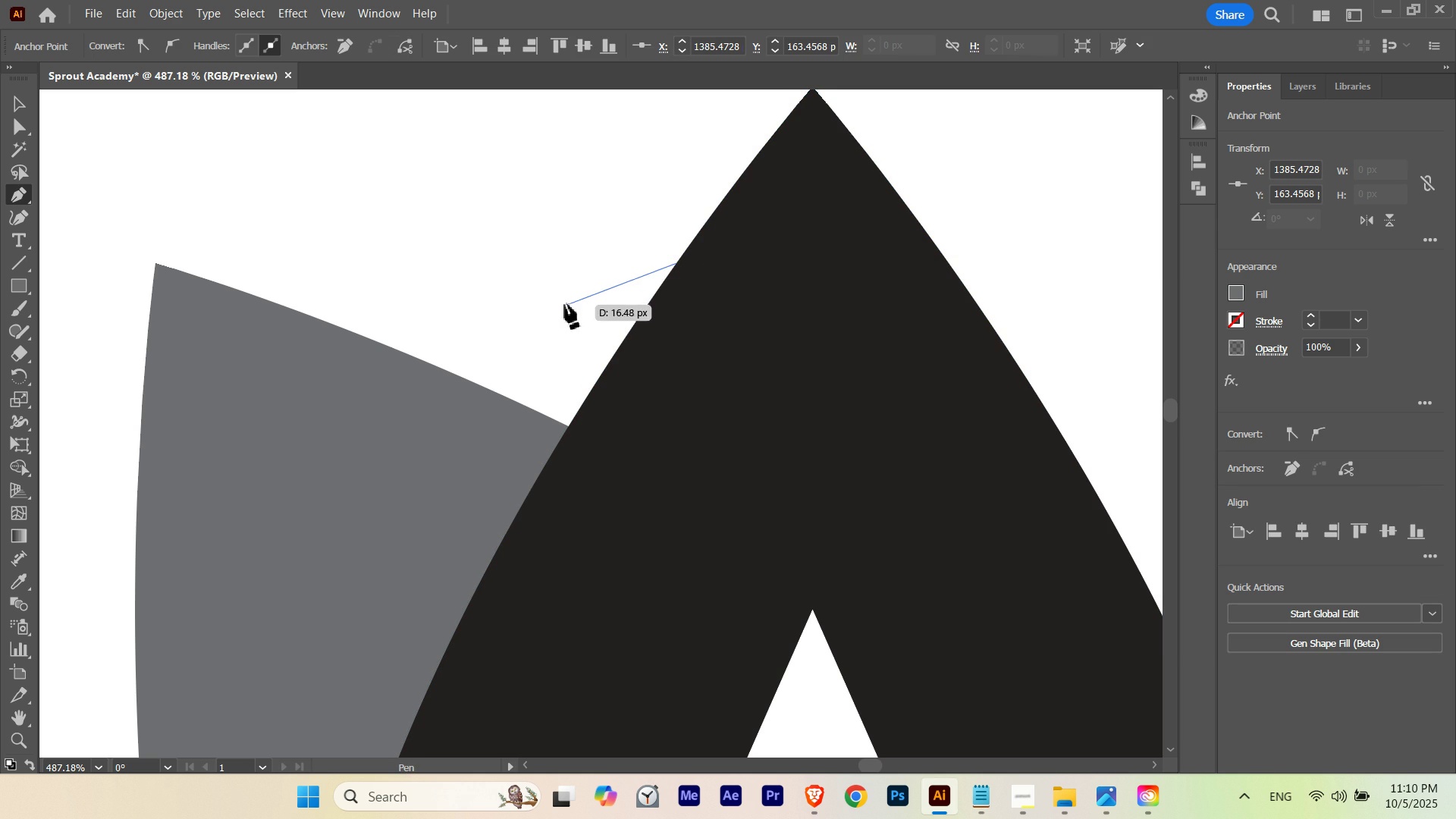 
type(vX)
 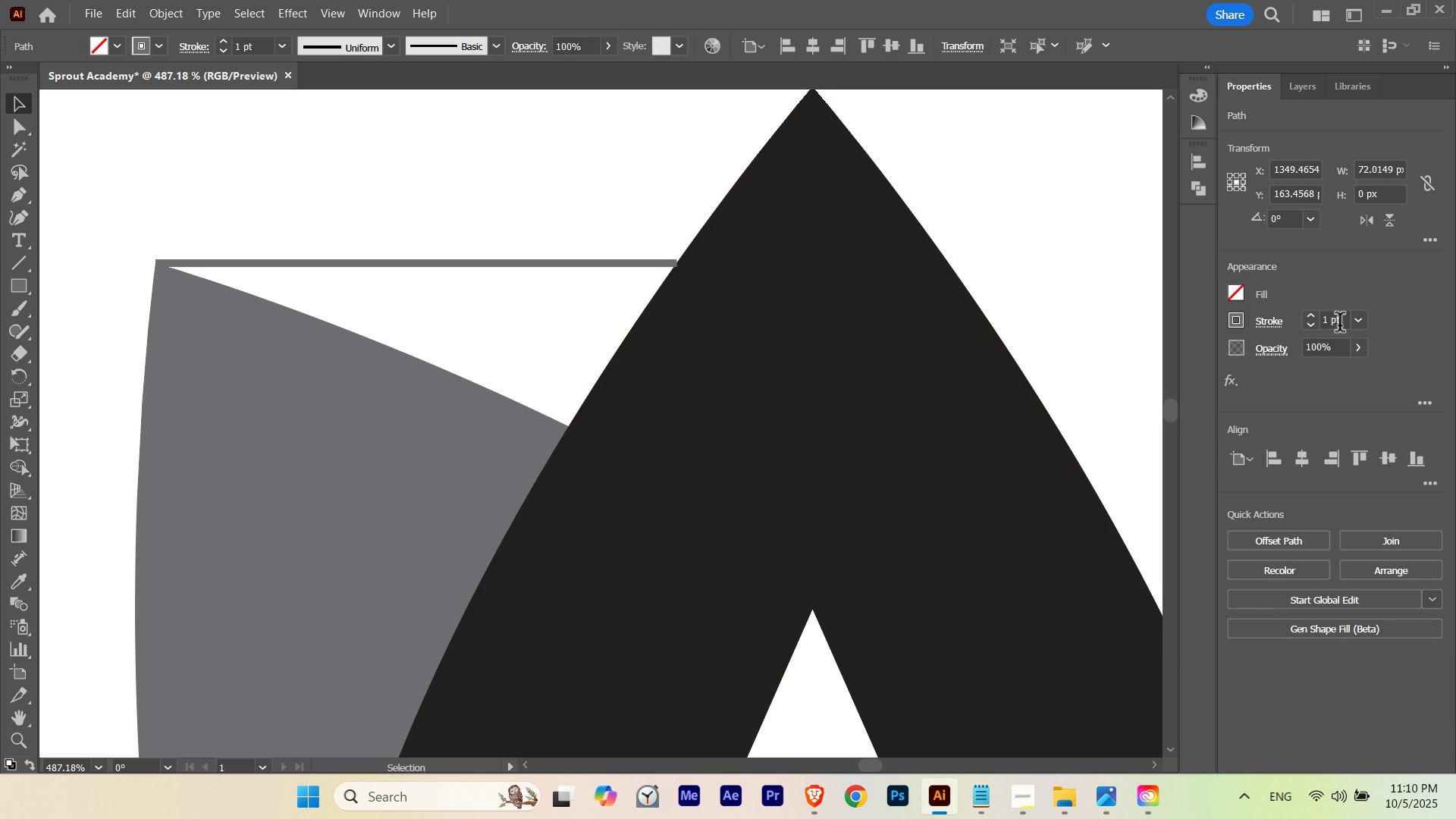 
left_click_drag(start_coordinate=[542, 222], to_coordinate=[552, 284])
 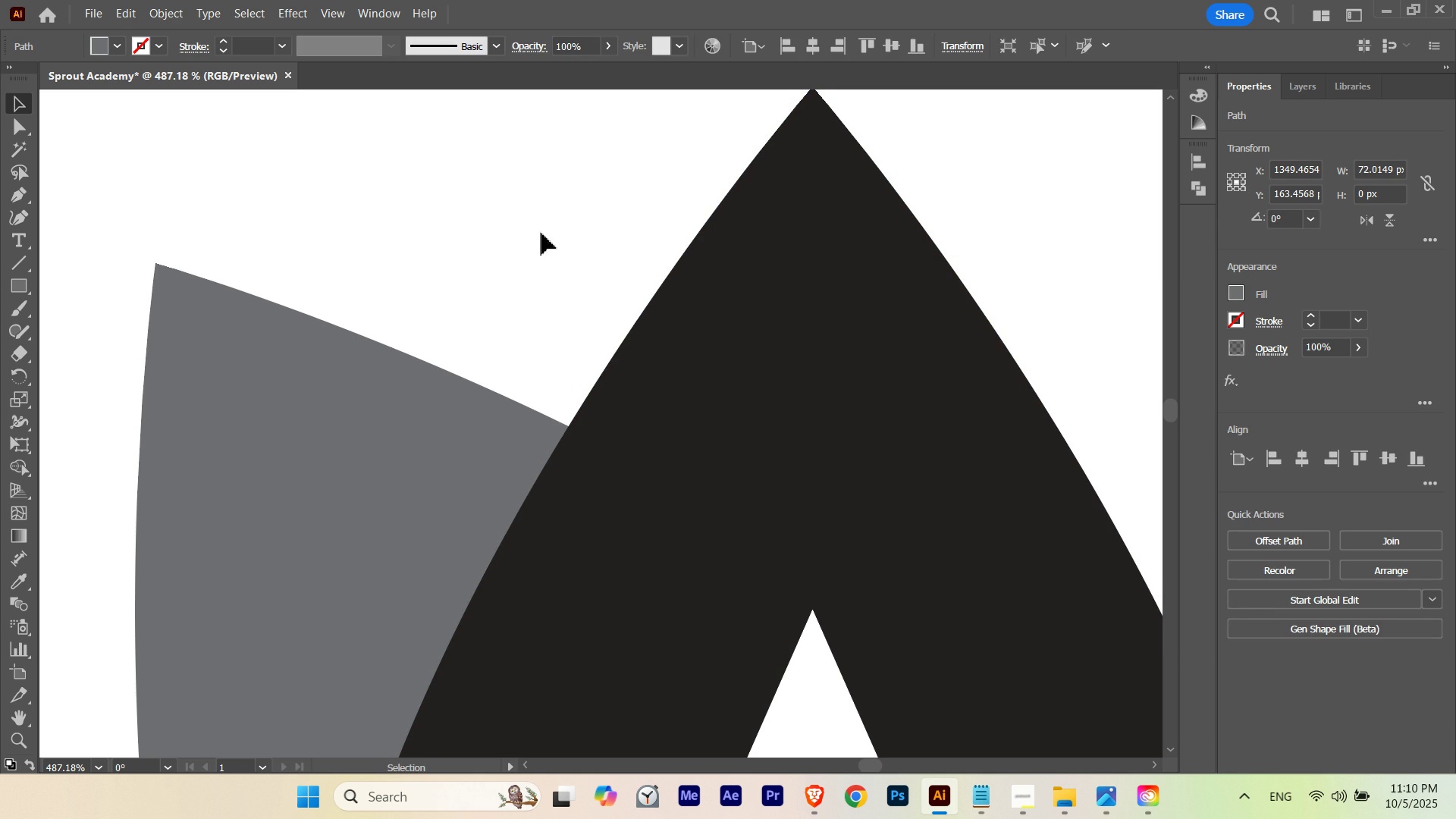 
left_click_drag(start_coordinate=[541, 231], to_coordinate=[572, 321])
 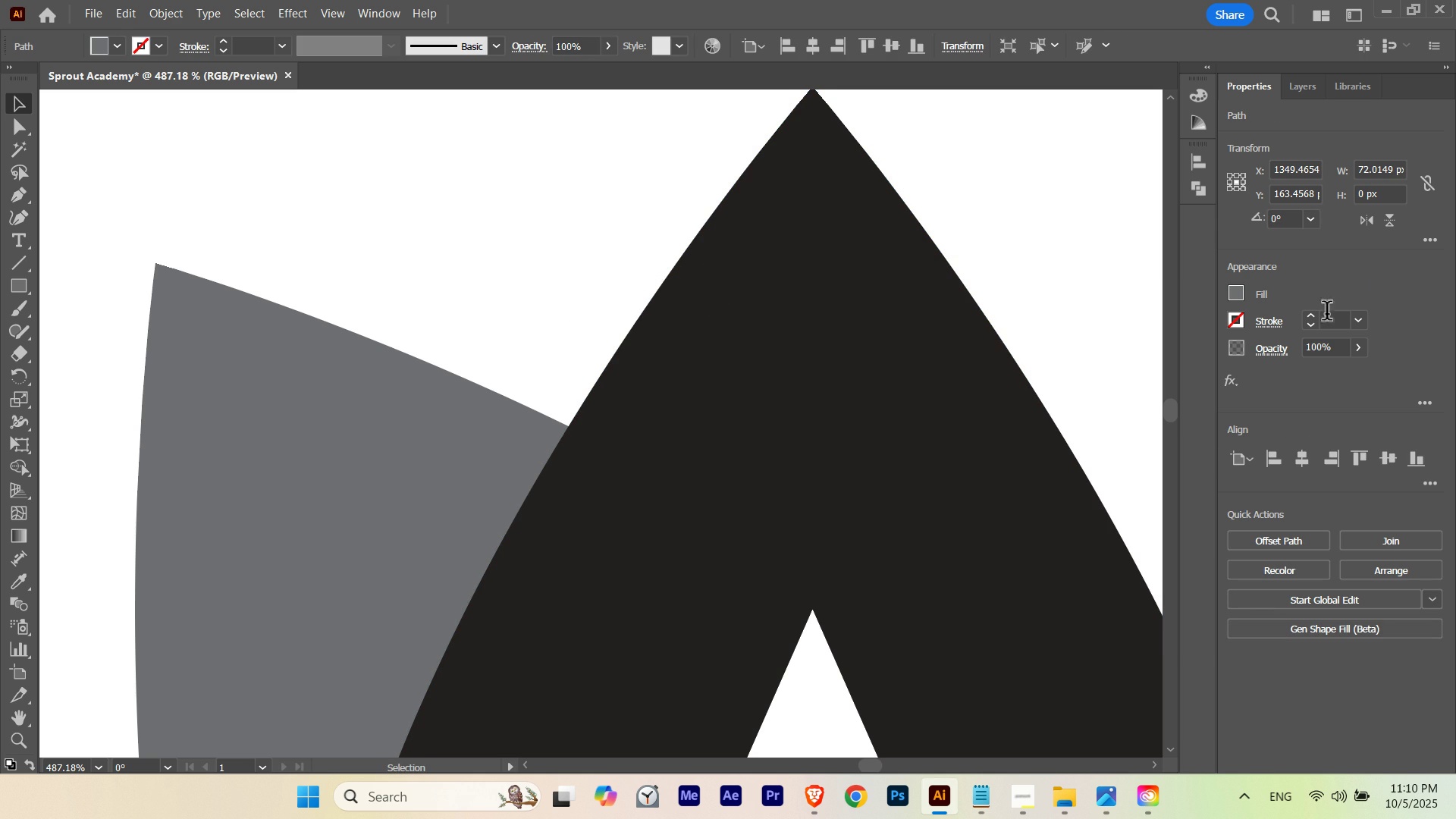 
left_click([1233, 318])
 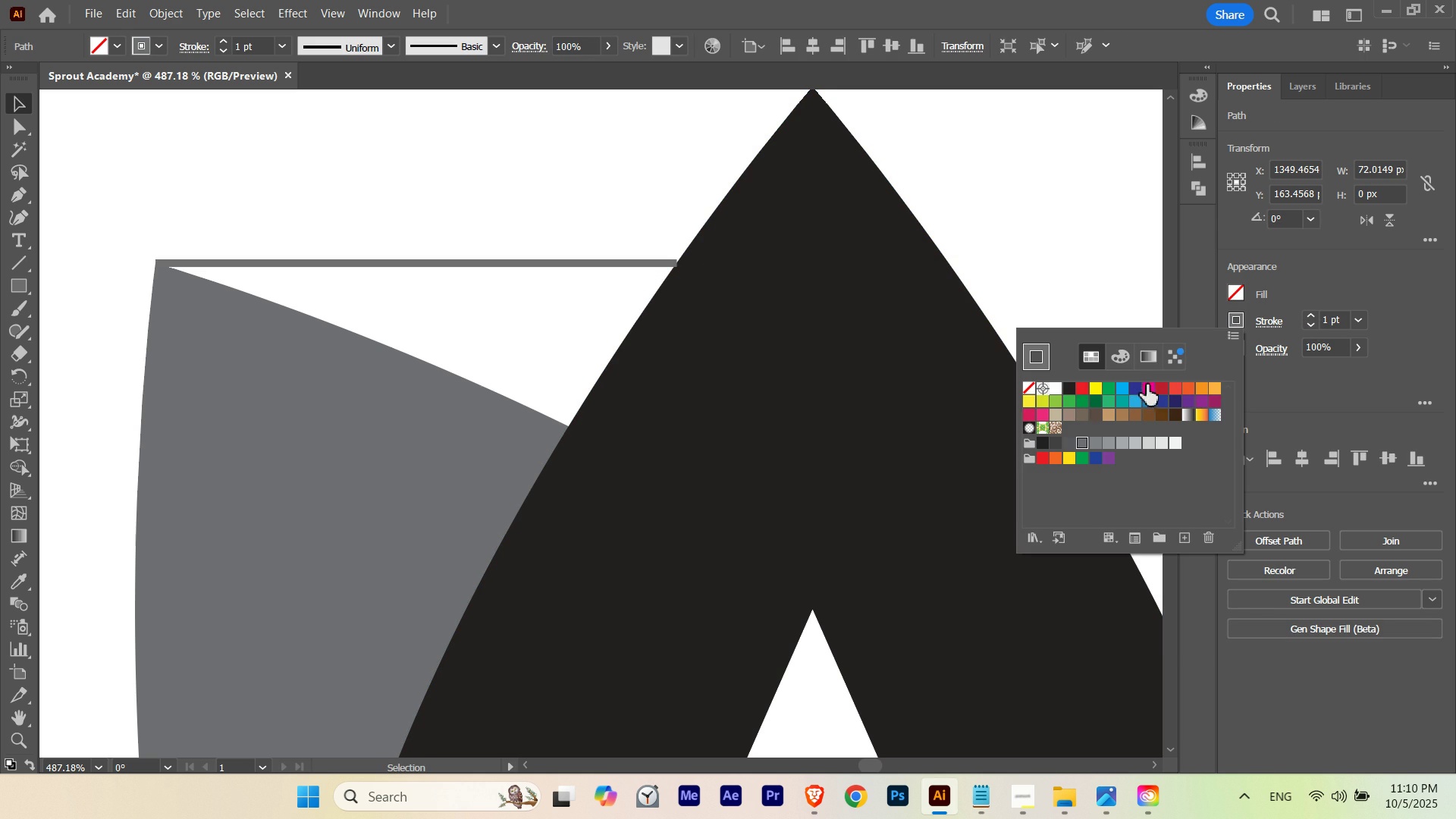 
left_click([1148, 385])
 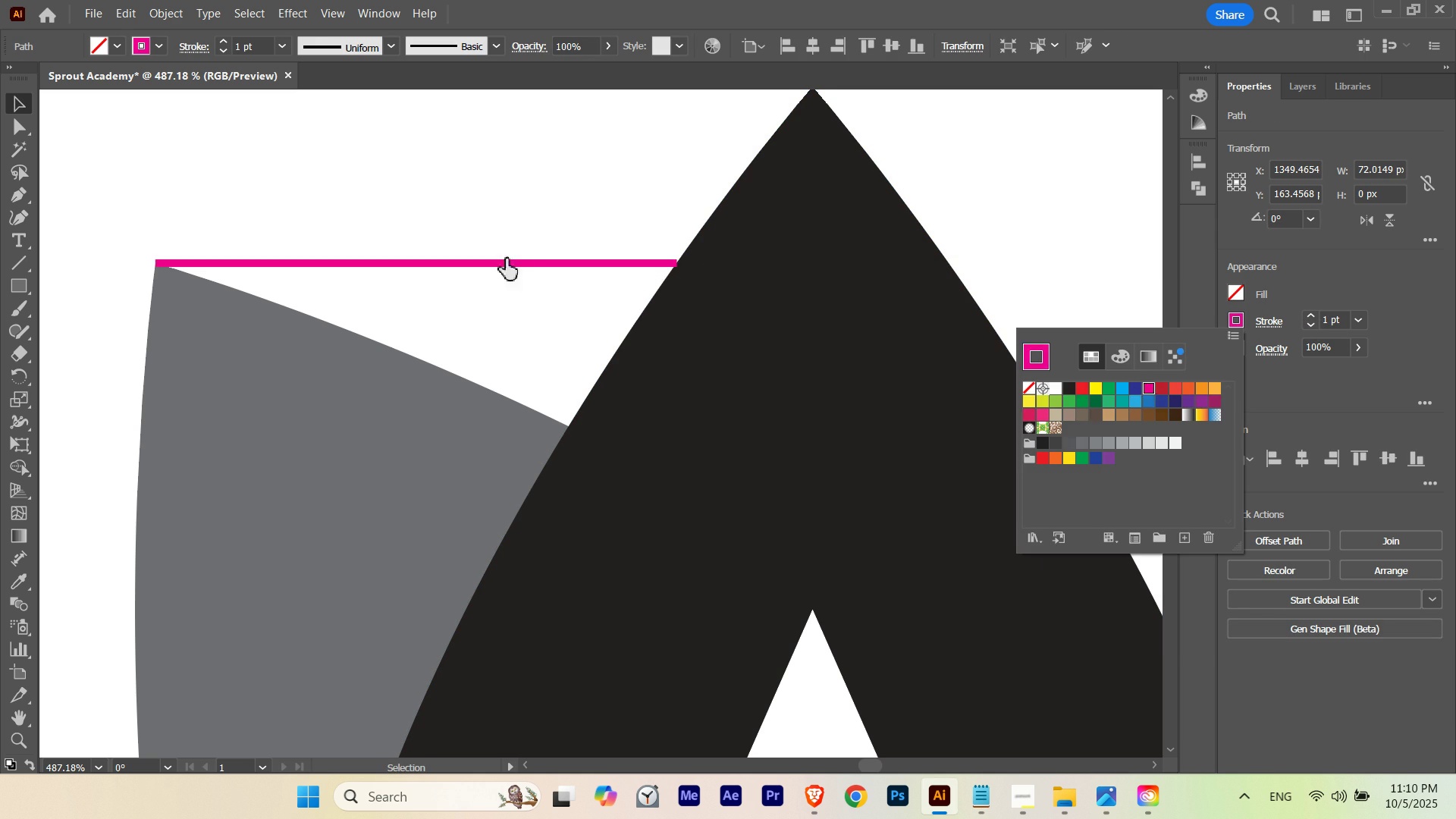 
hold_key(key=ControlLeft, duration=0.36)
 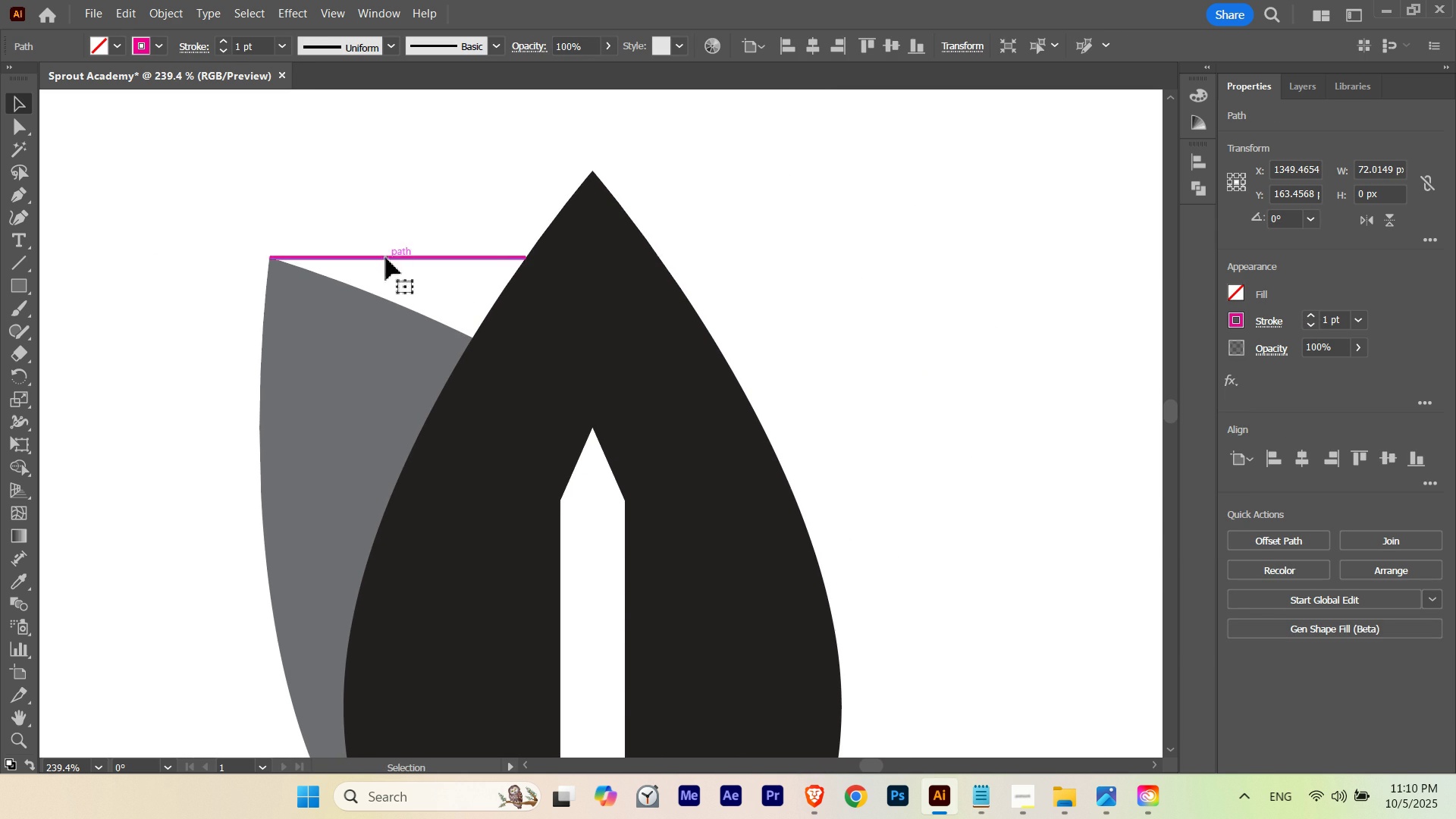 
hold_key(key=Space, duration=0.76)
 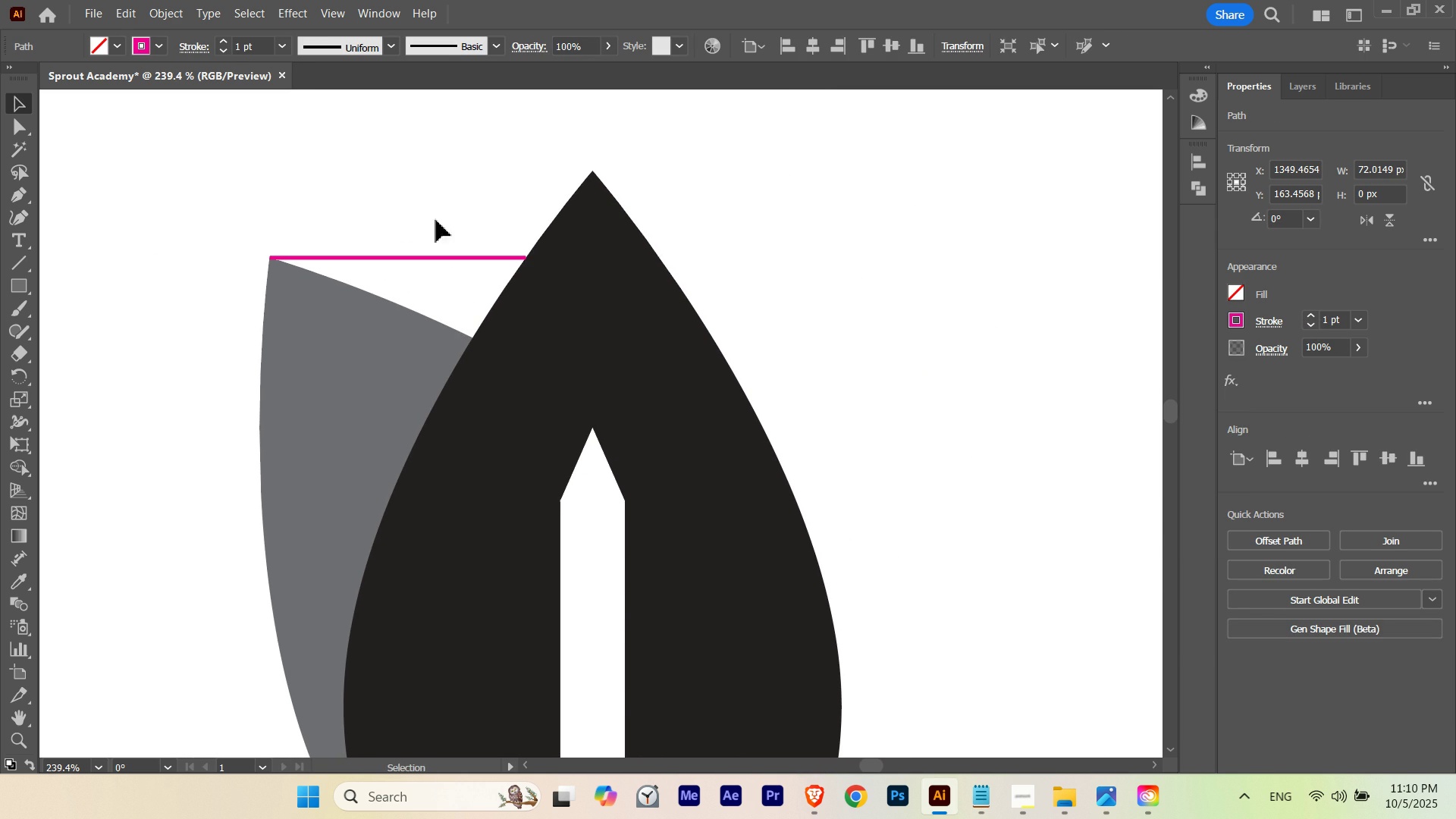 
left_click_drag(start_coordinate=[514, 249], to_coordinate=[359, 302])
 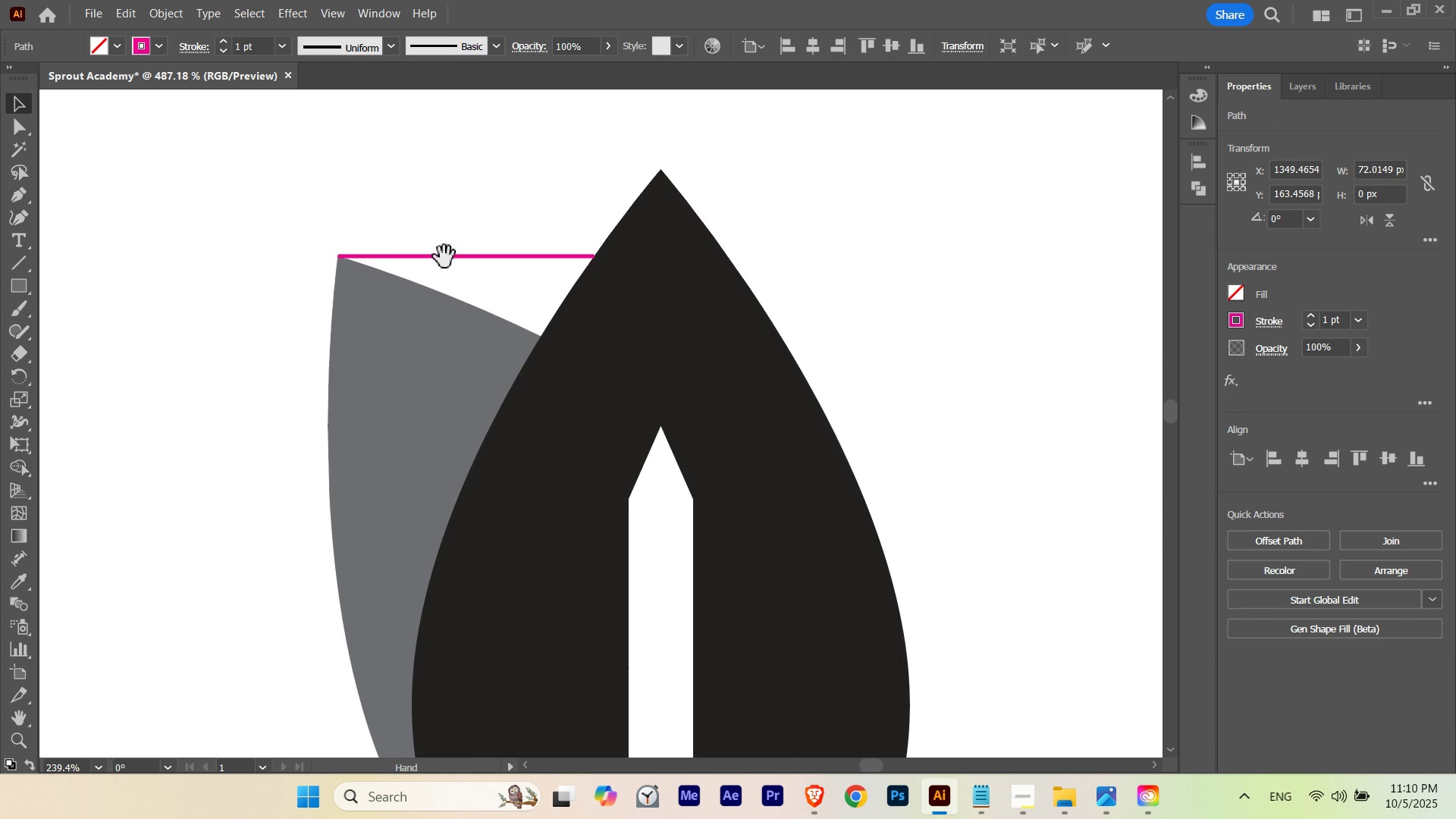 
left_click_drag(start_coordinate=[454, 256], to_coordinate=[386, 258])
 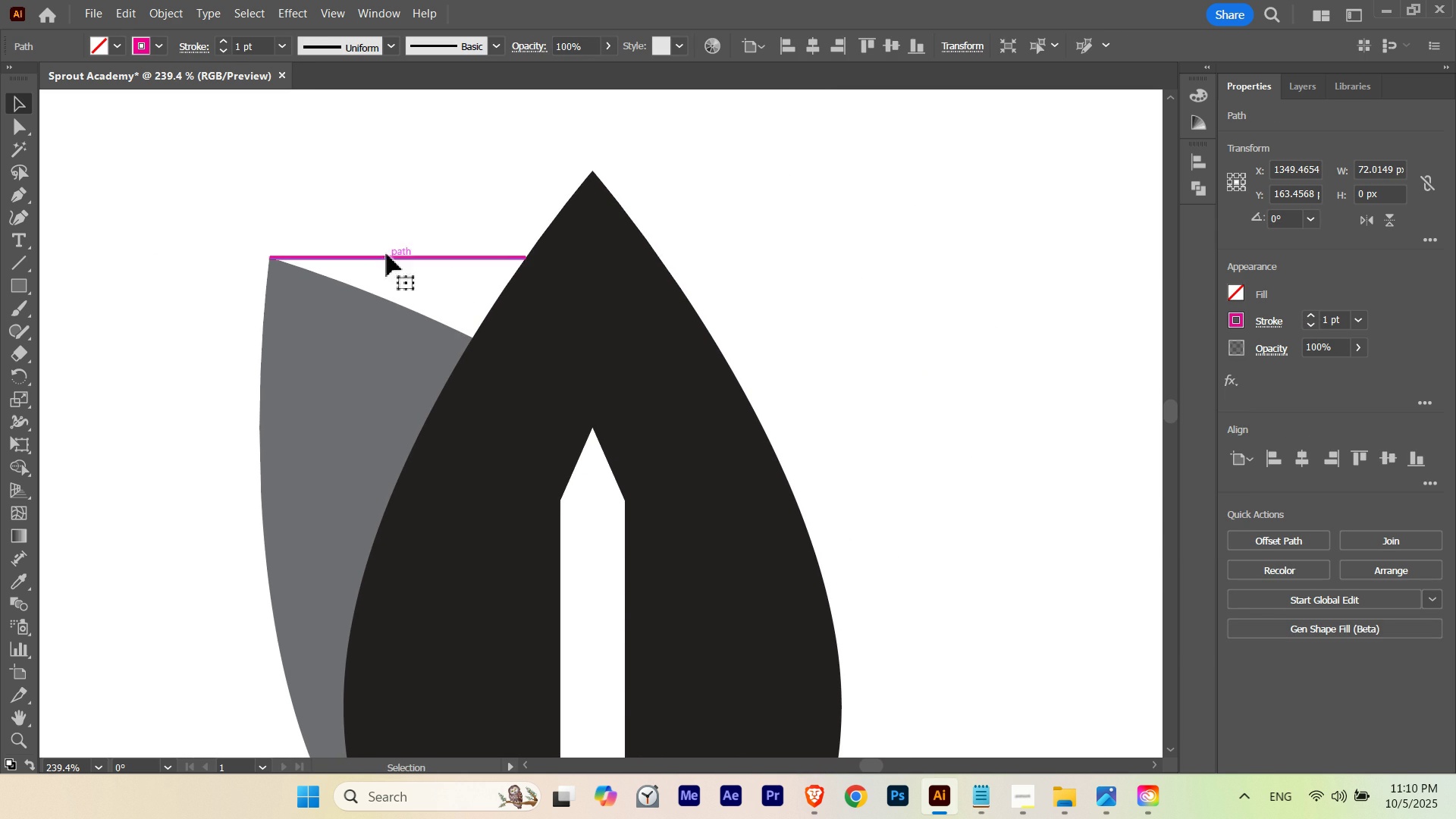 
key(V)
 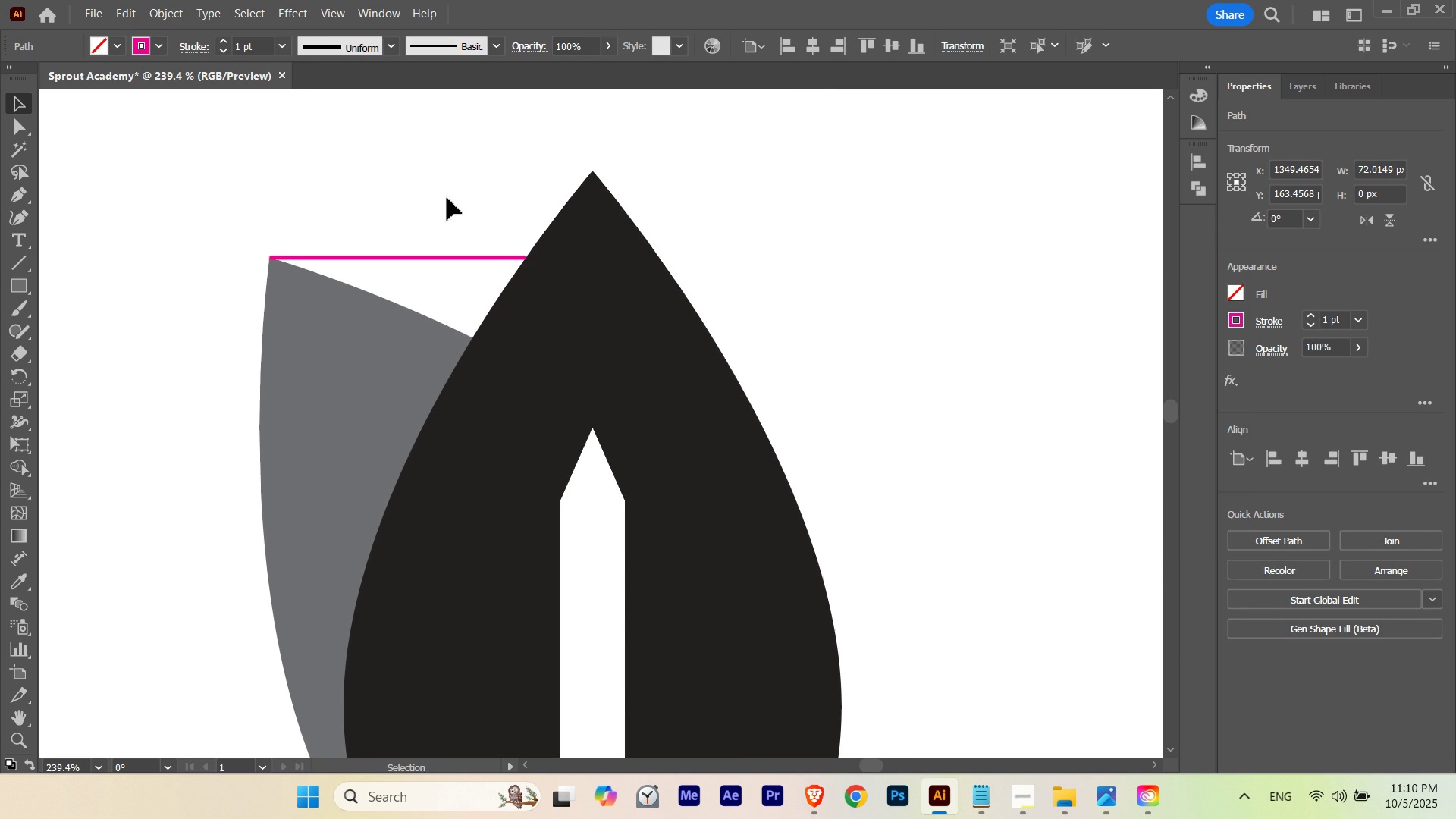 
left_click([450, 193])
 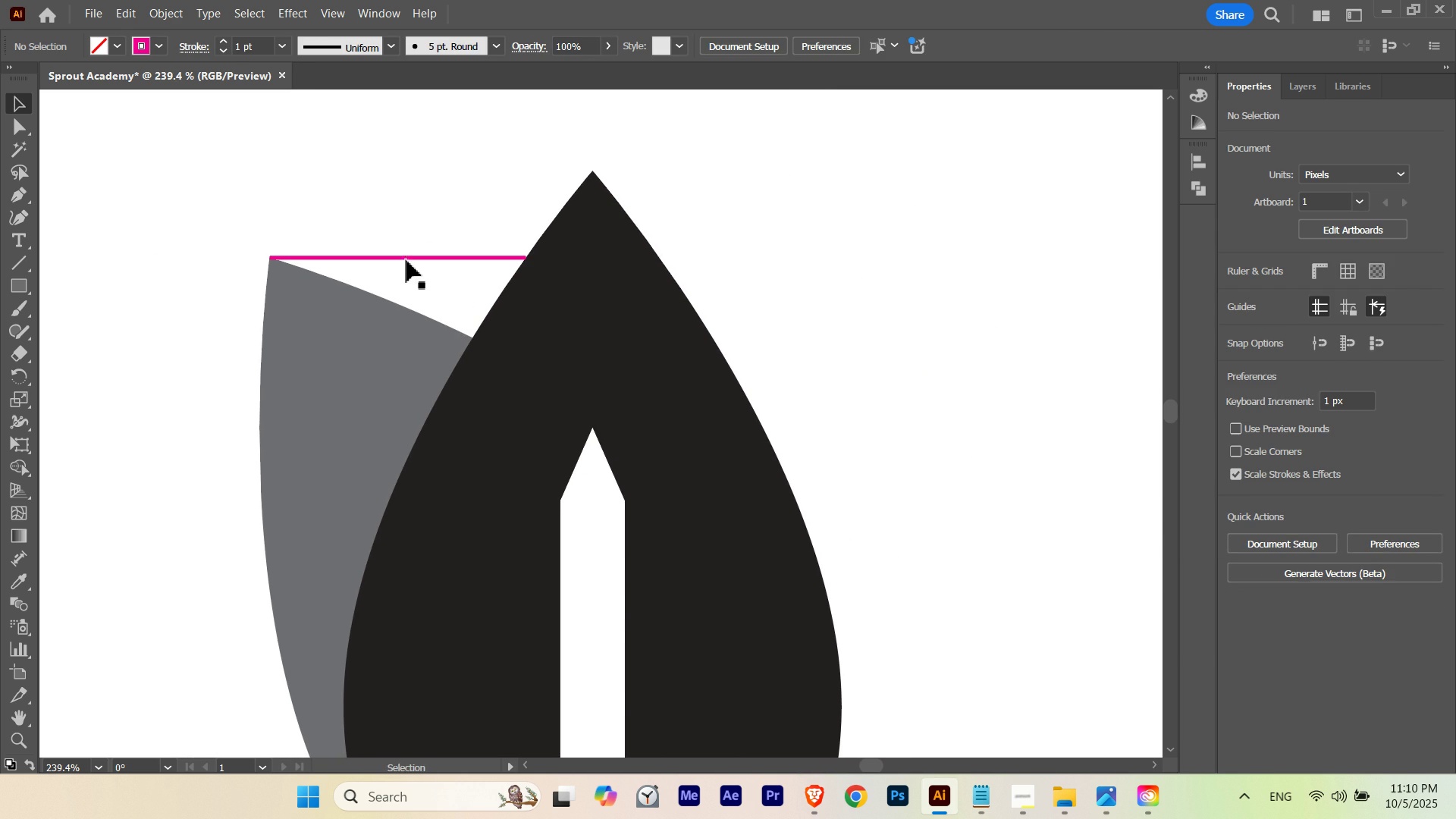 
hold_key(key=AltLeft, duration=1.27)
left_click_drag(start_coordinate=[407, 260], to_coordinate=[826, 274])
 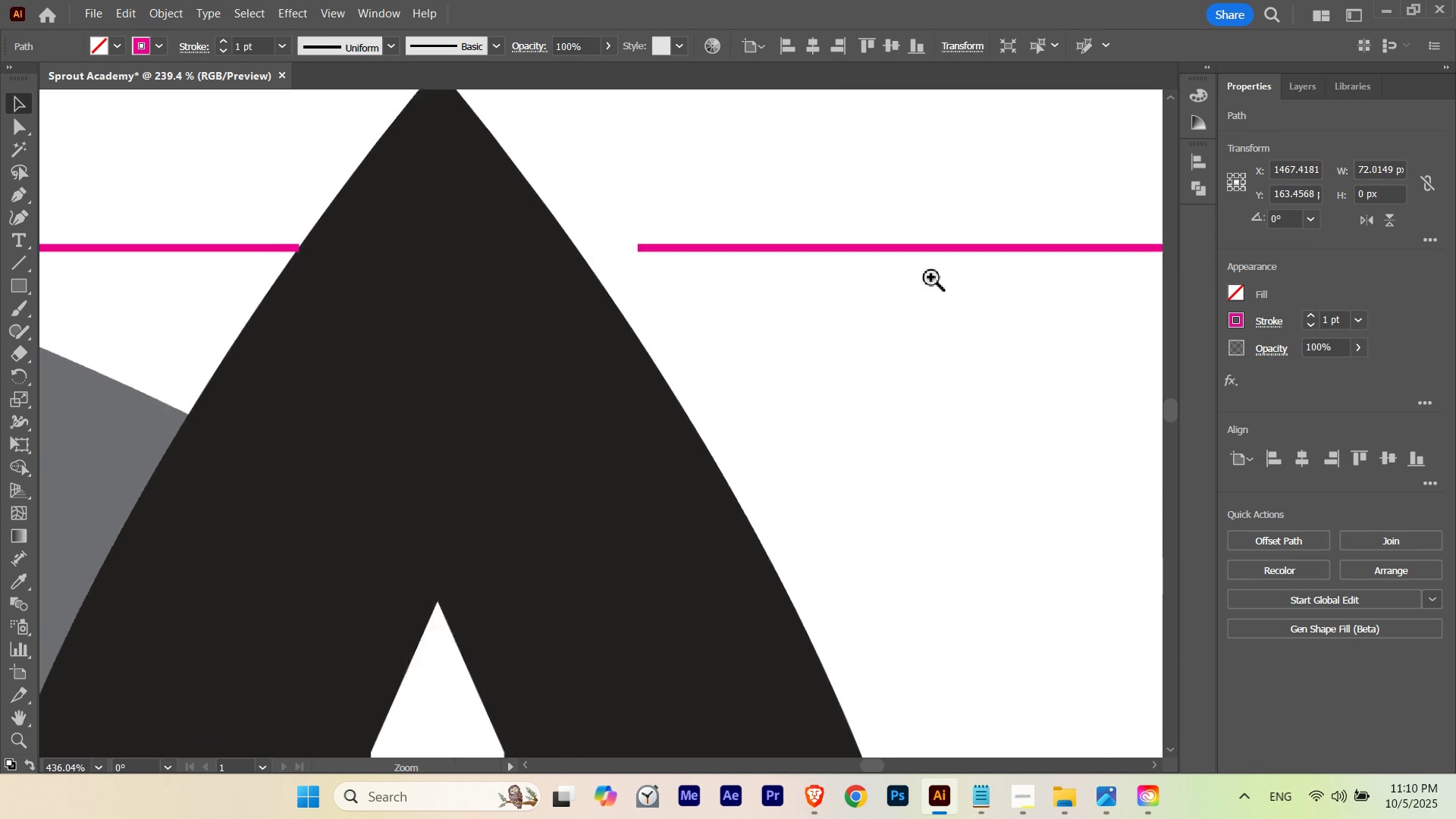 
hold_key(key=ShiftLeft, duration=0.9)
 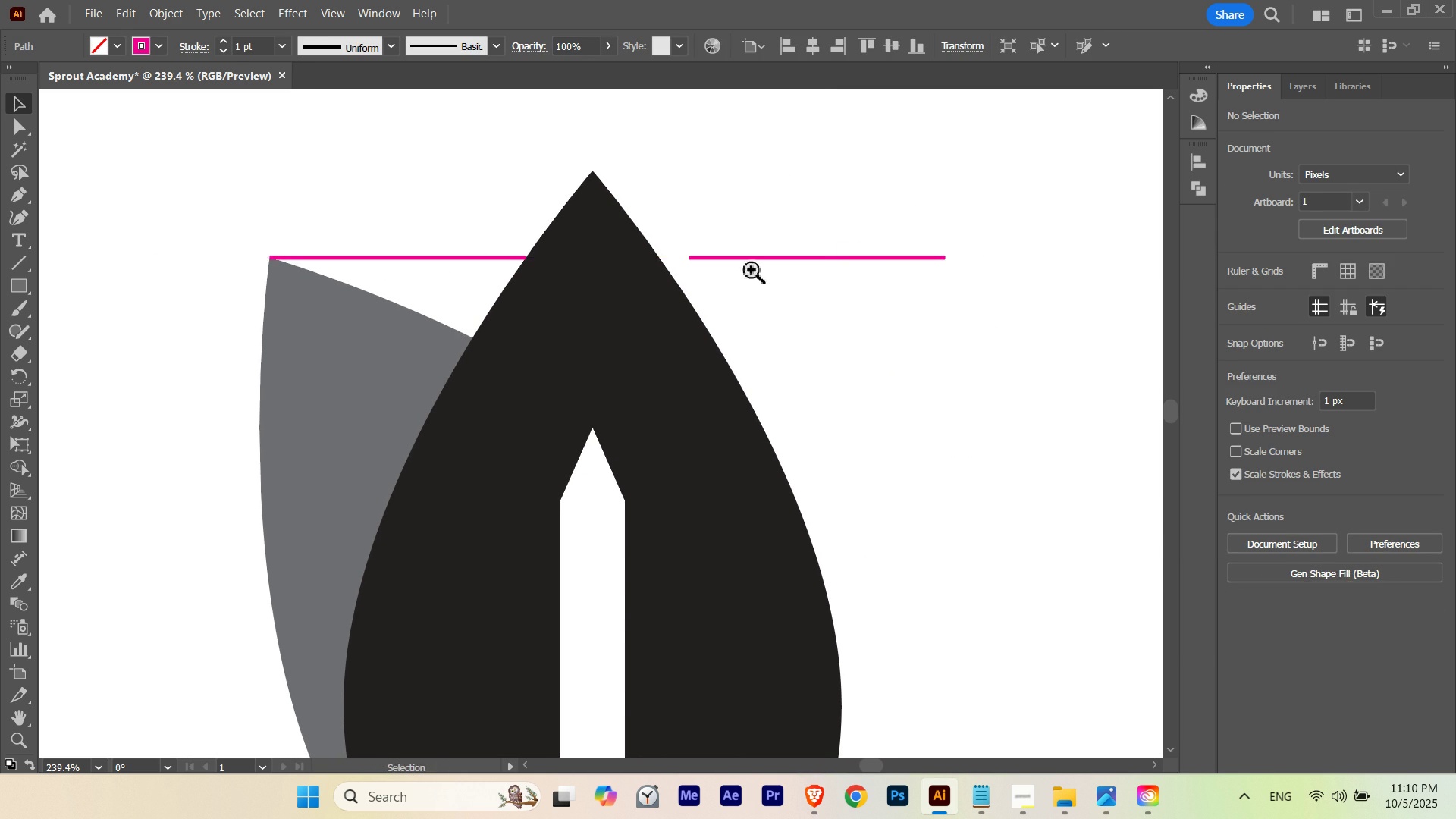 
hold_key(key=ControlLeft, duration=0.45)
 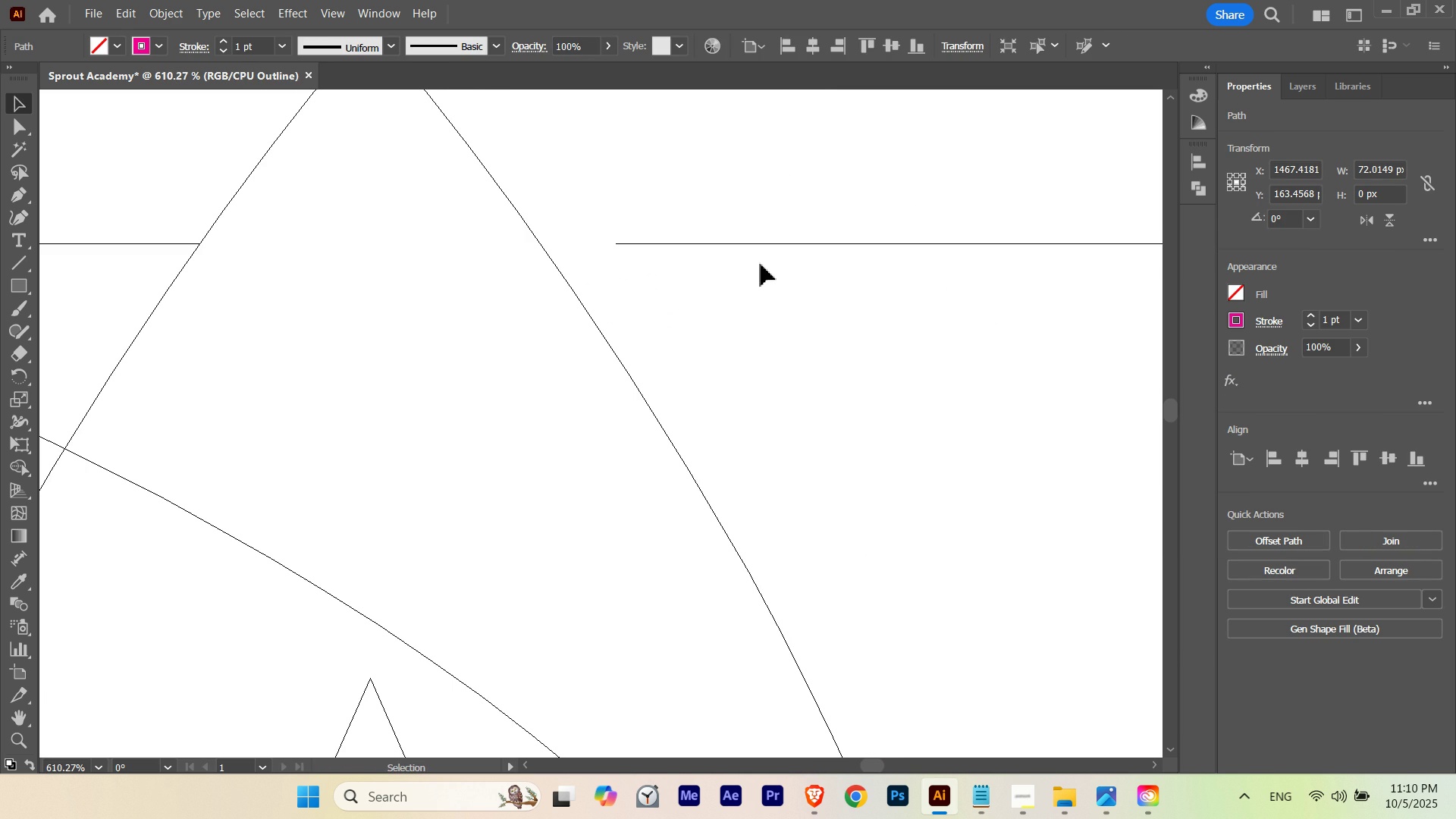 
hold_key(key=Space, duration=0.45)
 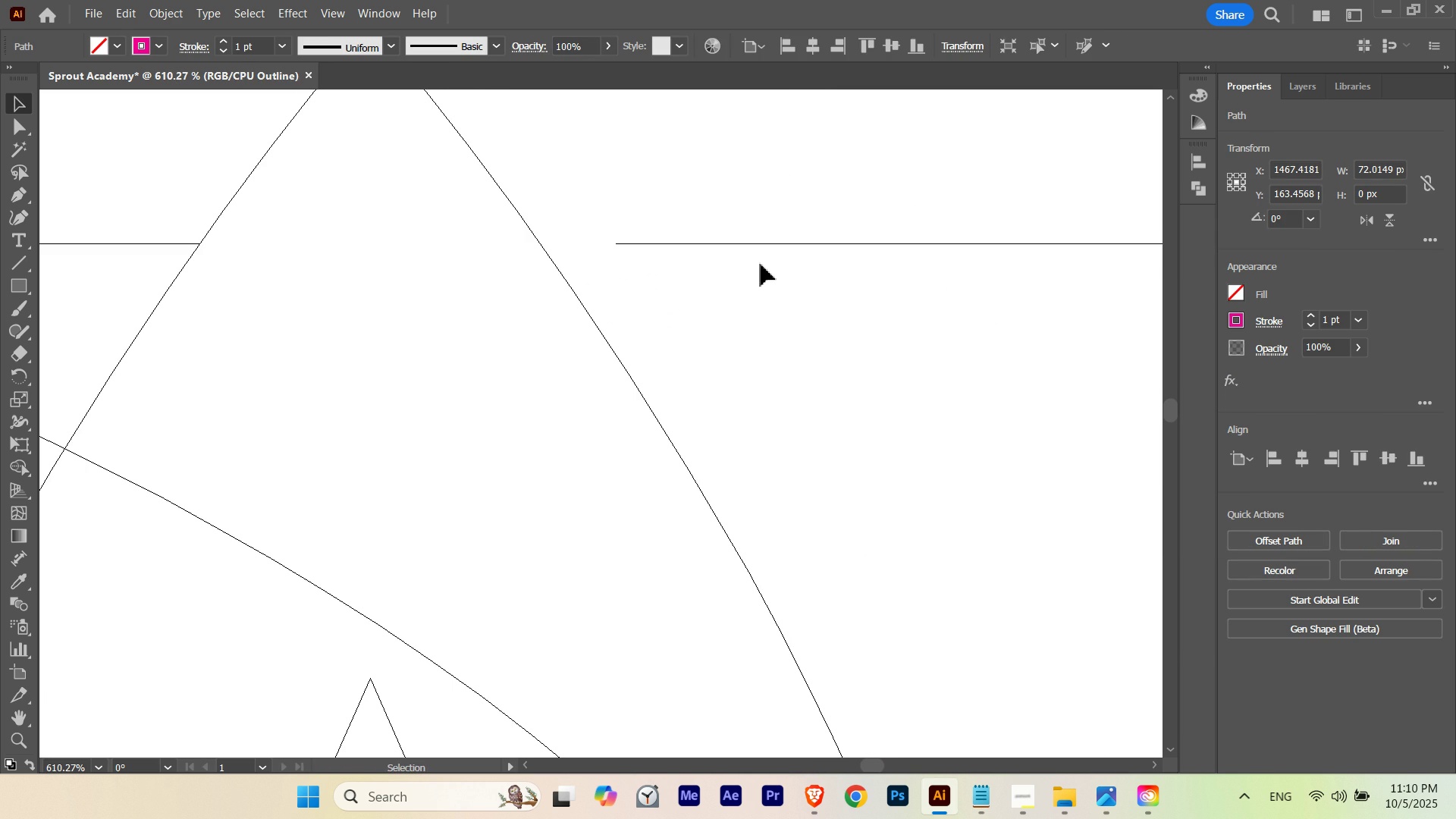 
left_click_drag(start_coordinate=[736, 267], to_coordinate=[941, 278])
 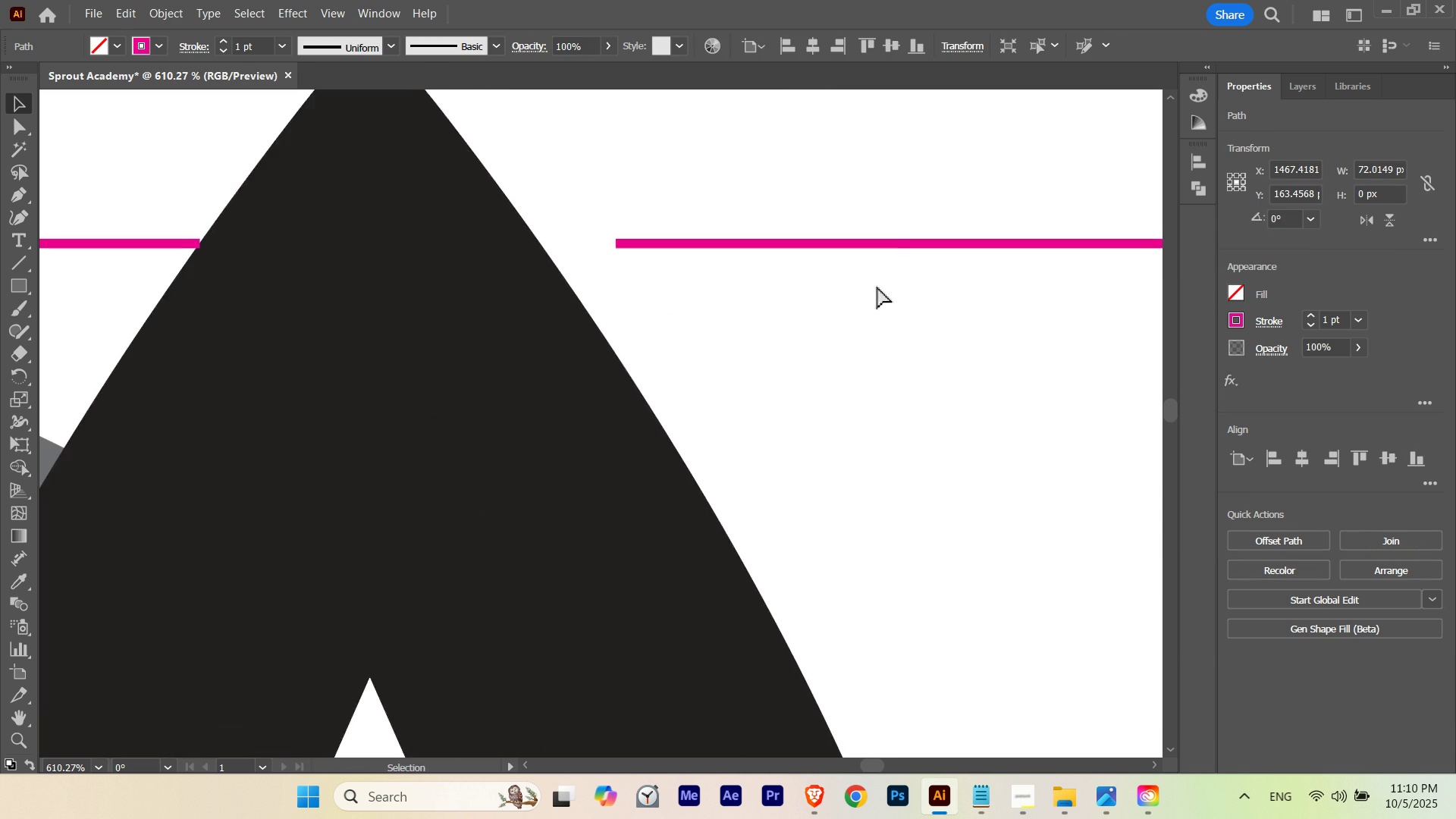 
key(Control+ControlLeft)
 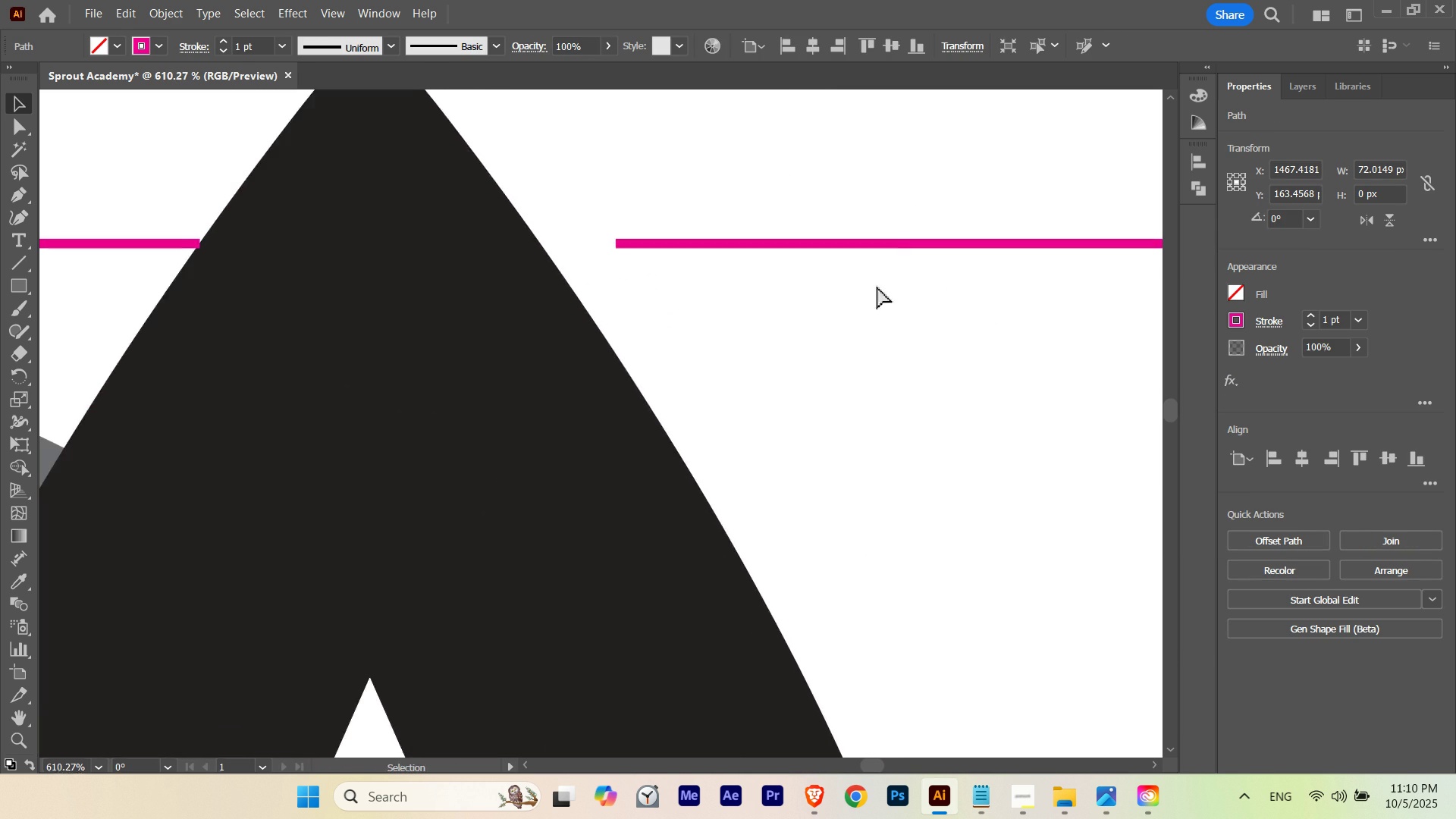 
key(Control+Y)
 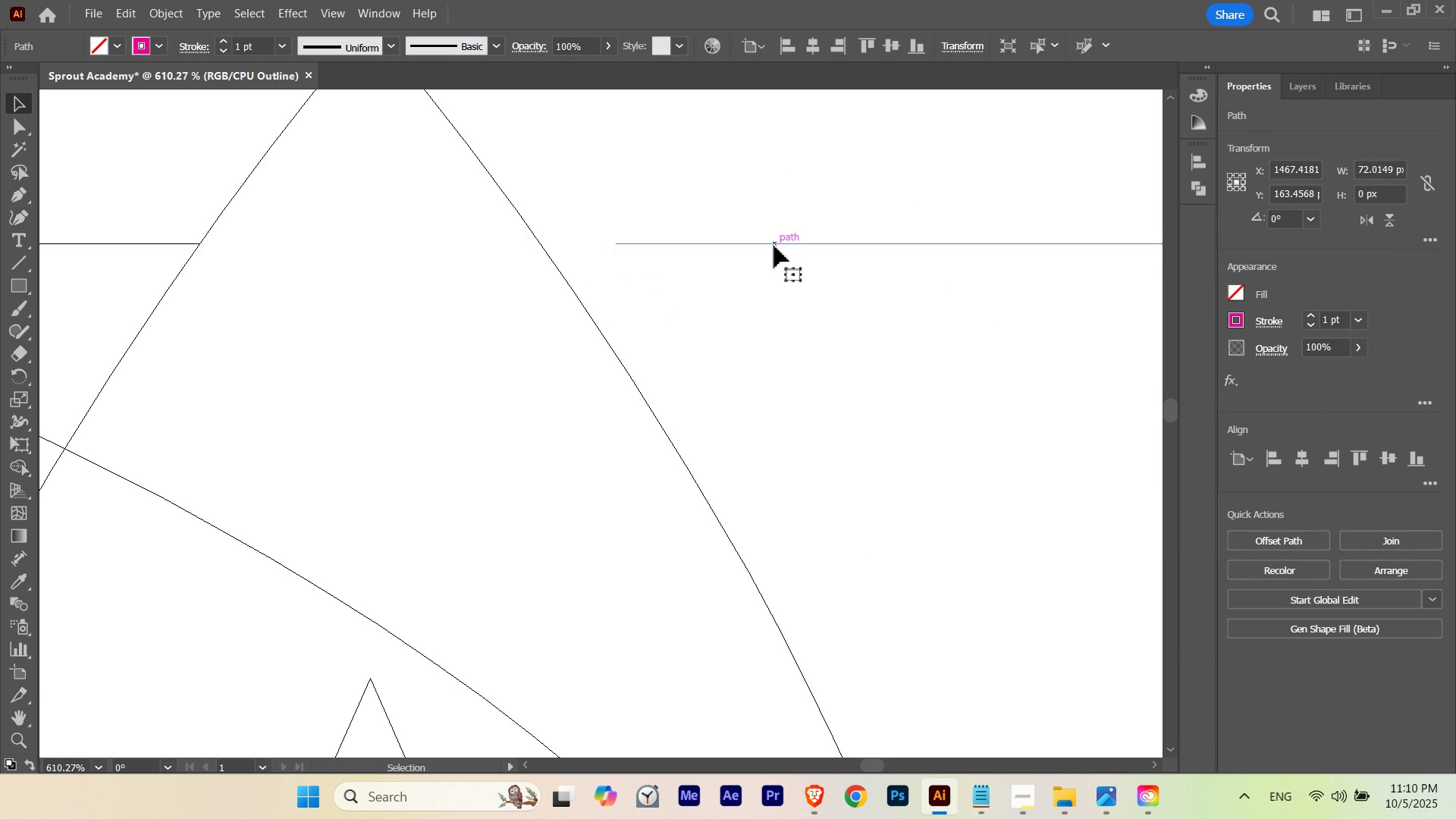 
left_click_drag(start_coordinate=[774, 245], to_coordinate=[700, 246])
 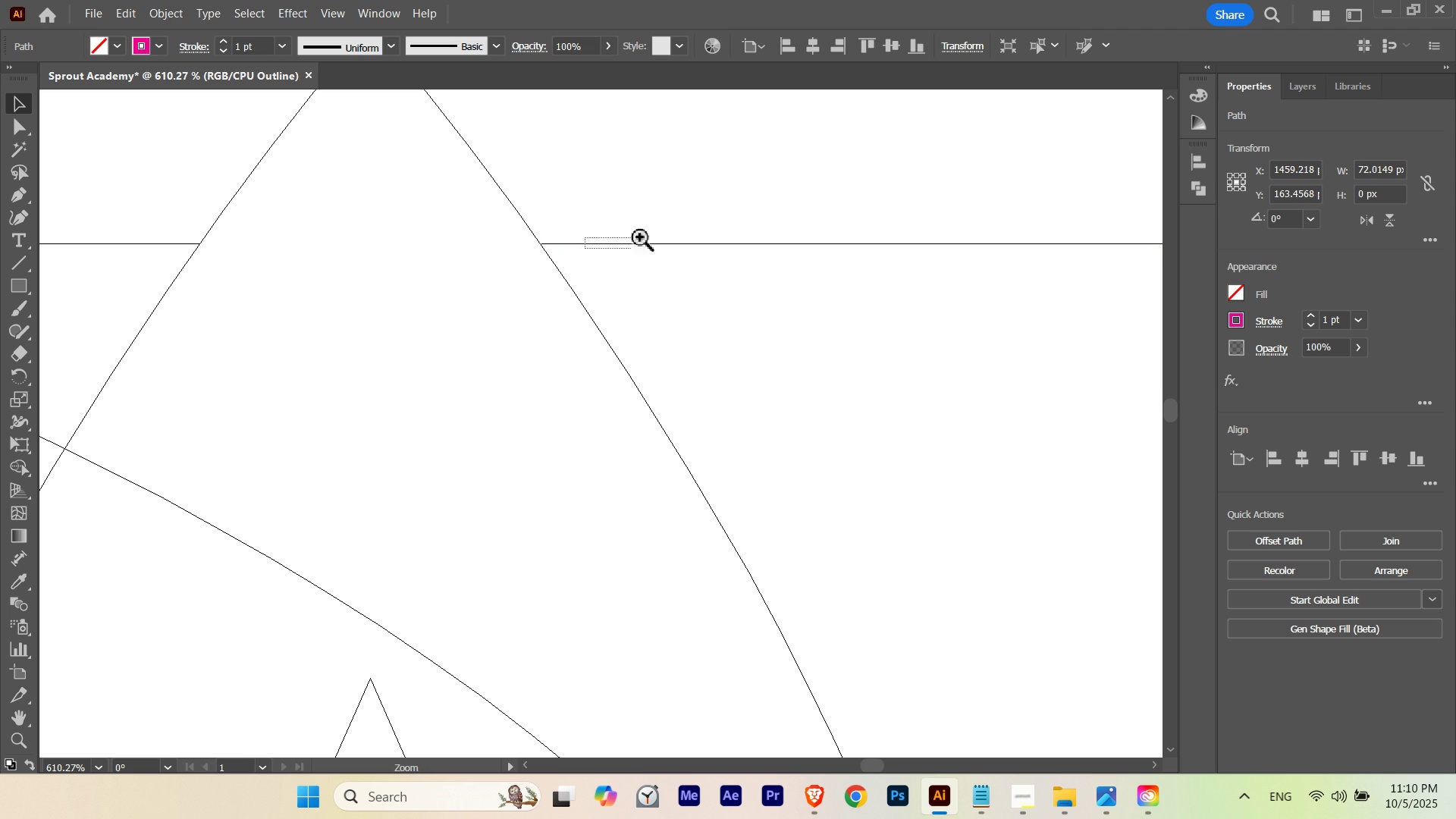 
hold_key(key=ShiftLeft, duration=1.88)
 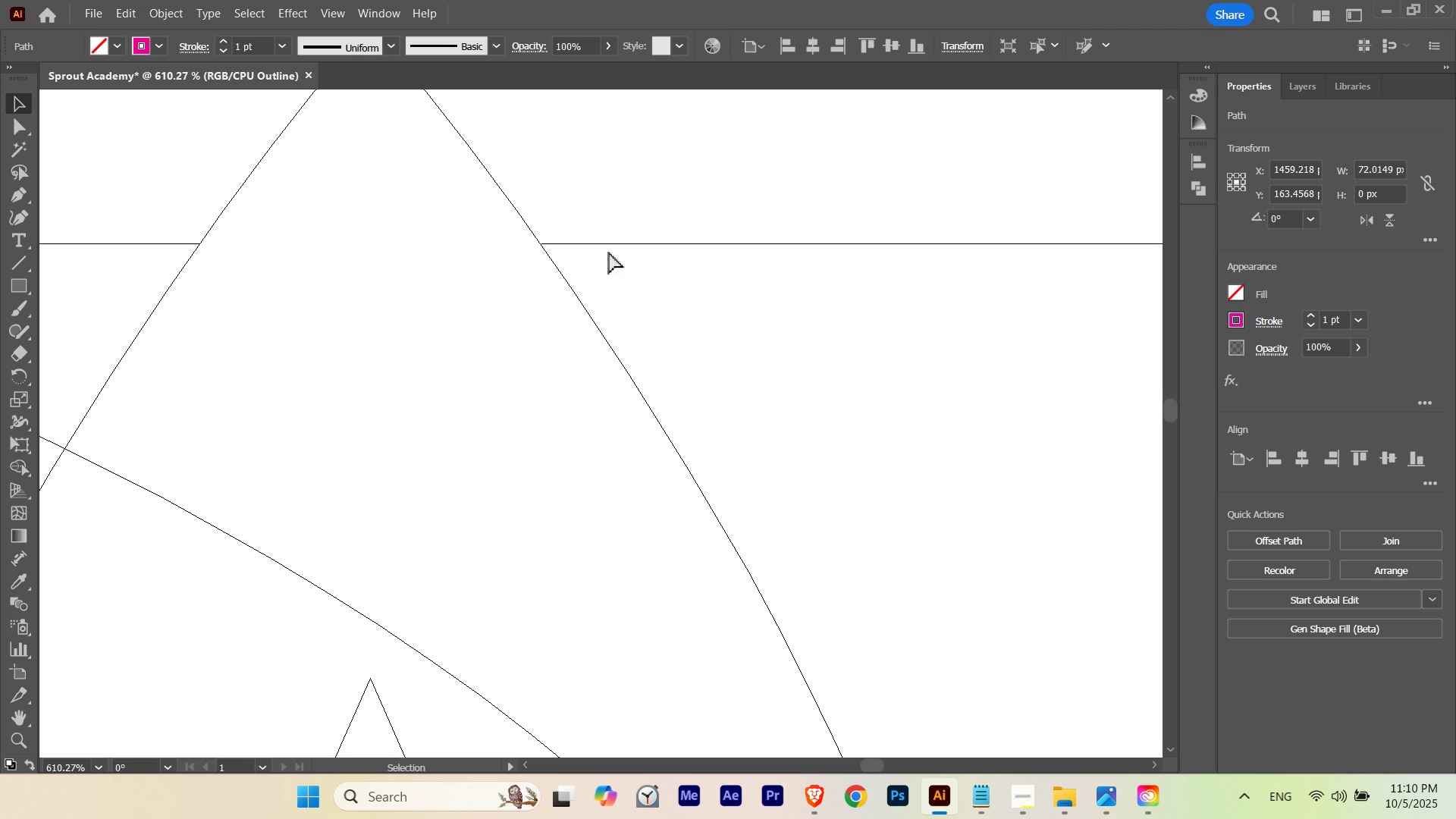 
hold_key(key=ControlLeft, duration=0.93)
 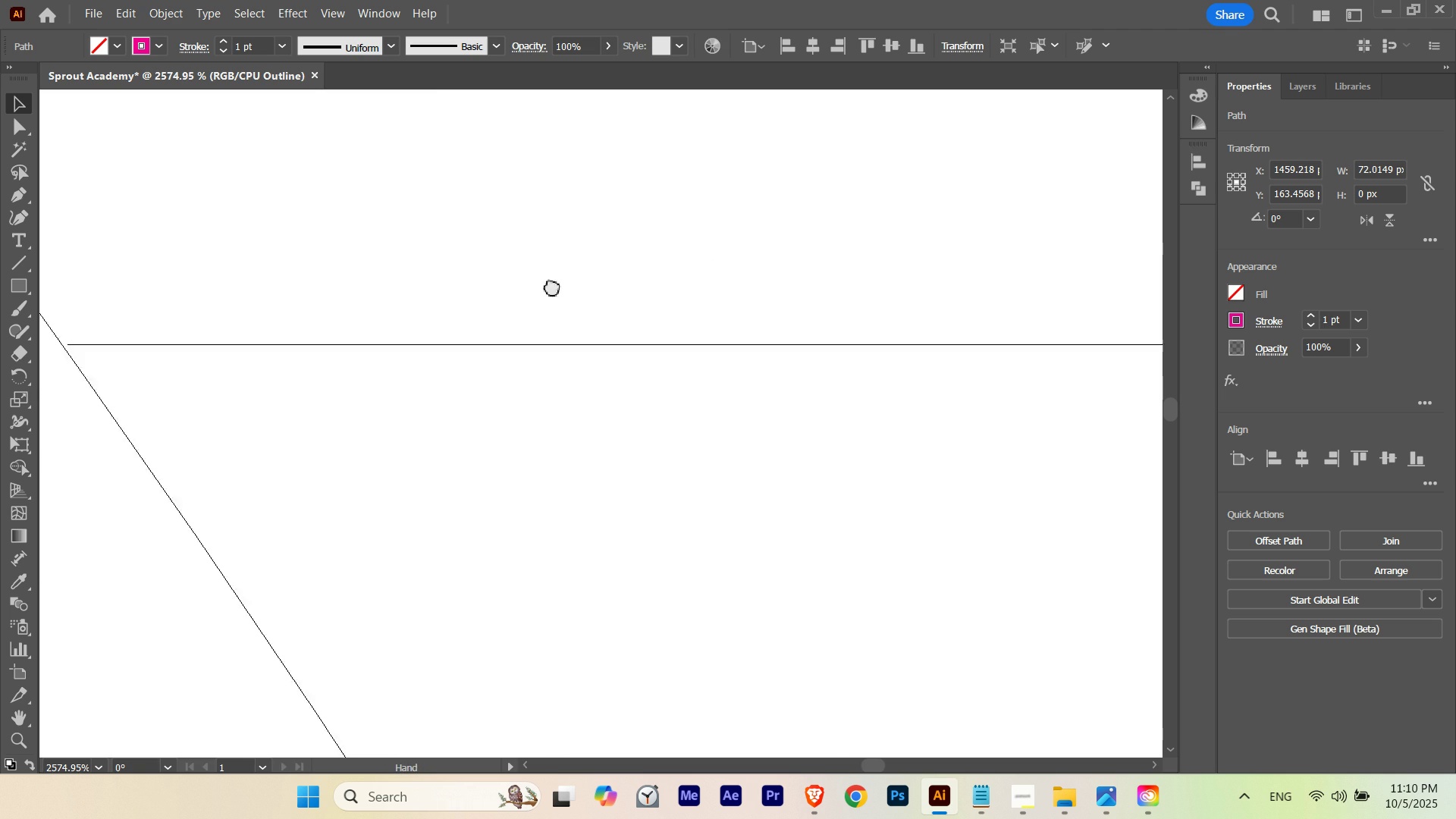 
hold_key(key=Space, duration=0.9)
 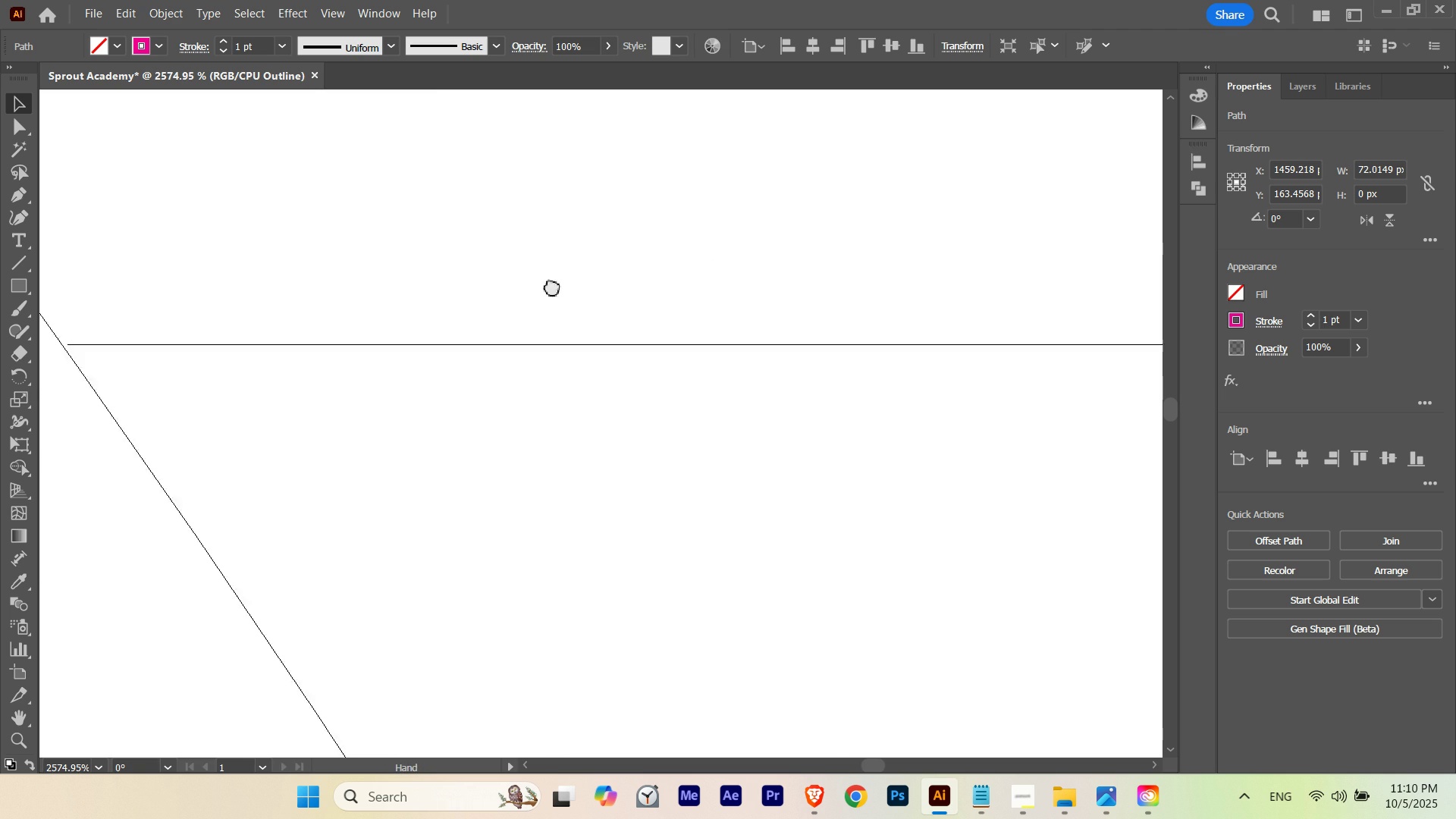 
left_click_drag(start_coordinate=[585, 248], to_coordinate=[851, 252])
 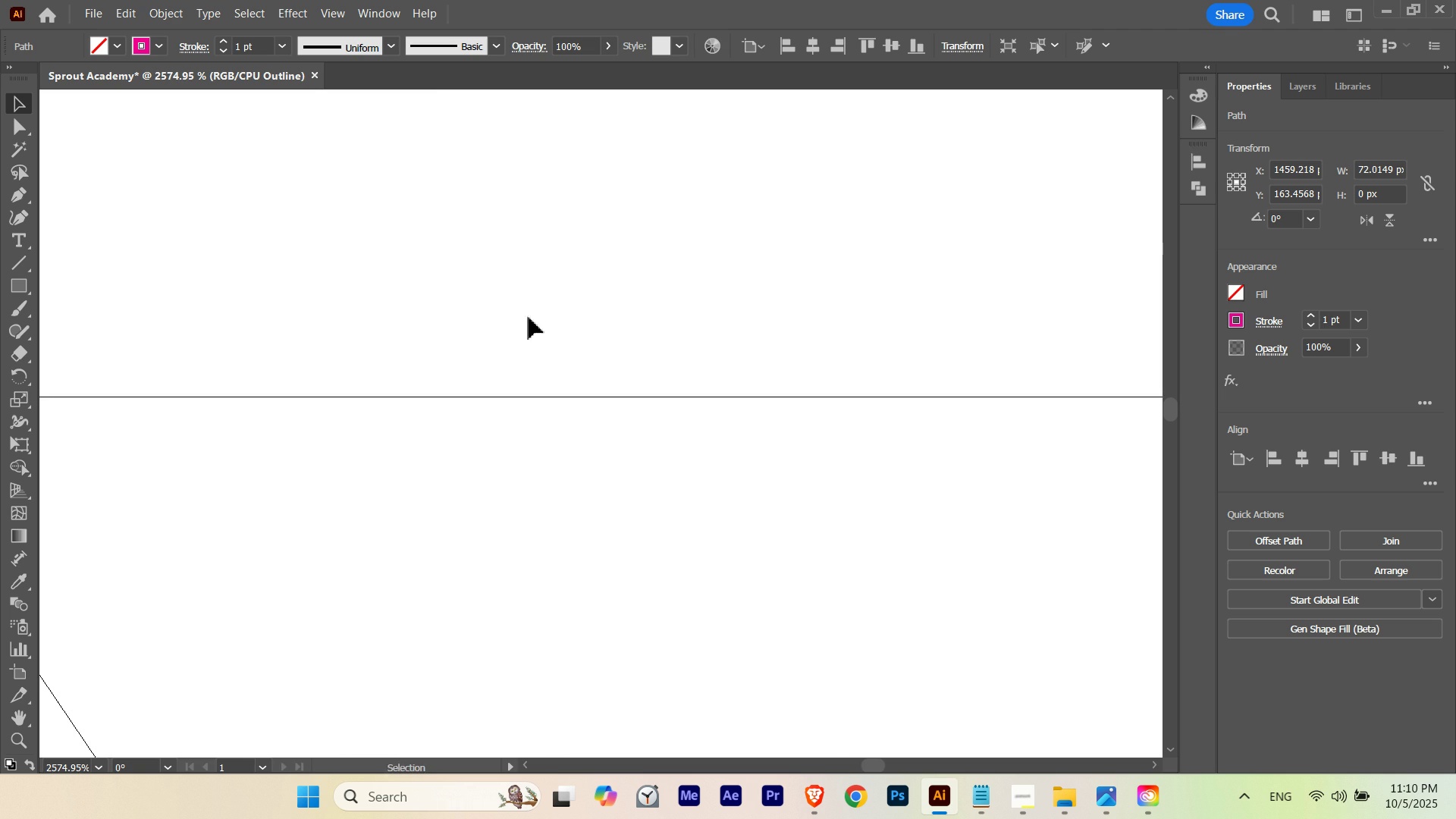 
hold_key(key=Space, duration=0.8)
 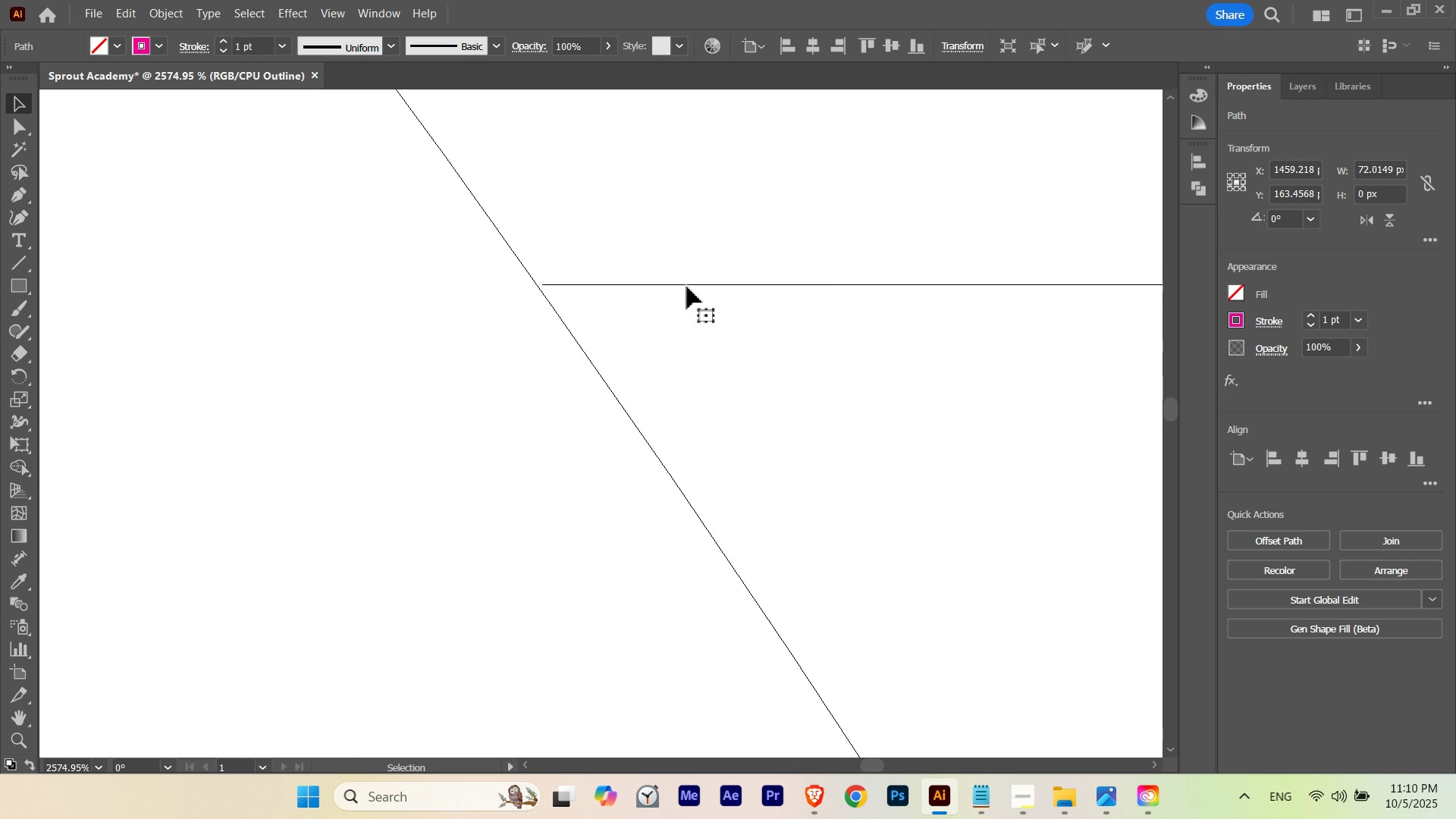 
left_click_drag(start_coordinate=[226, 358], to_coordinate=[915, 246])
 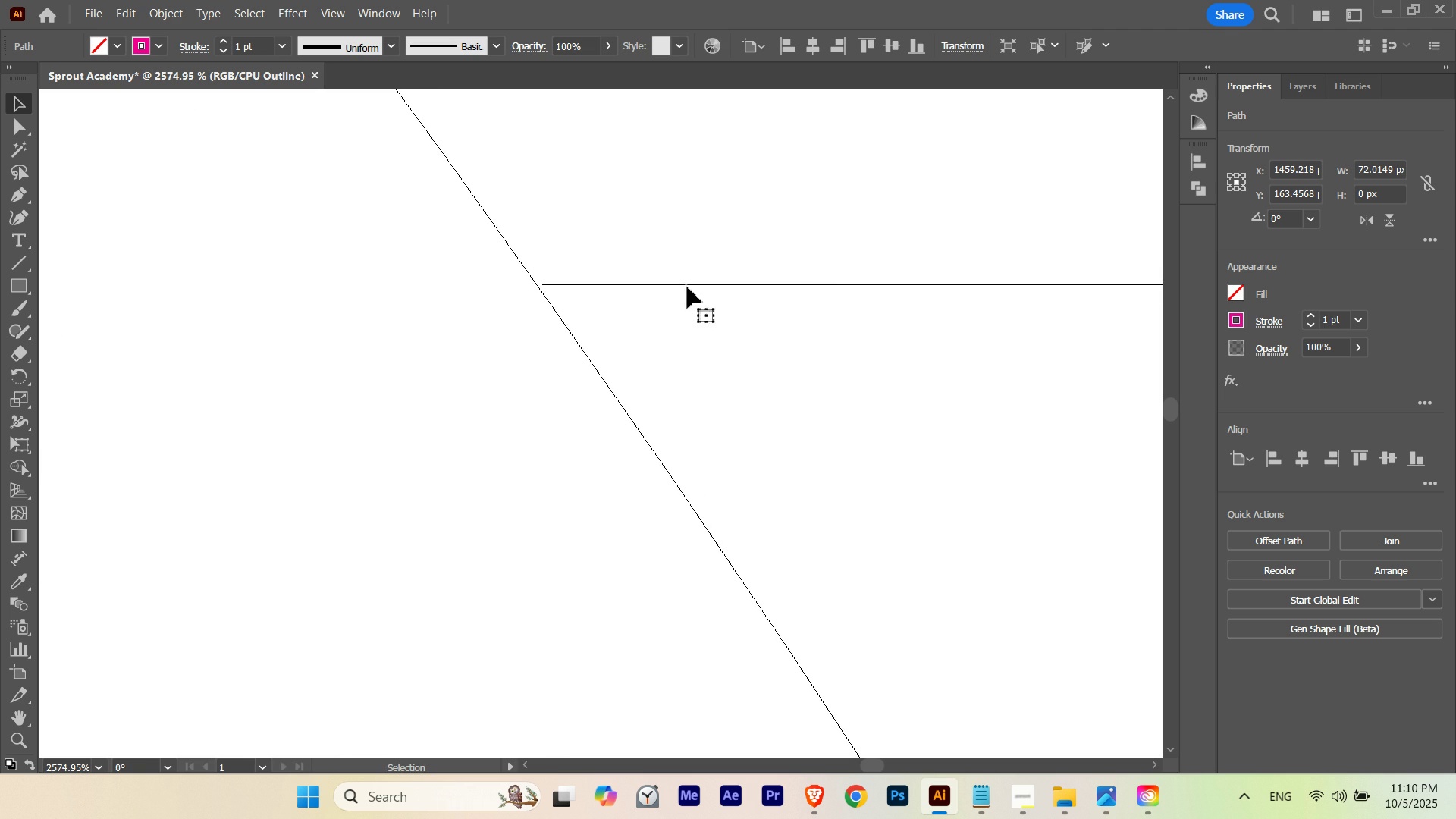 
left_click_drag(start_coordinate=[688, 285], to_coordinate=[683, 283])
 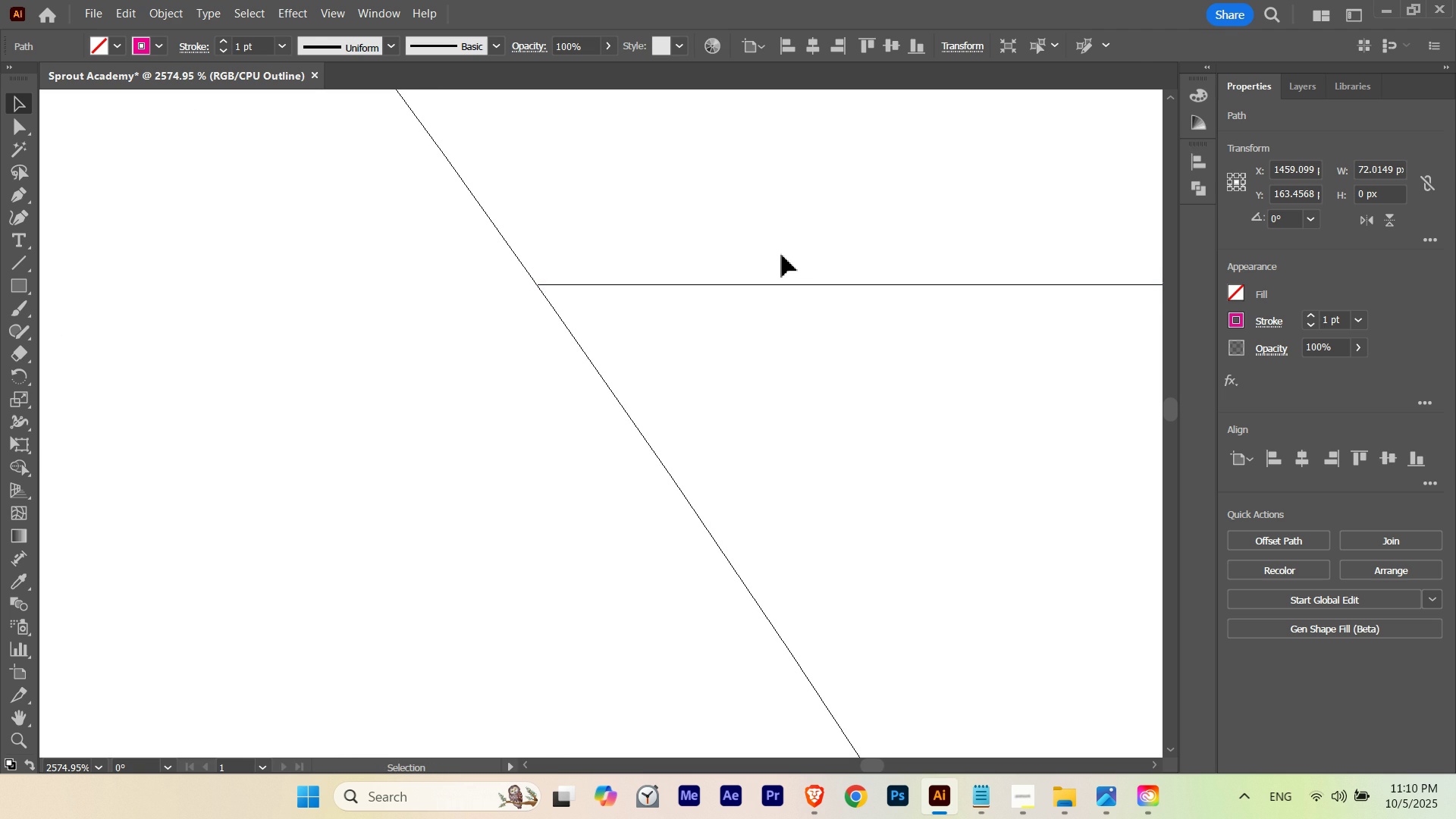 
hold_key(key=ShiftLeft, duration=2.29)
 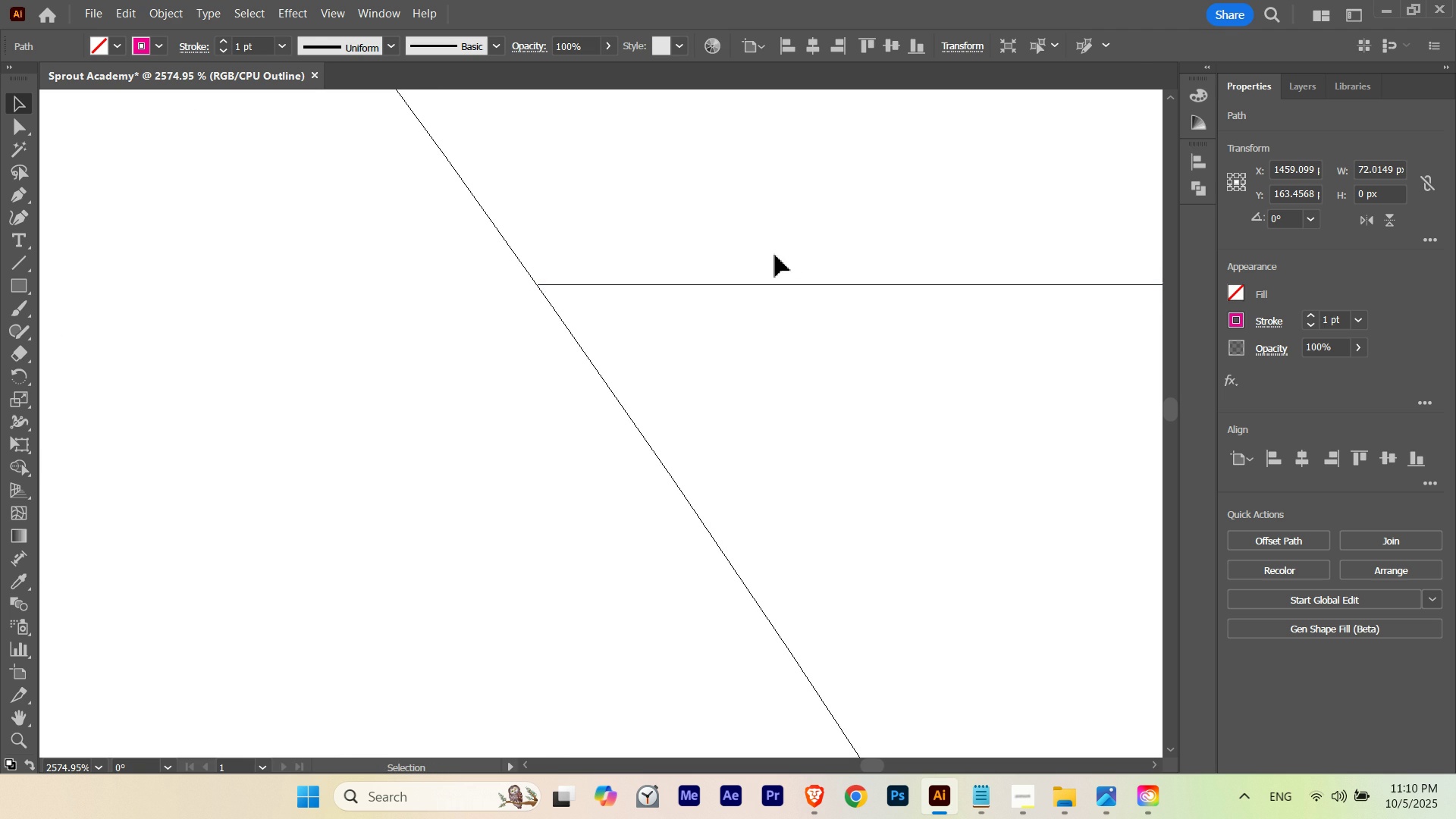 
key(Control+ControlLeft)
 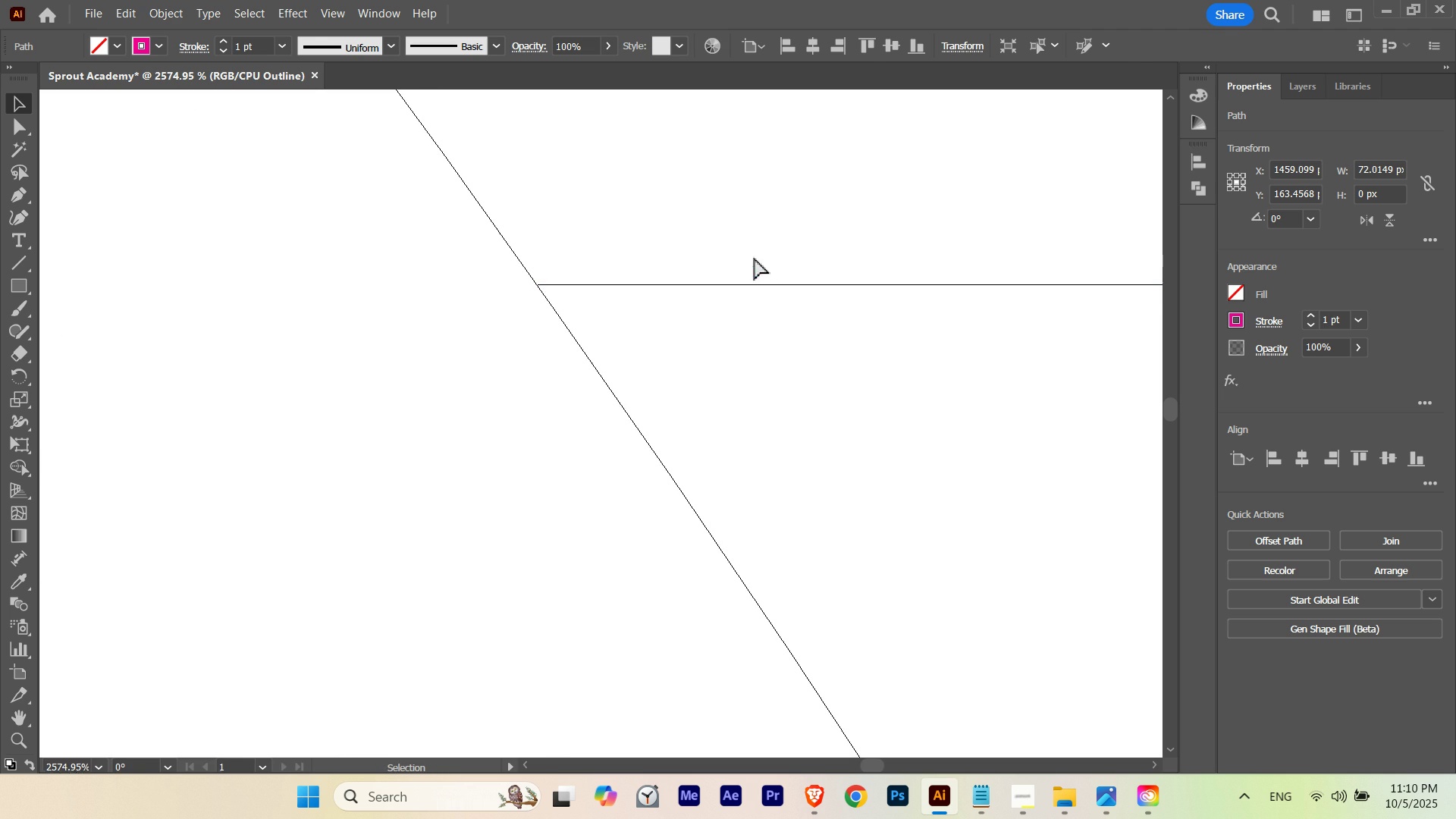 
key(Control+Y)
 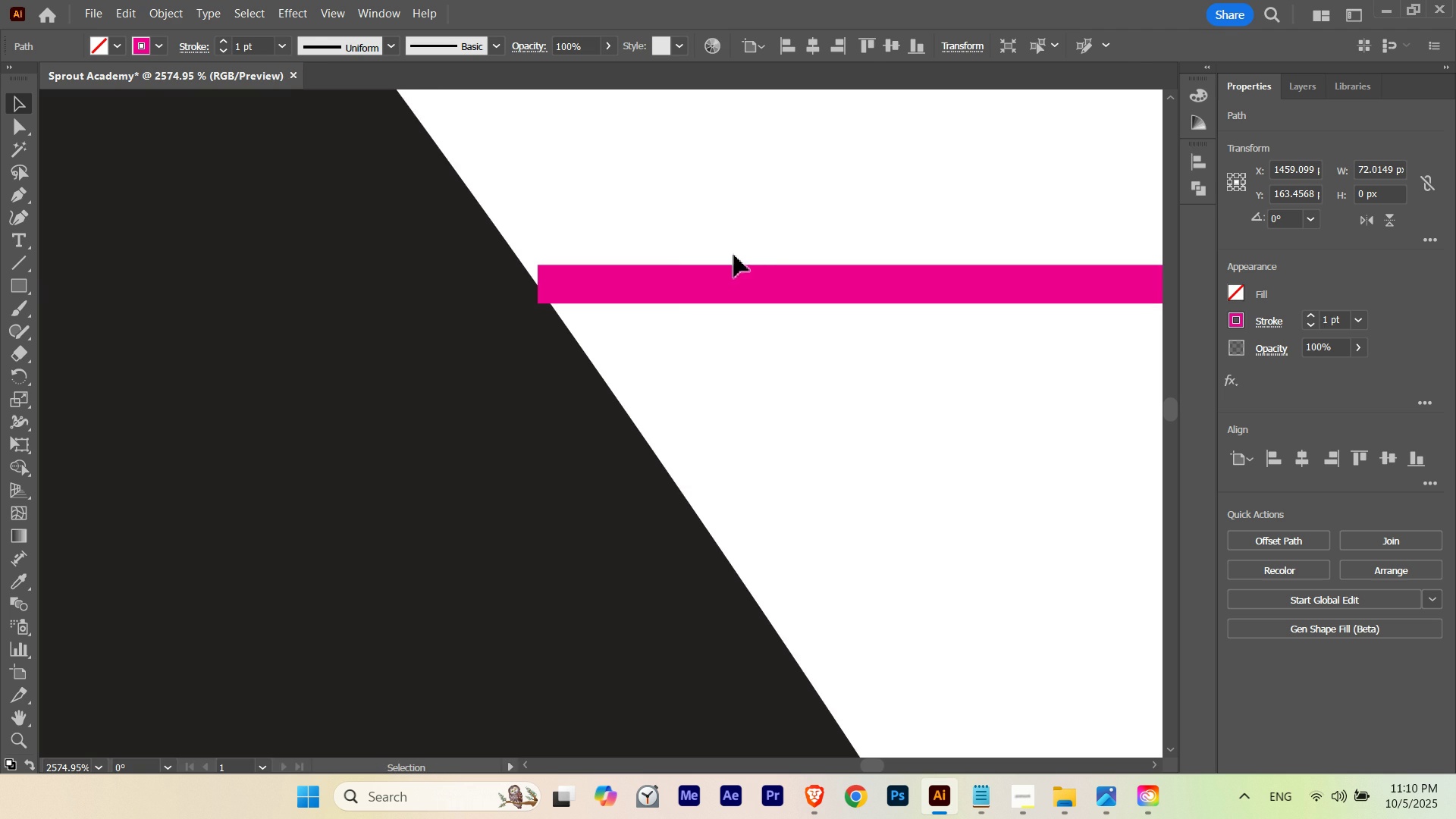 
hold_key(key=ControlLeft, duration=0.74)
 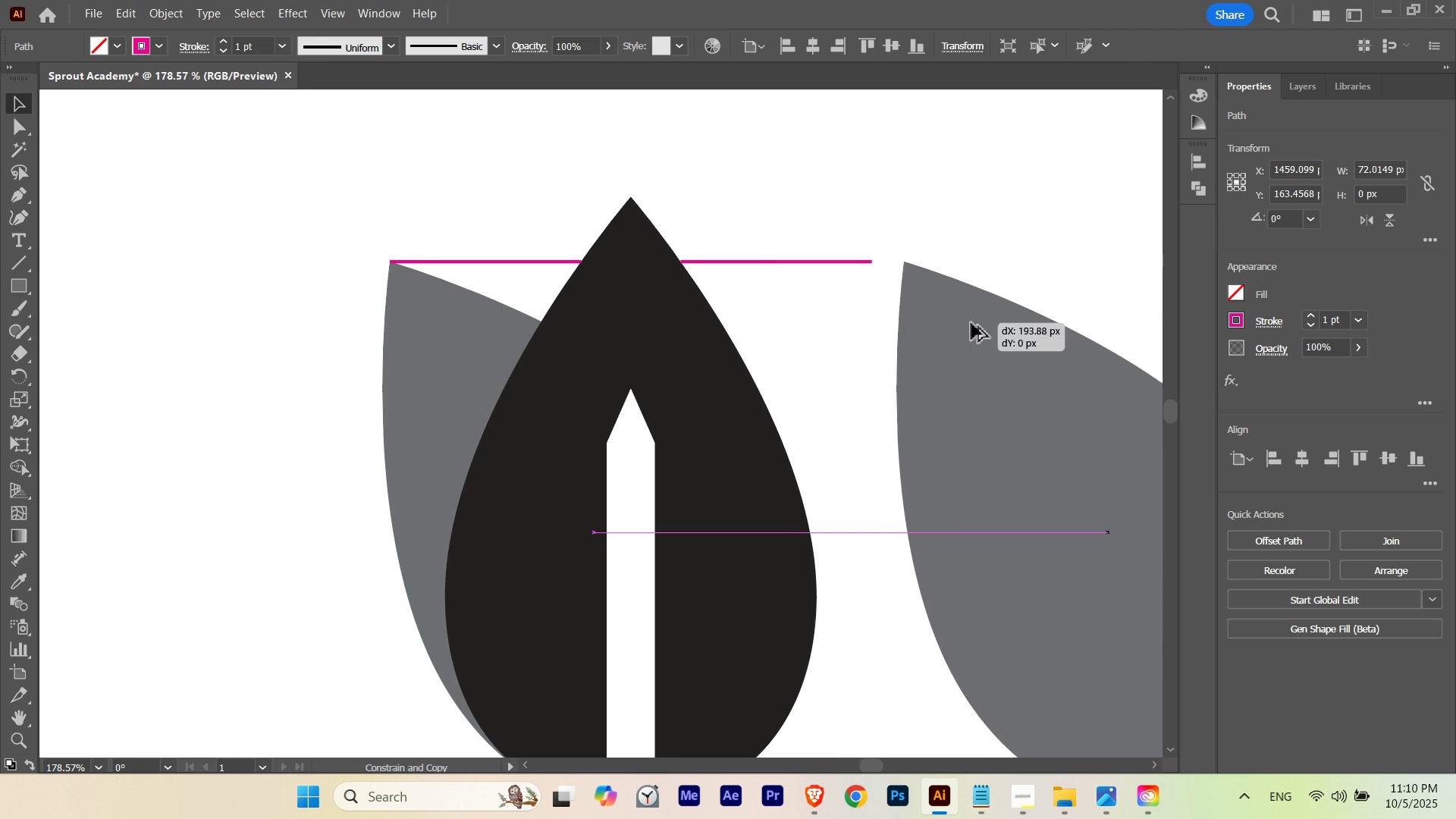 
hold_key(key=Space, duration=0.72)
 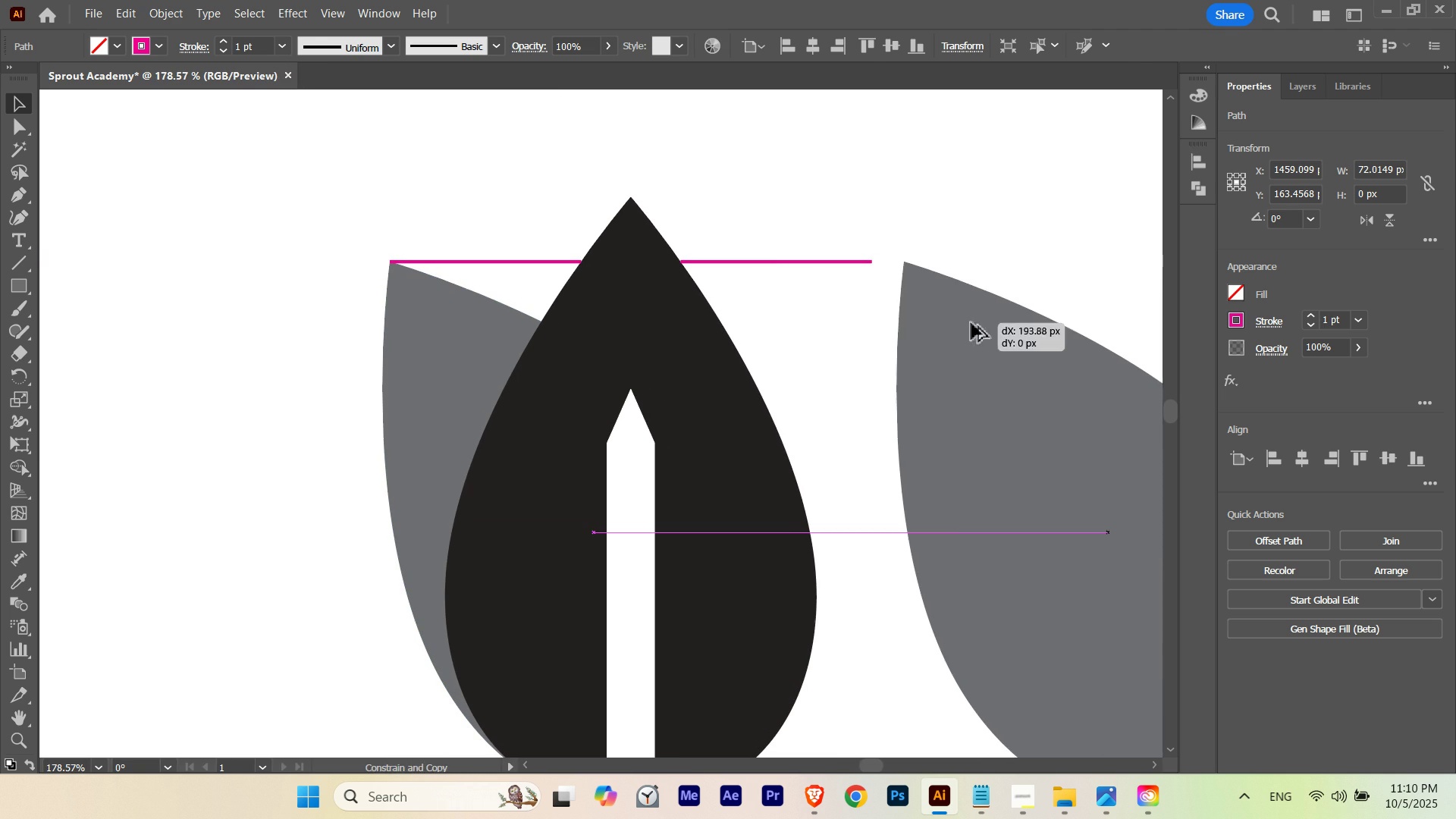 
left_click_drag(start_coordinate=[722, 248], to_coordinate=[166, 381])
 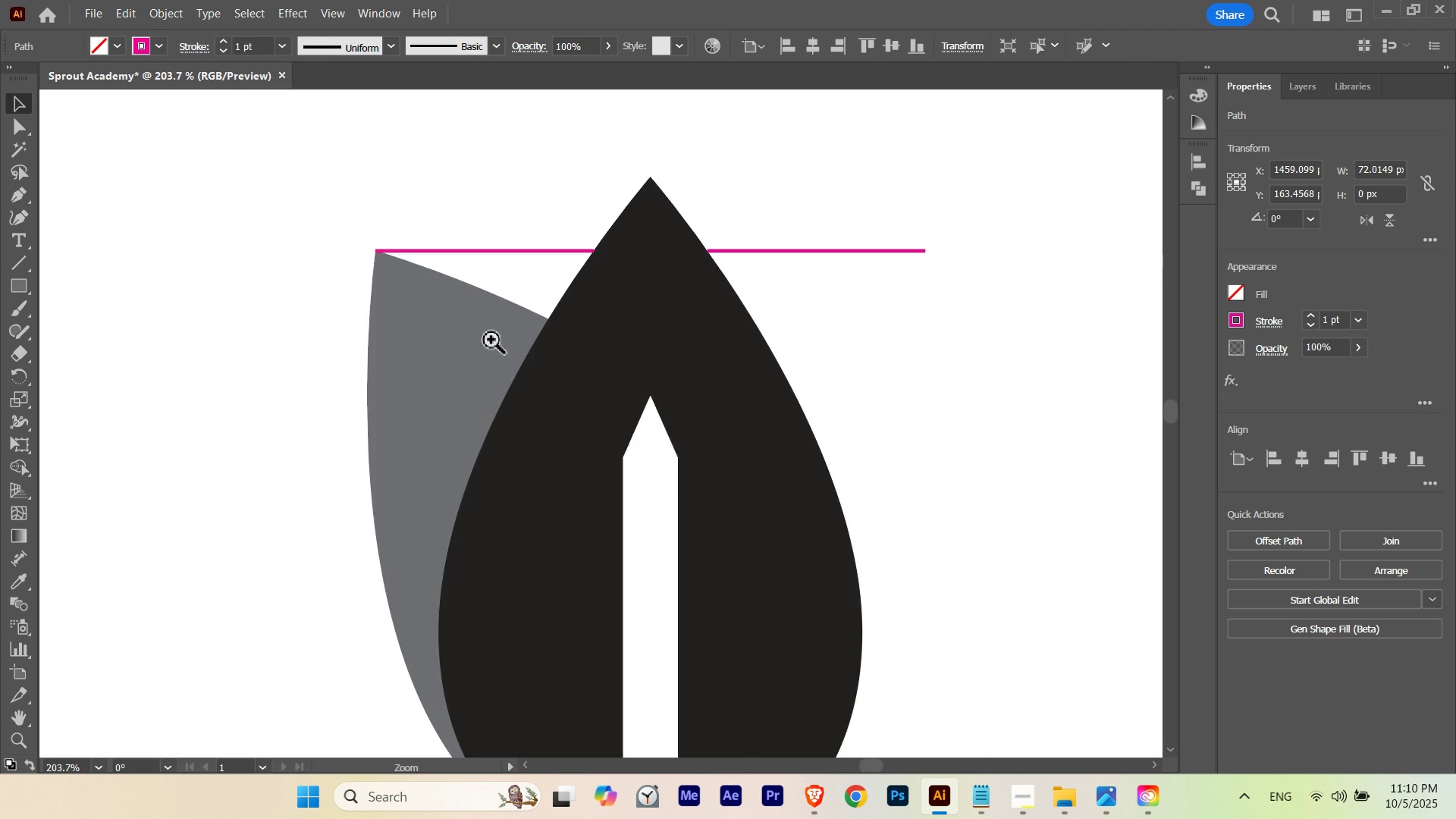 
left_click_drag(start_coordinate=[491, 340], to_coordinate=[463, 353])
 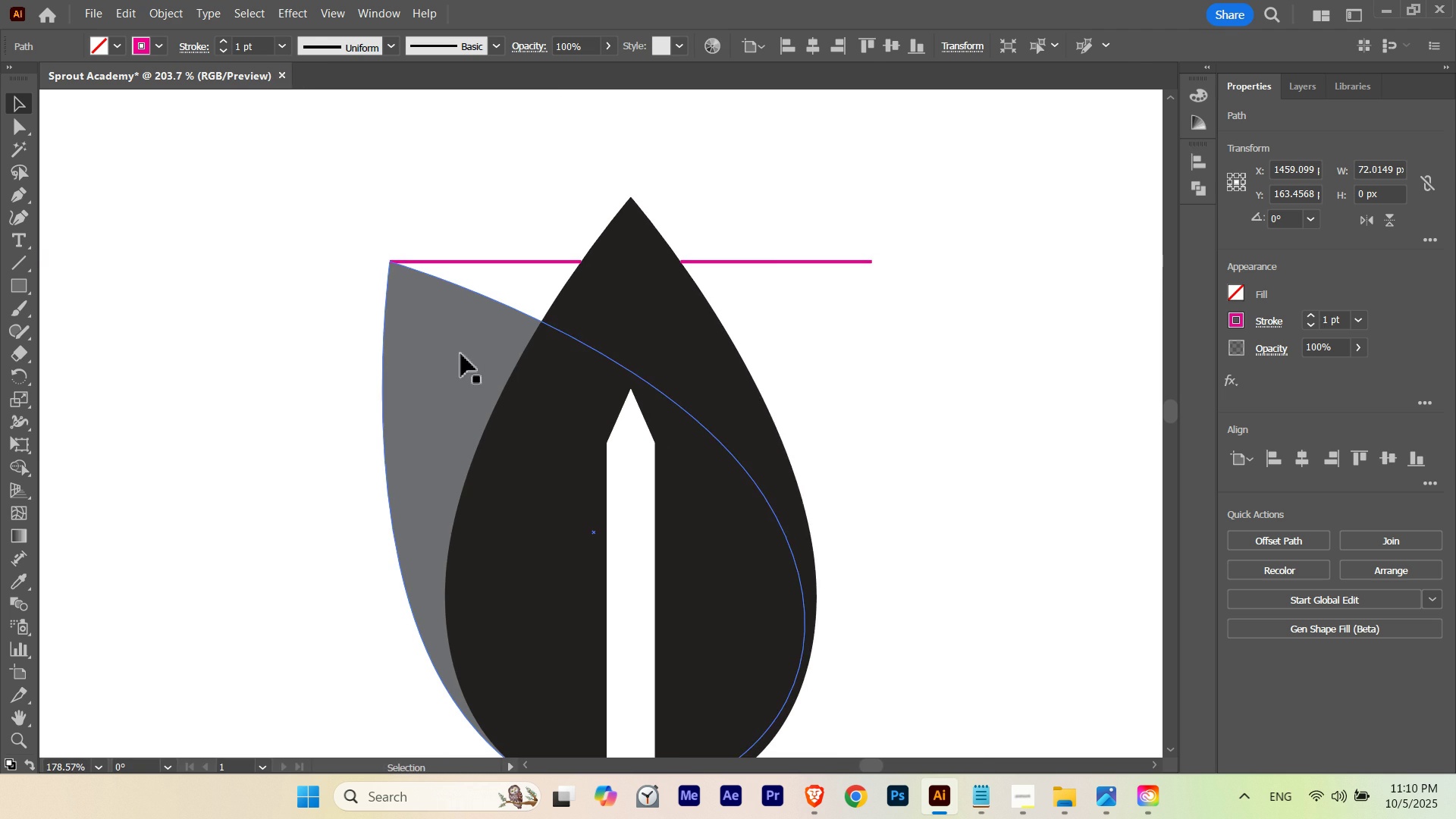 
hold_key(key=AltLeft, duration=0.69)
left_click_drag(start_coordinate=[453, 353], to_coordinate=[971, 323])
 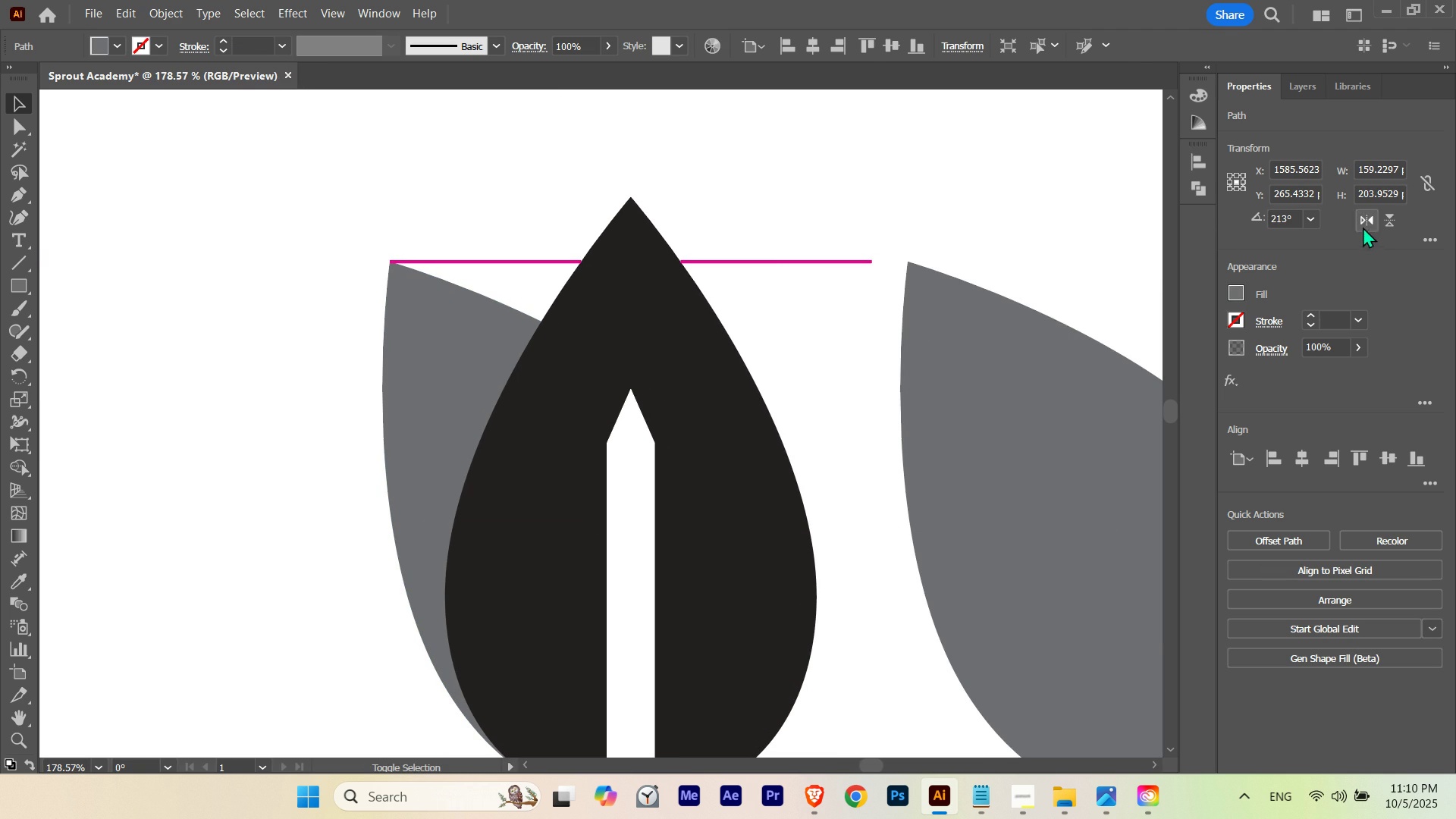 
hold_key(key=ShiftLeft, duration=0.54)
 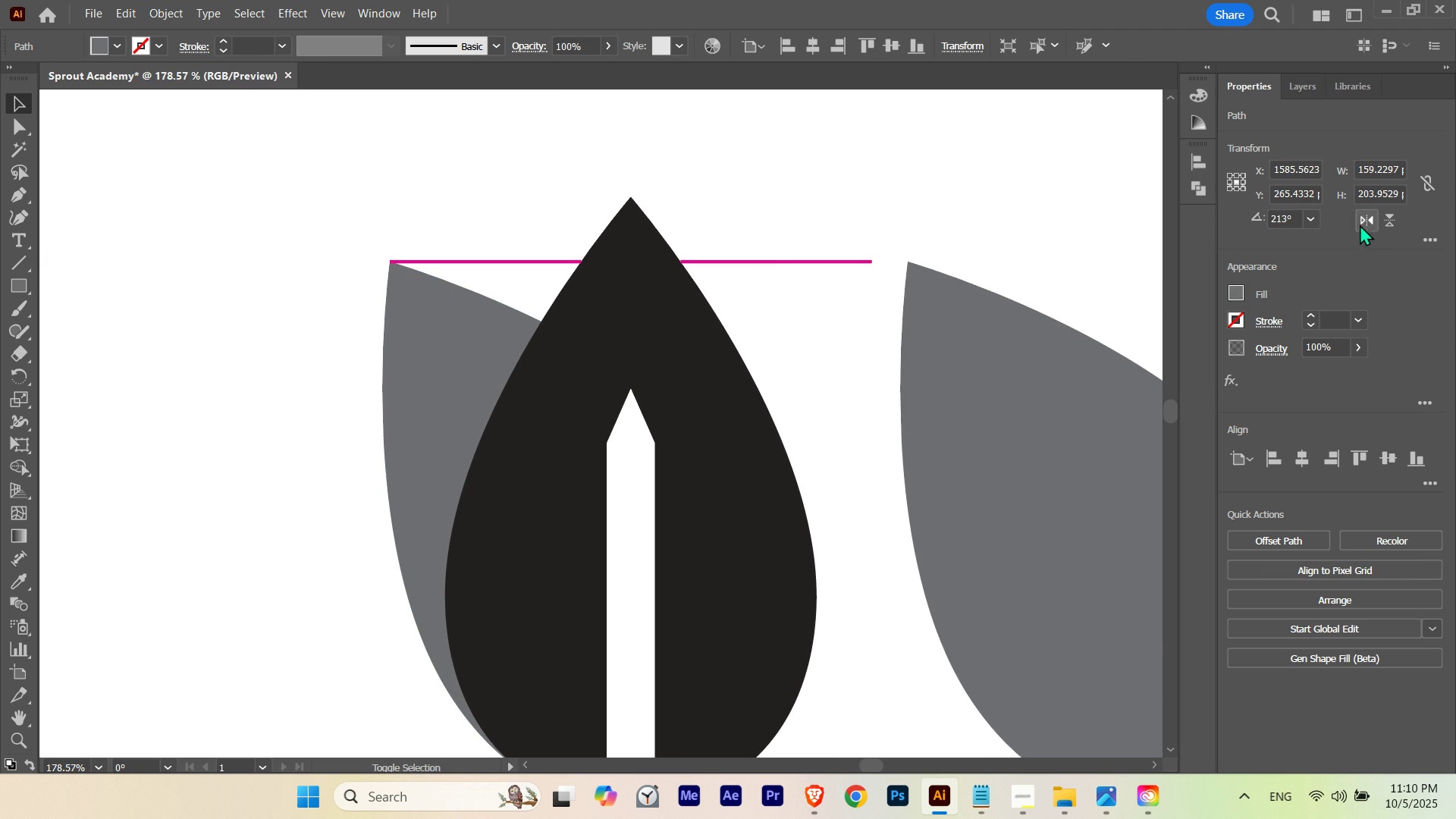 
left_click([1360, 224])
 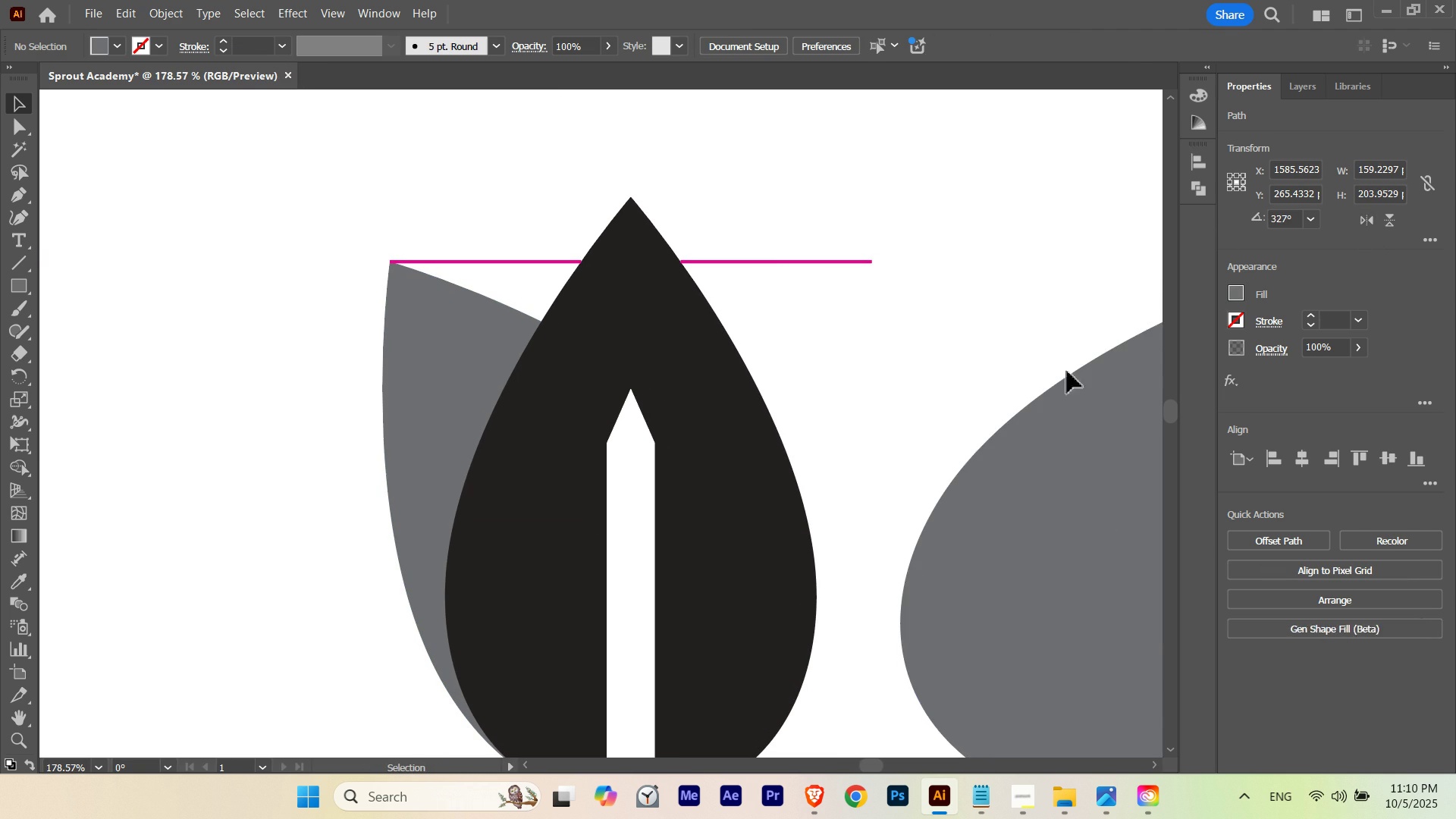 
left_click_drag(start_coordinate=[1079, 441], to_coordinate=[638, 430])
 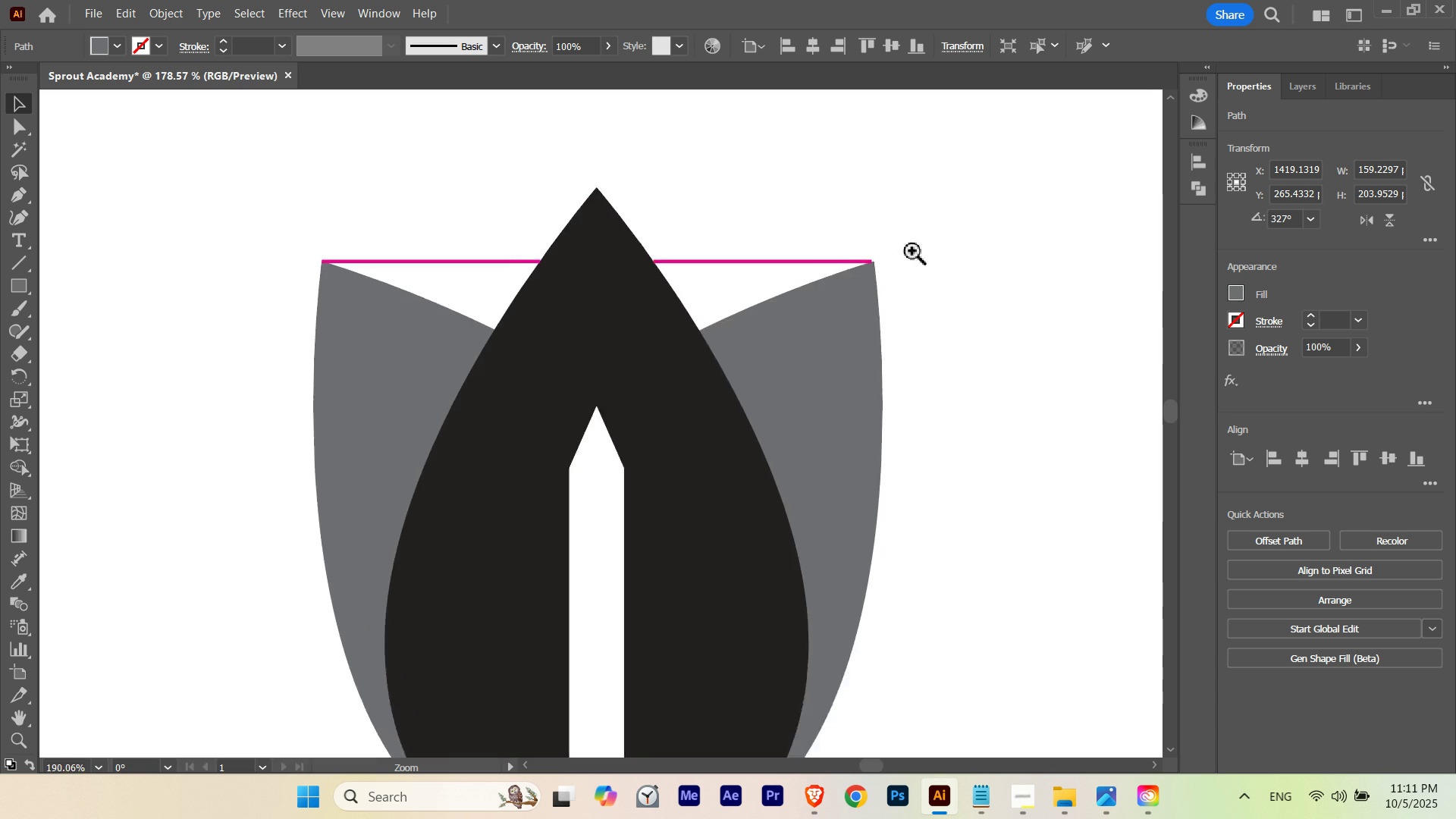 
hold_key(key=ShiftLeft, duration=2.28)
 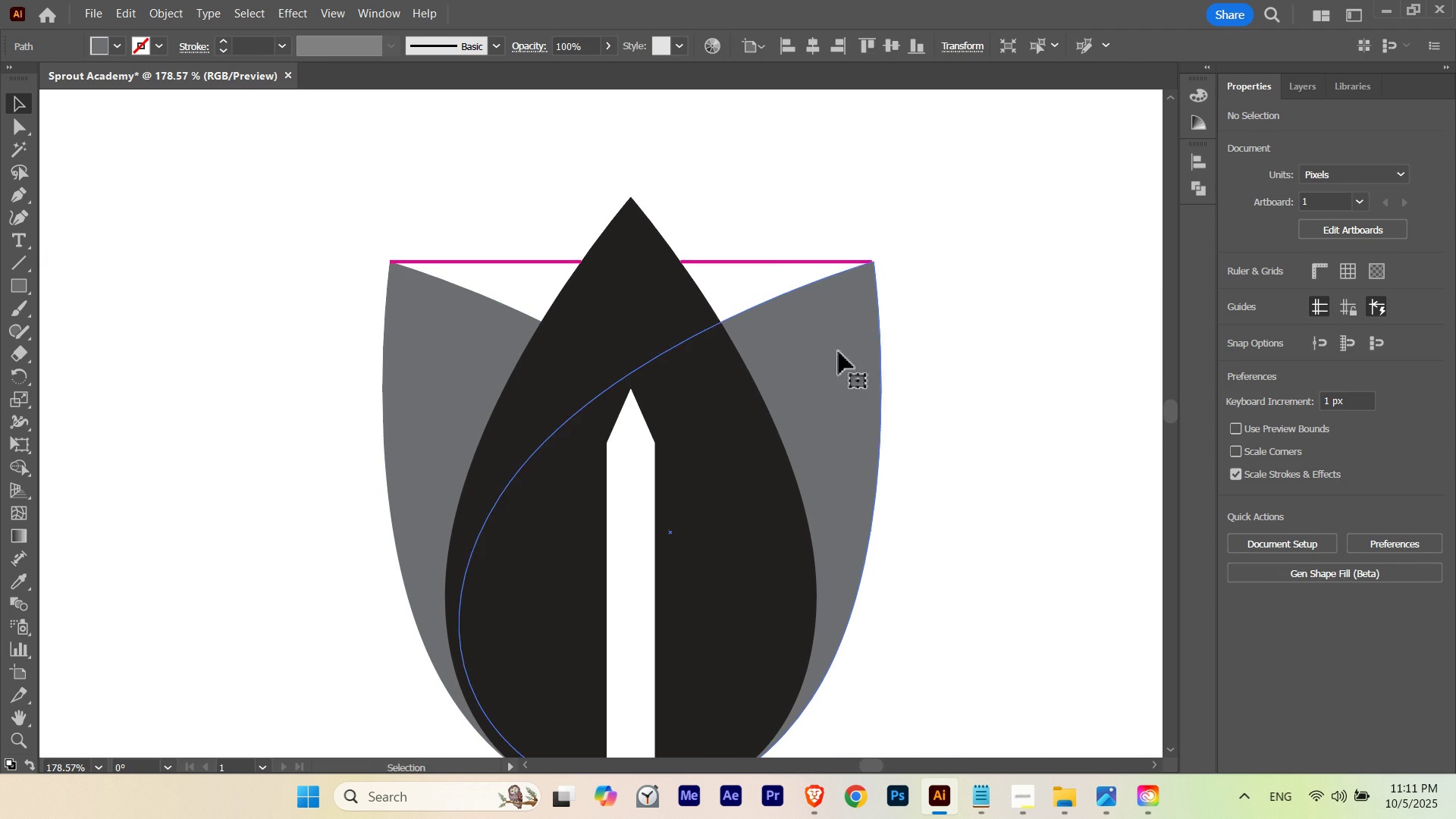 
hold_key(key=Space, duration=0.83)
 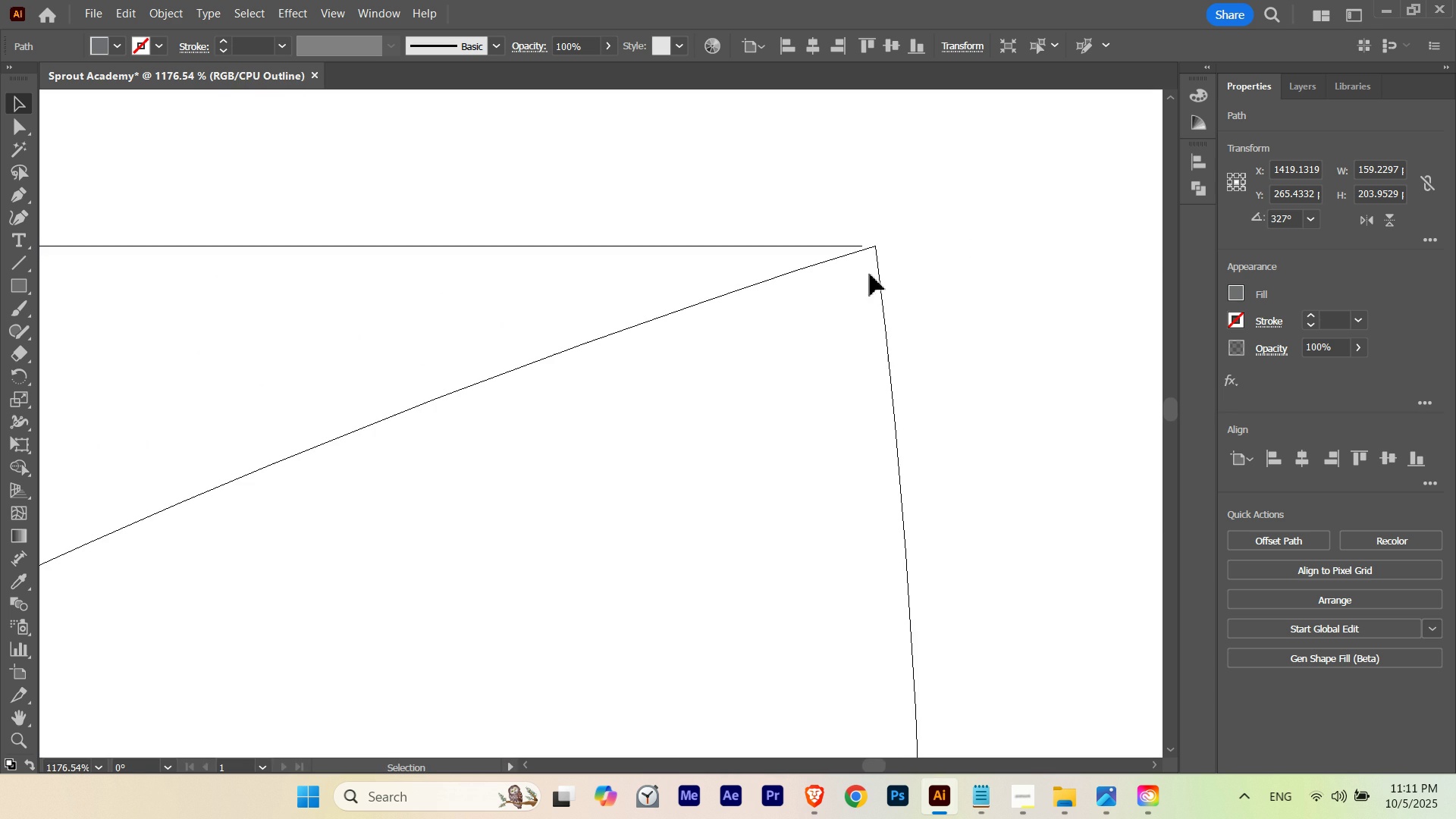 
hold_key(key=ControlLeft, duration=0.81)
left_click_drag(start_coordinate=[874, 265], to_coordinate=[1294, 297])
 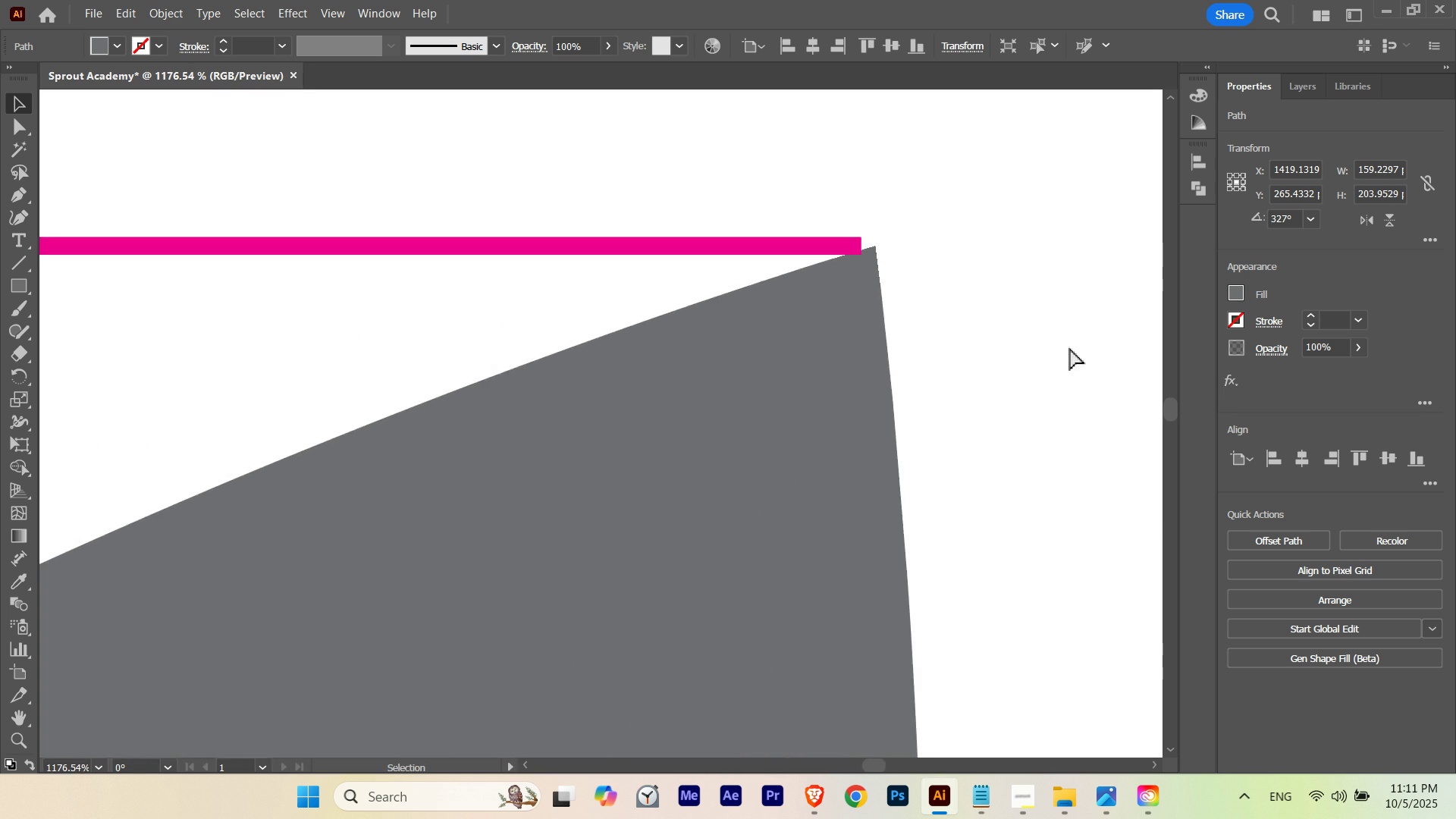 
key(Control+ControlLeft)
 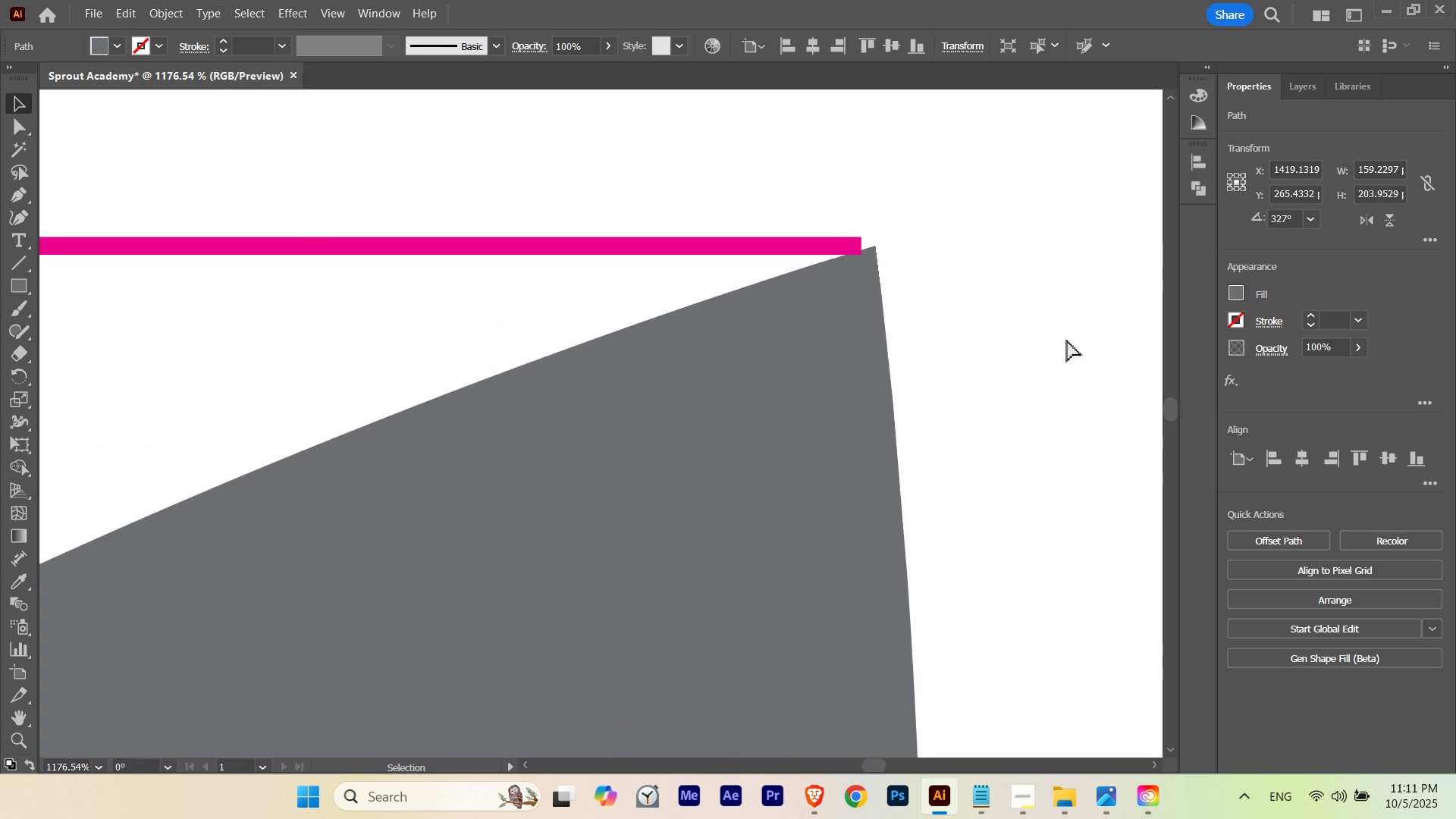 
key(Control+Y)
 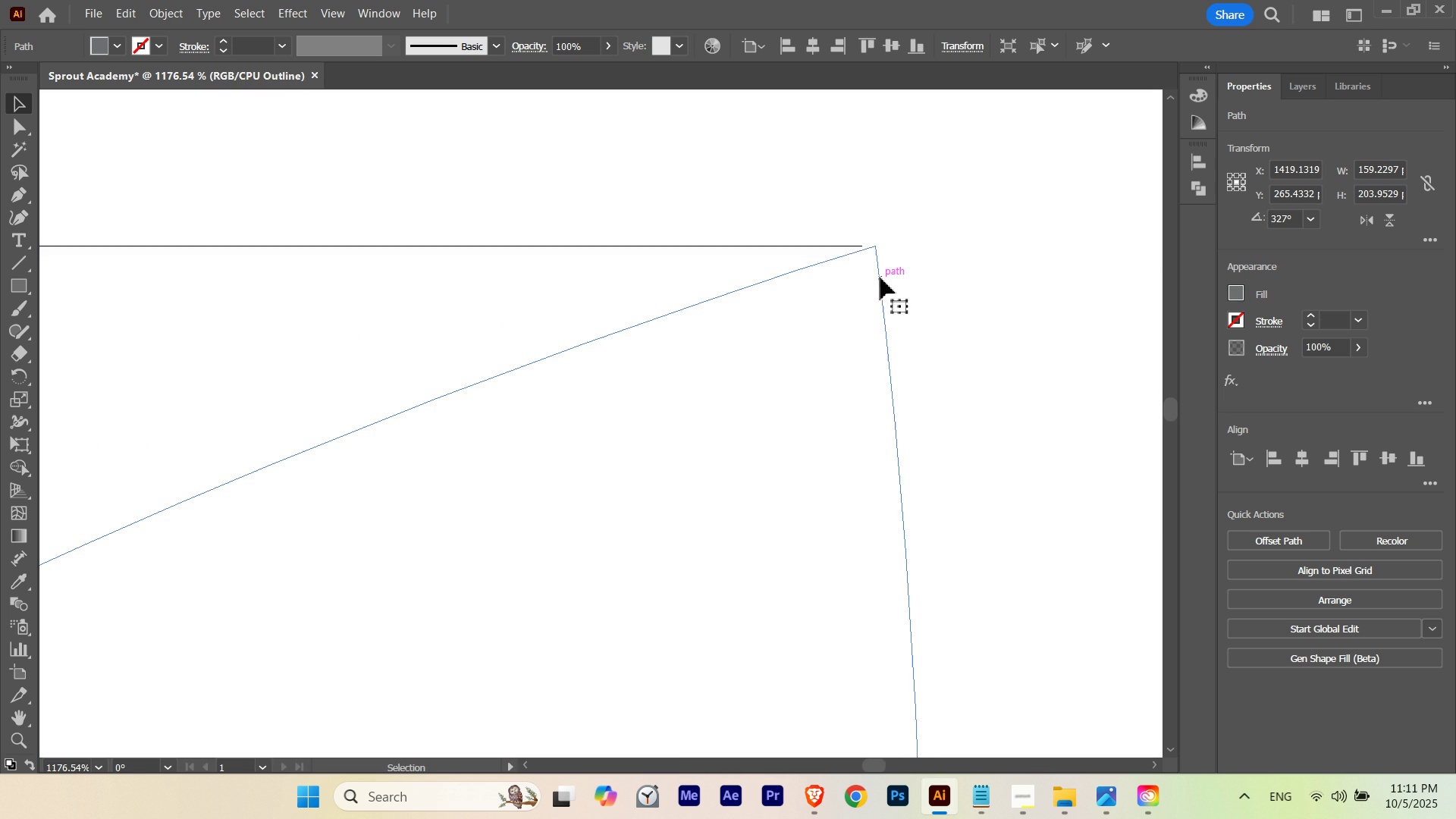 
left_click_drag(start_coordinate=[880, 278], to_coordinate=[868, 275])
 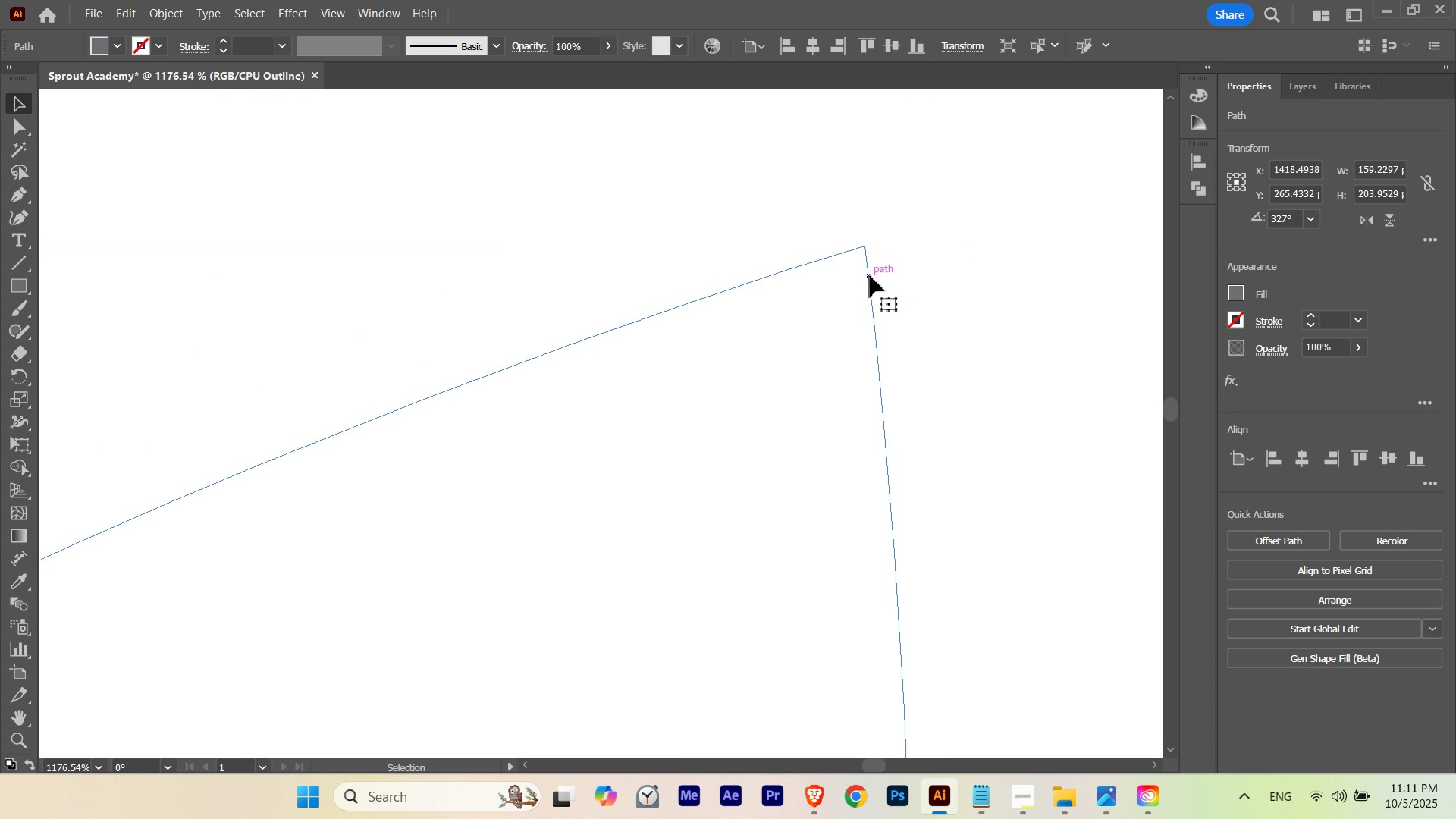 
hold_key(key=ShiftLeft, duration=0.97)
 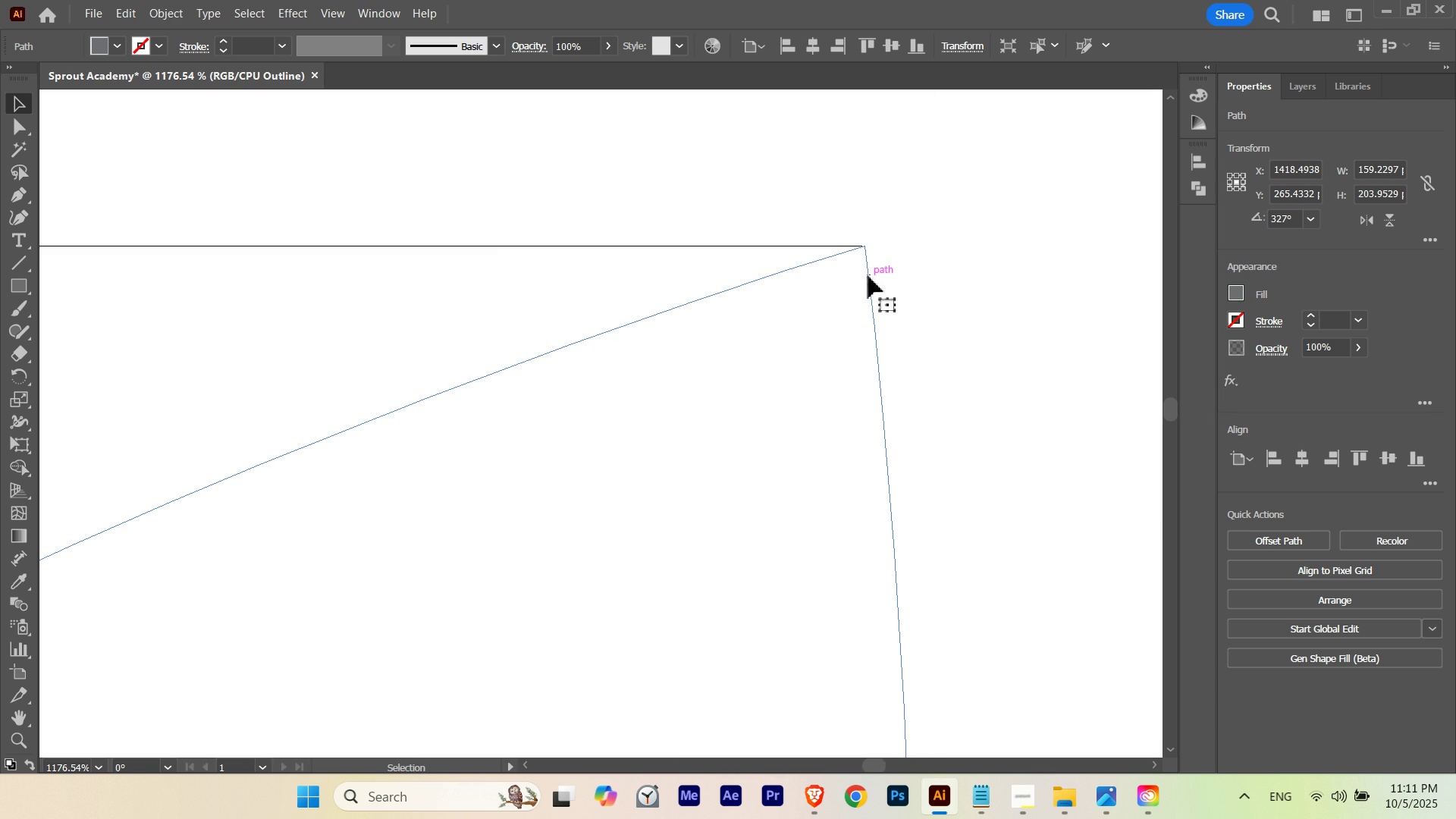 
hold_key(key=ControlLeft, duration=0.64)
 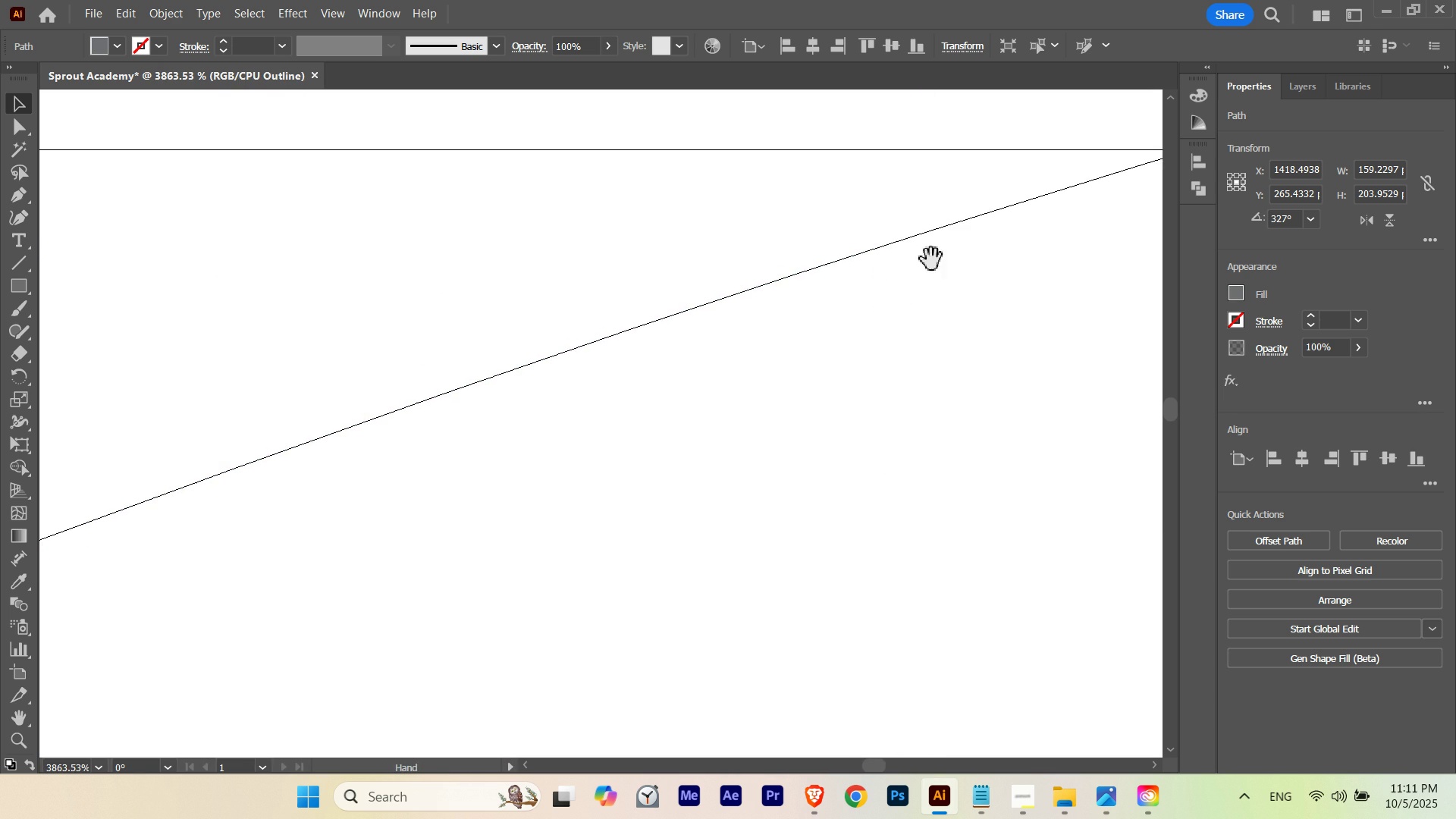 
hold_key(key=Space, duration=0.64)
 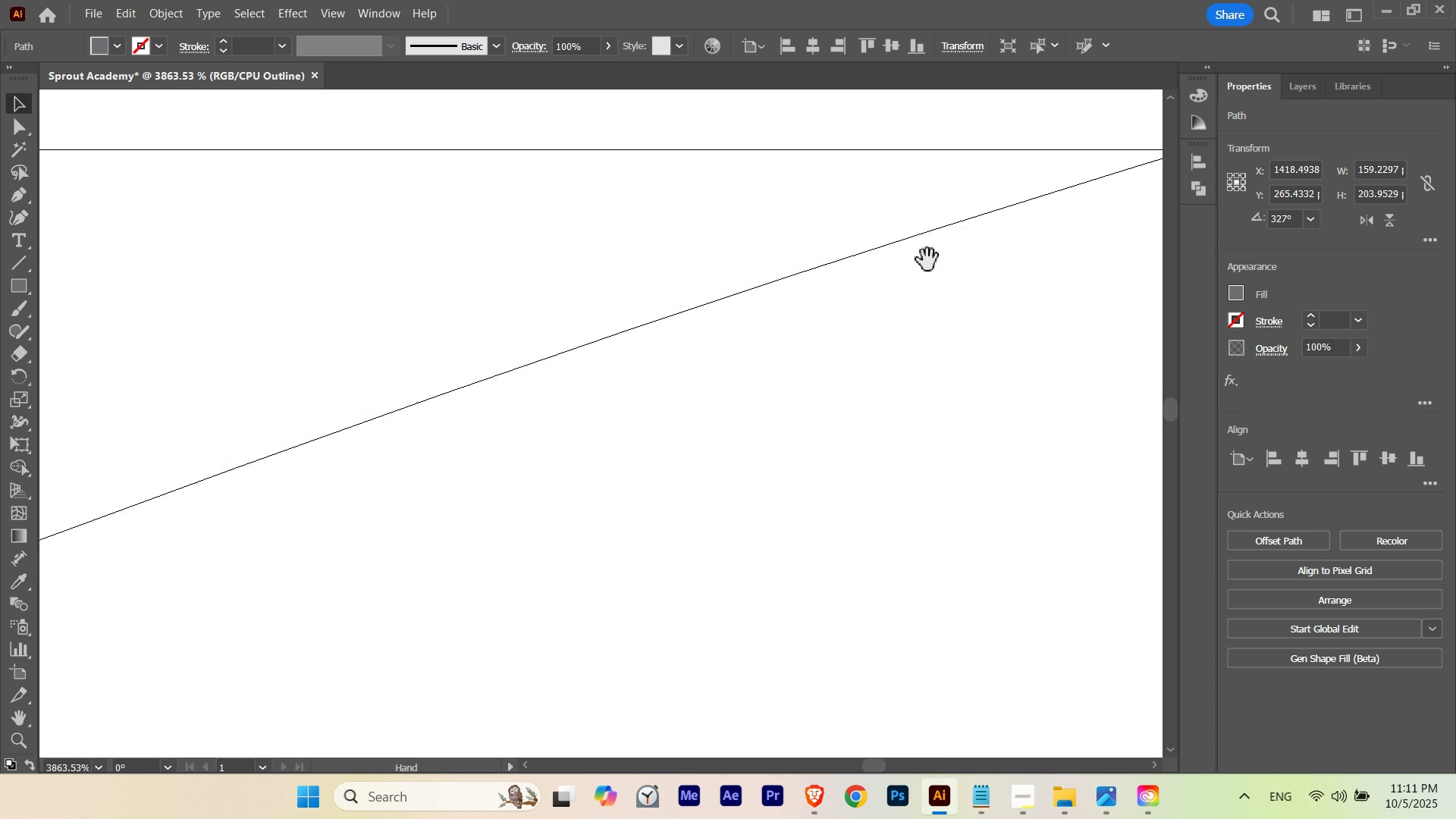 
left_click_drag(start_coordinate=[851, 237], to_coordinate=[508, 408])
 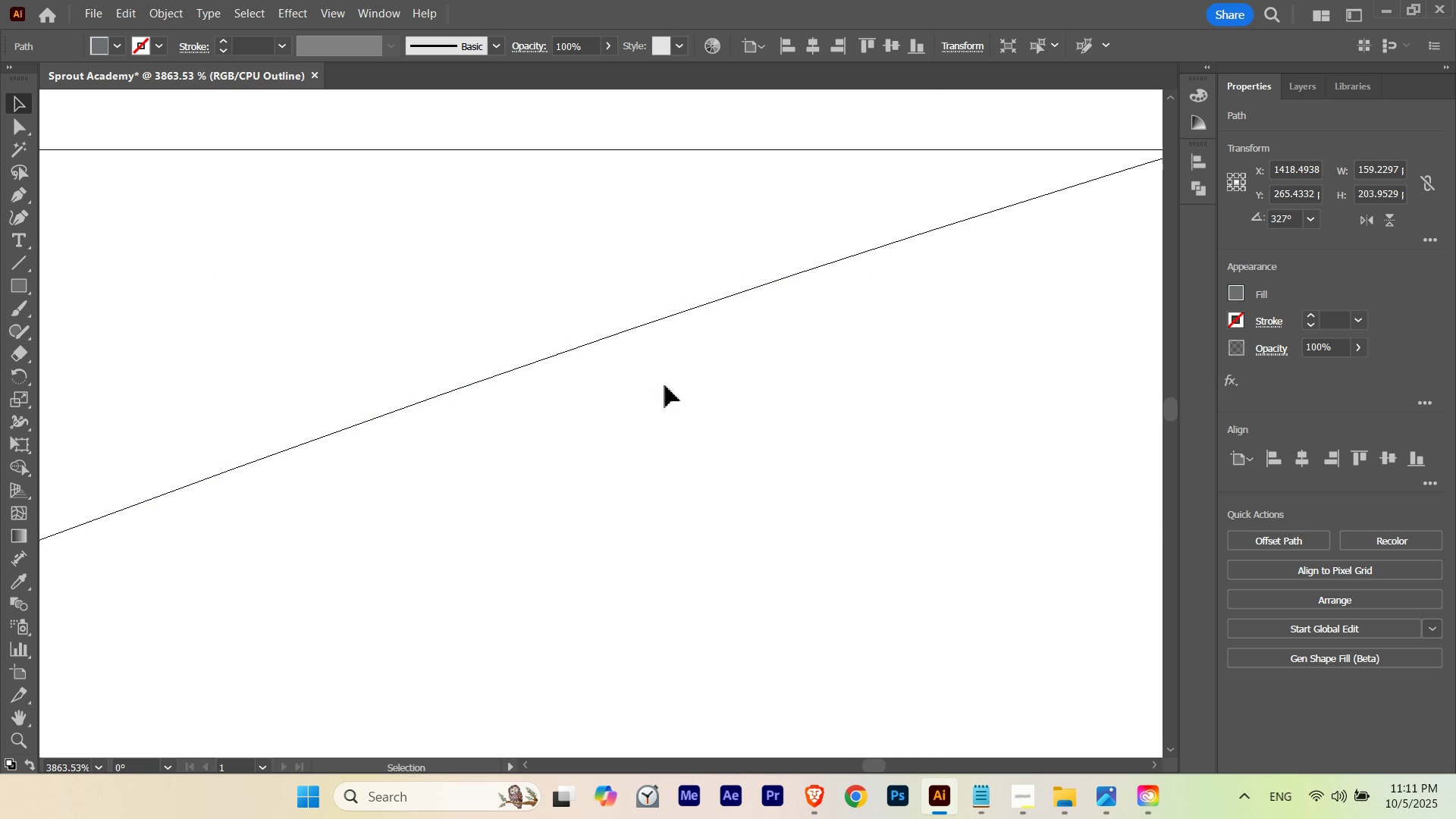 
hold_key(key=Space, duration=0.45)
 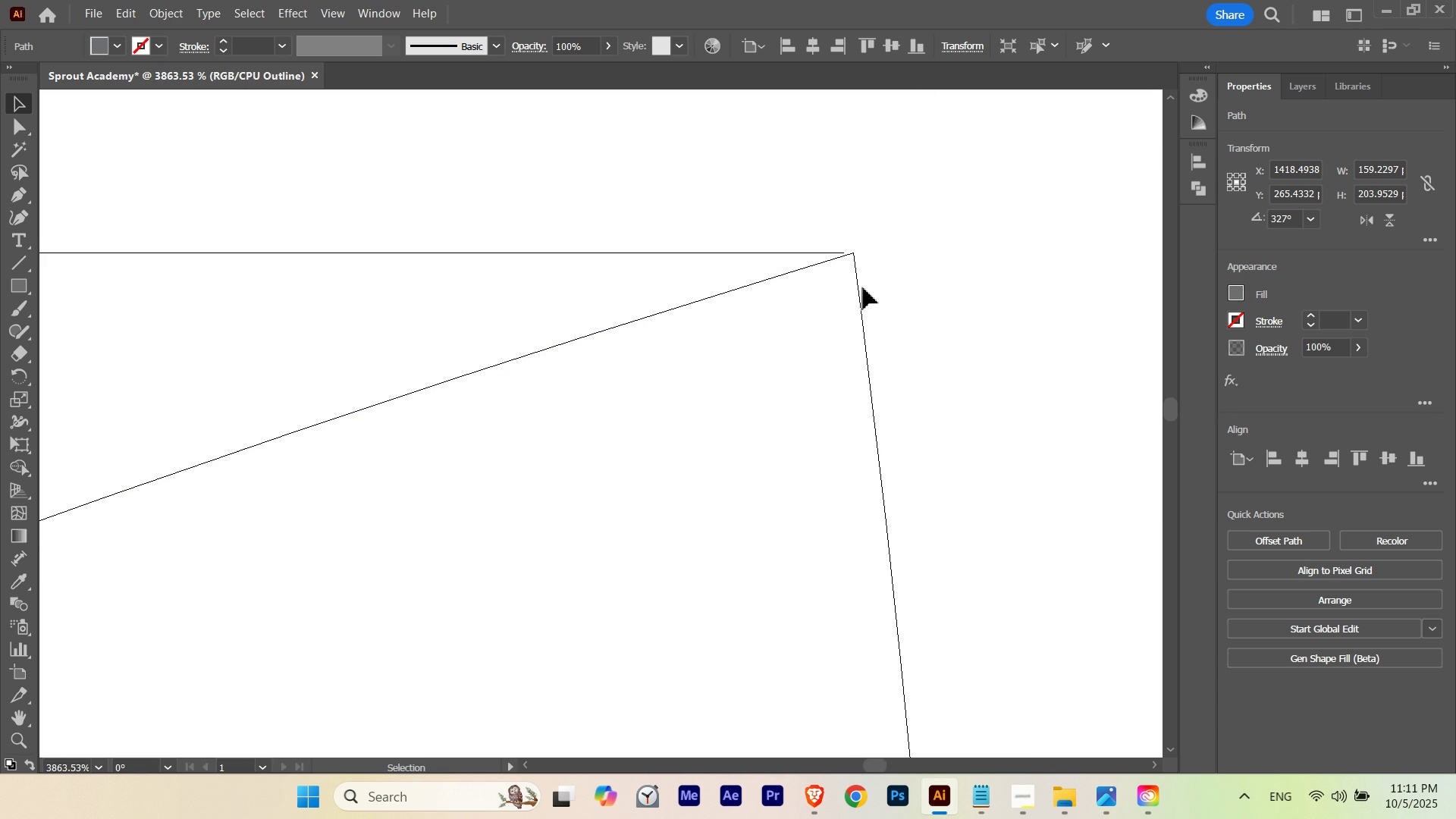 
left_click_drag(start_coordinate=[912, 269], to_coordinate=[574, 373])
 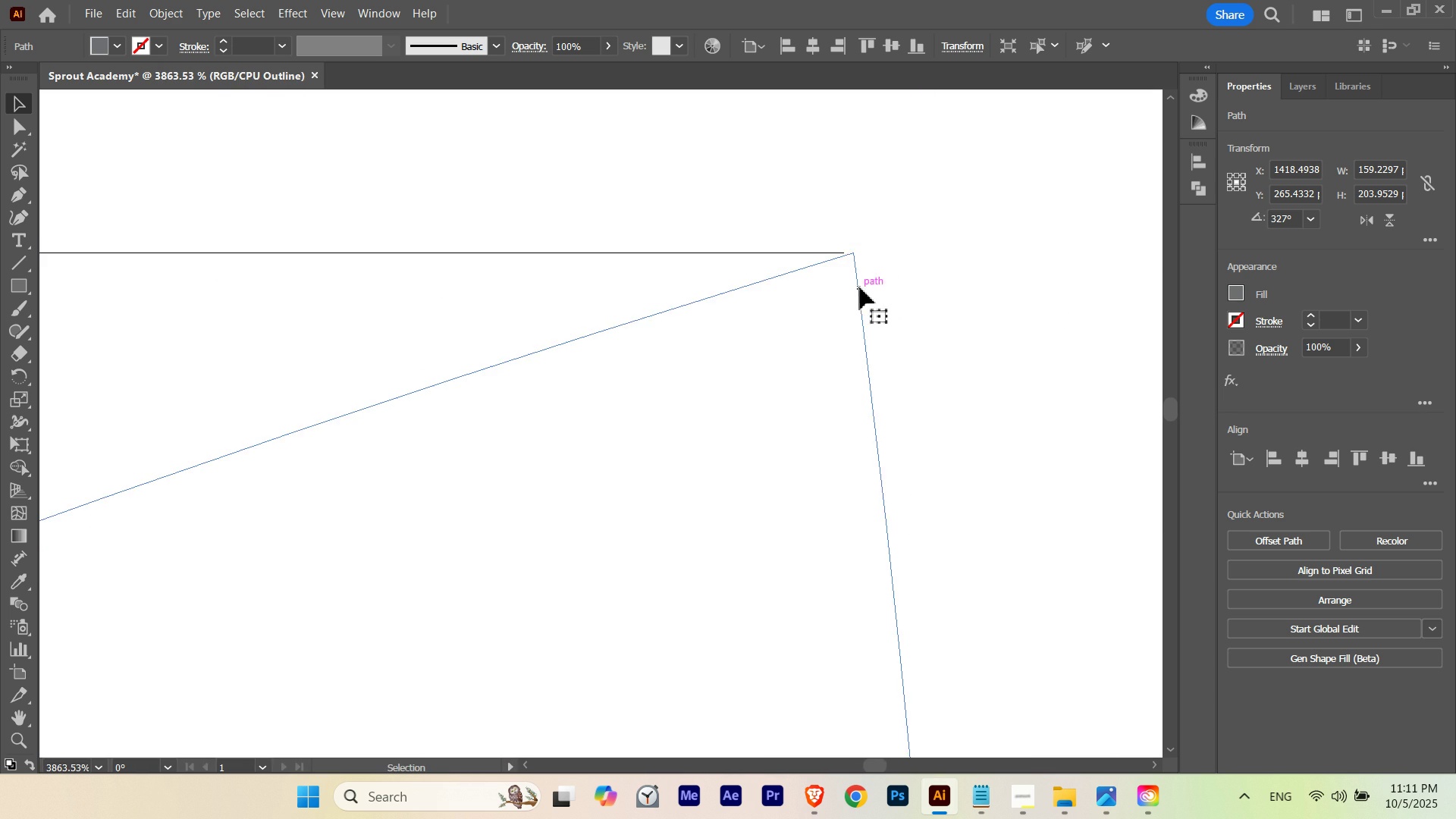 
left_click_drag(start_coordinate=[860, 287], to_coordinate=[852, 287])
 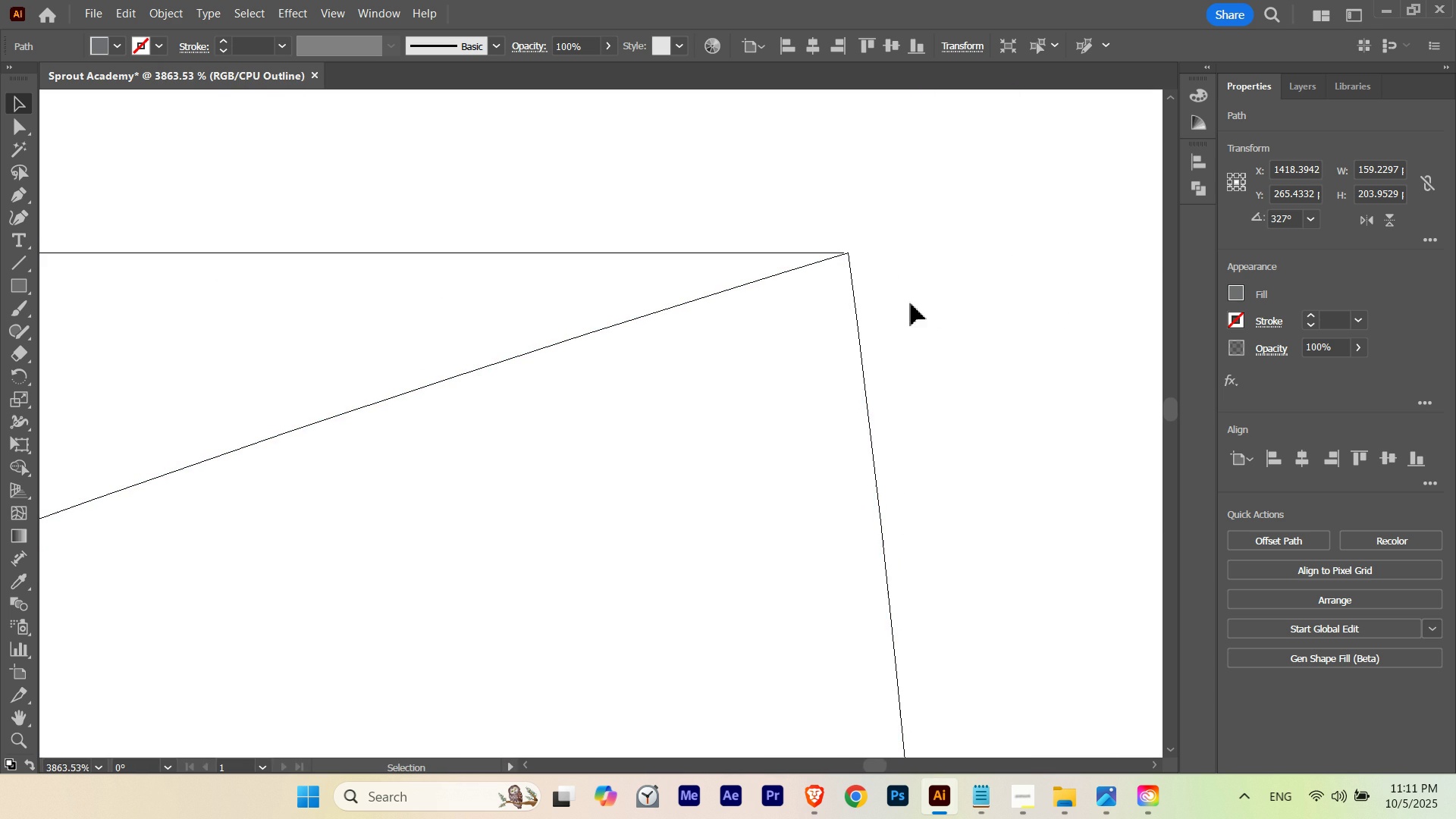 
hold_key(key=ShiftLeft, duration=0.86)
 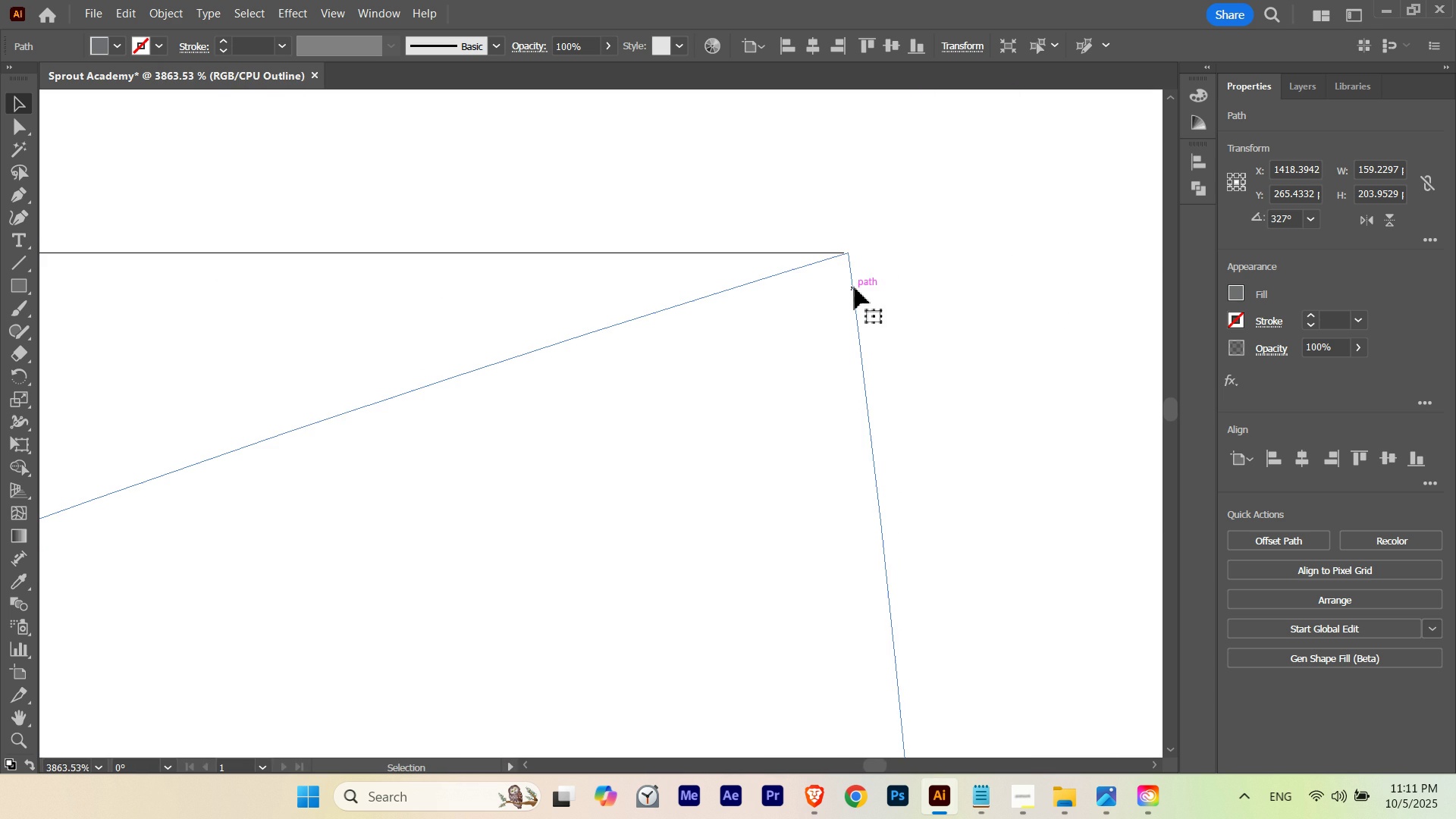 
left_click_drag(start_coordinate=[854, 287], to_coordinate=[850, 285])
 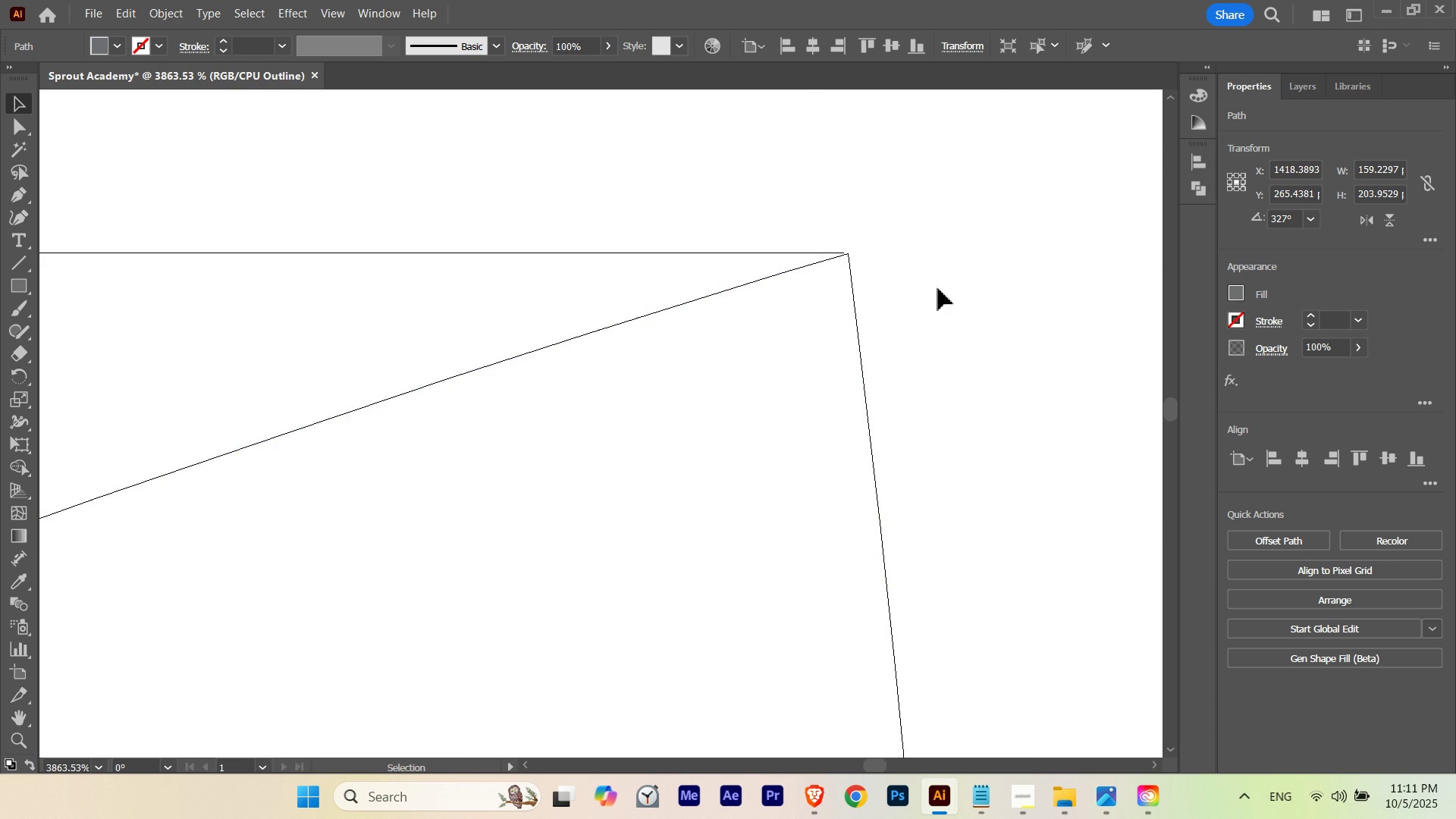 
hold_key(key=ShiftLeft, duration=1.17)
 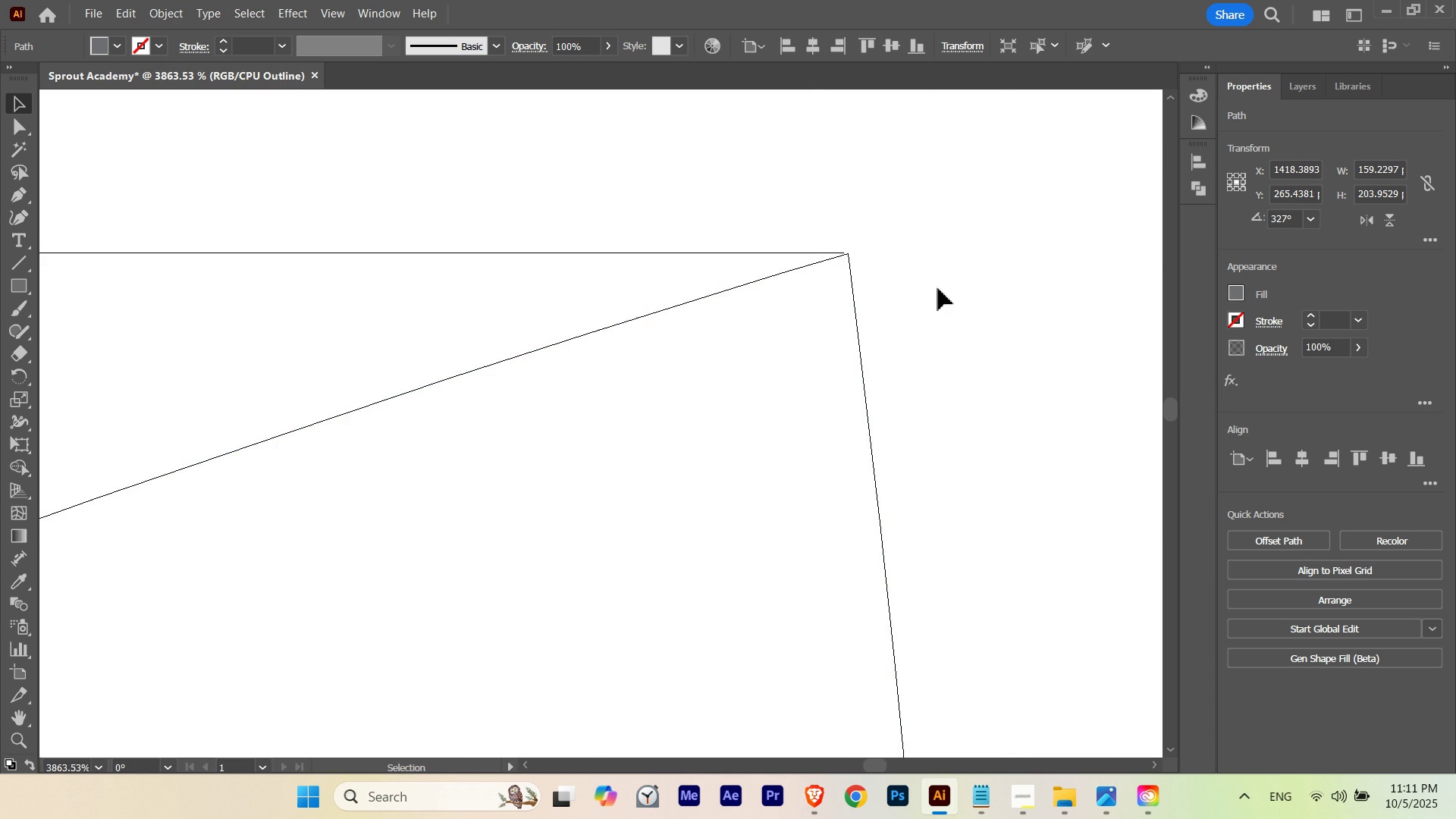 
left_click([938, 288])
 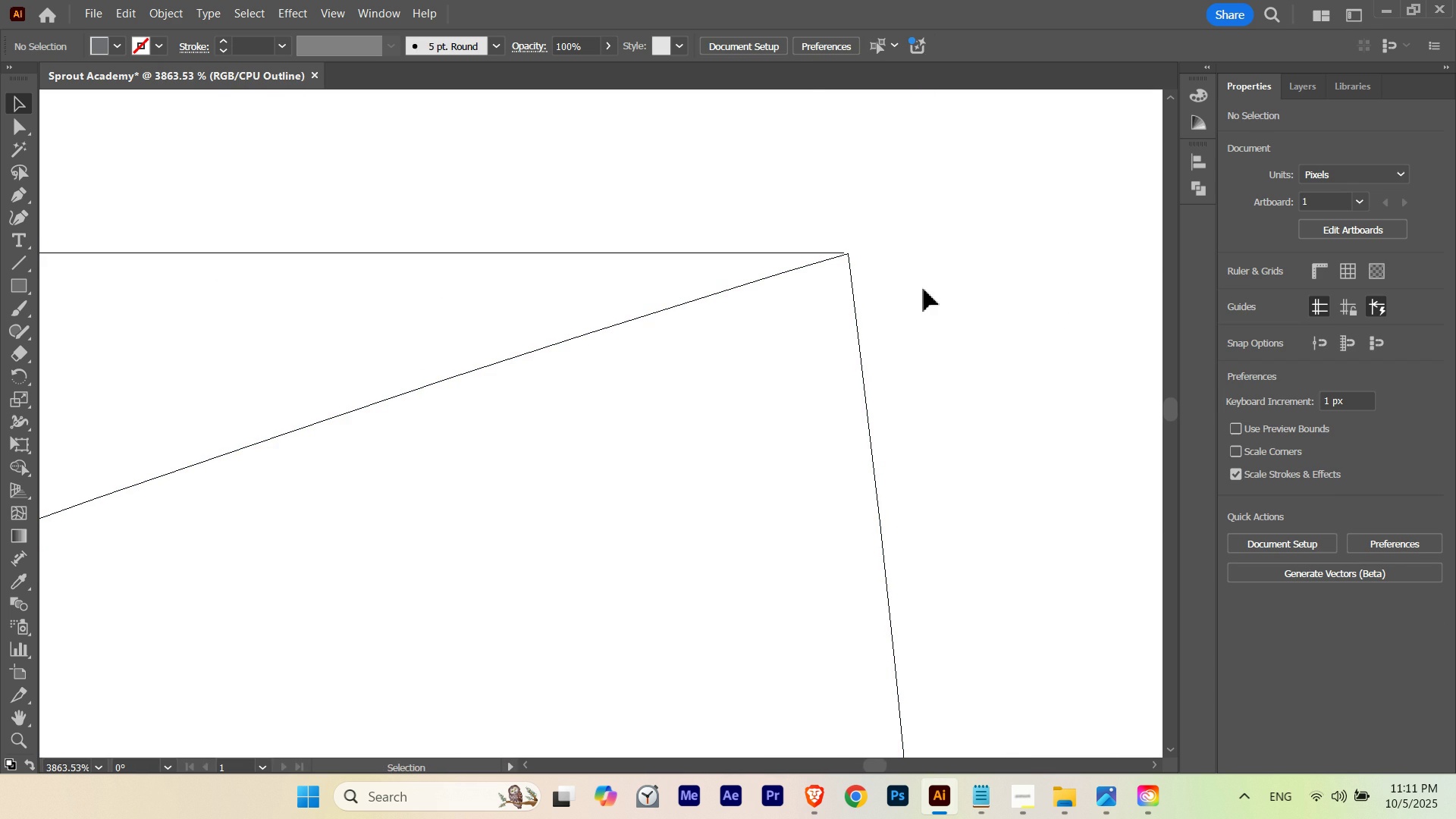 
key(Control+ControlLeft)
 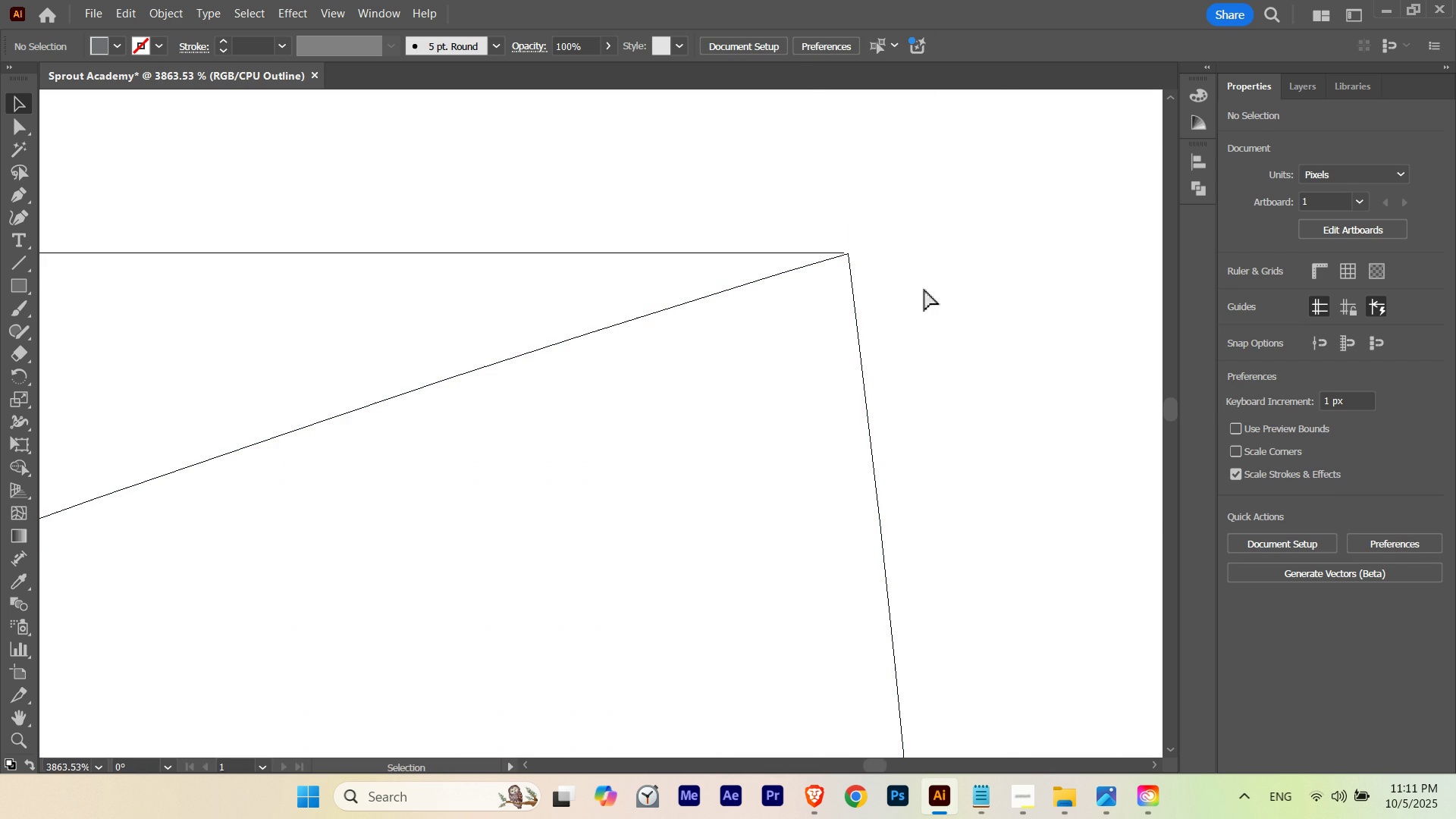 
key(Control+Y)
 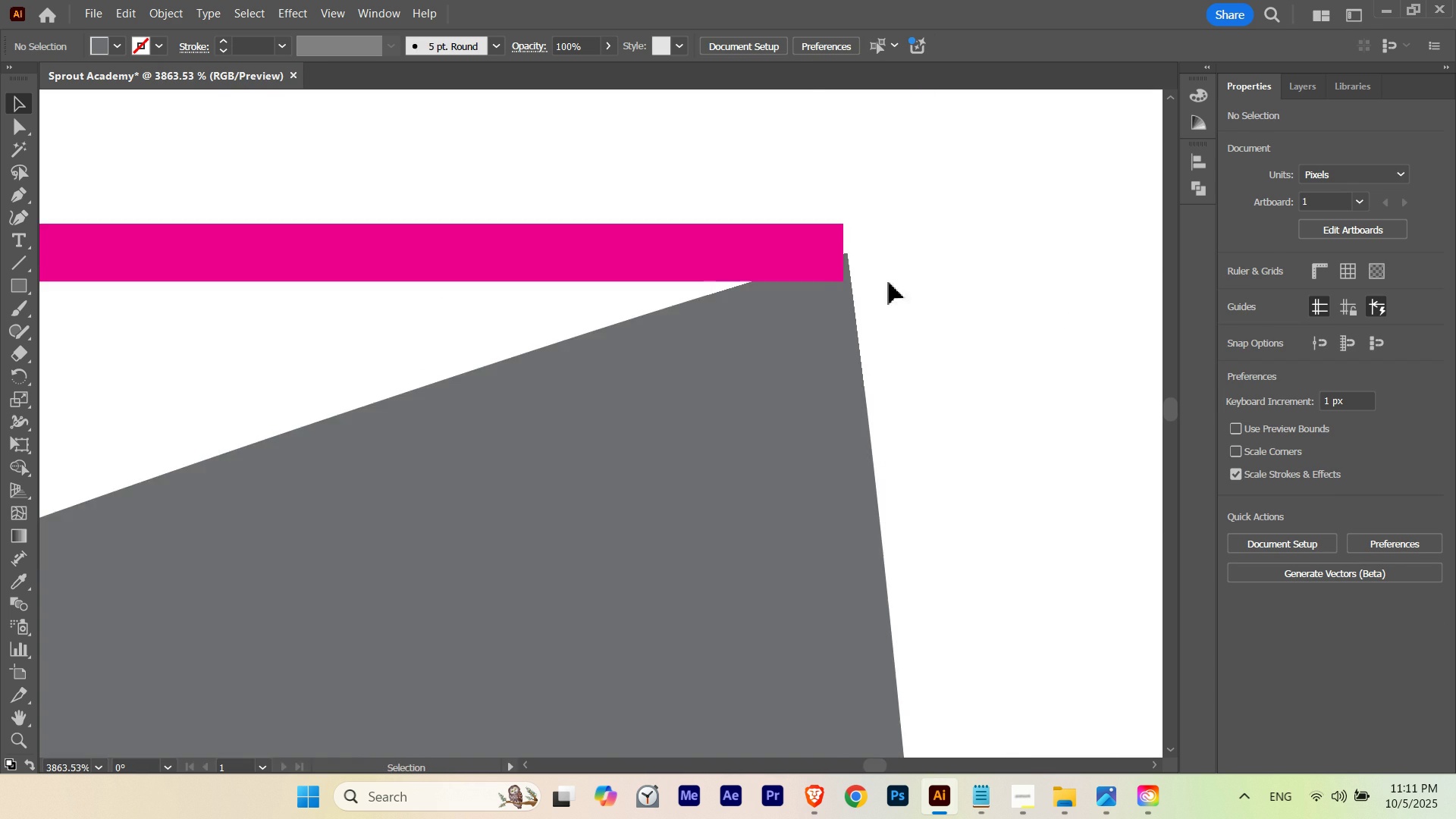 
hold_key(key=ControlLeft, duration=0.97)
 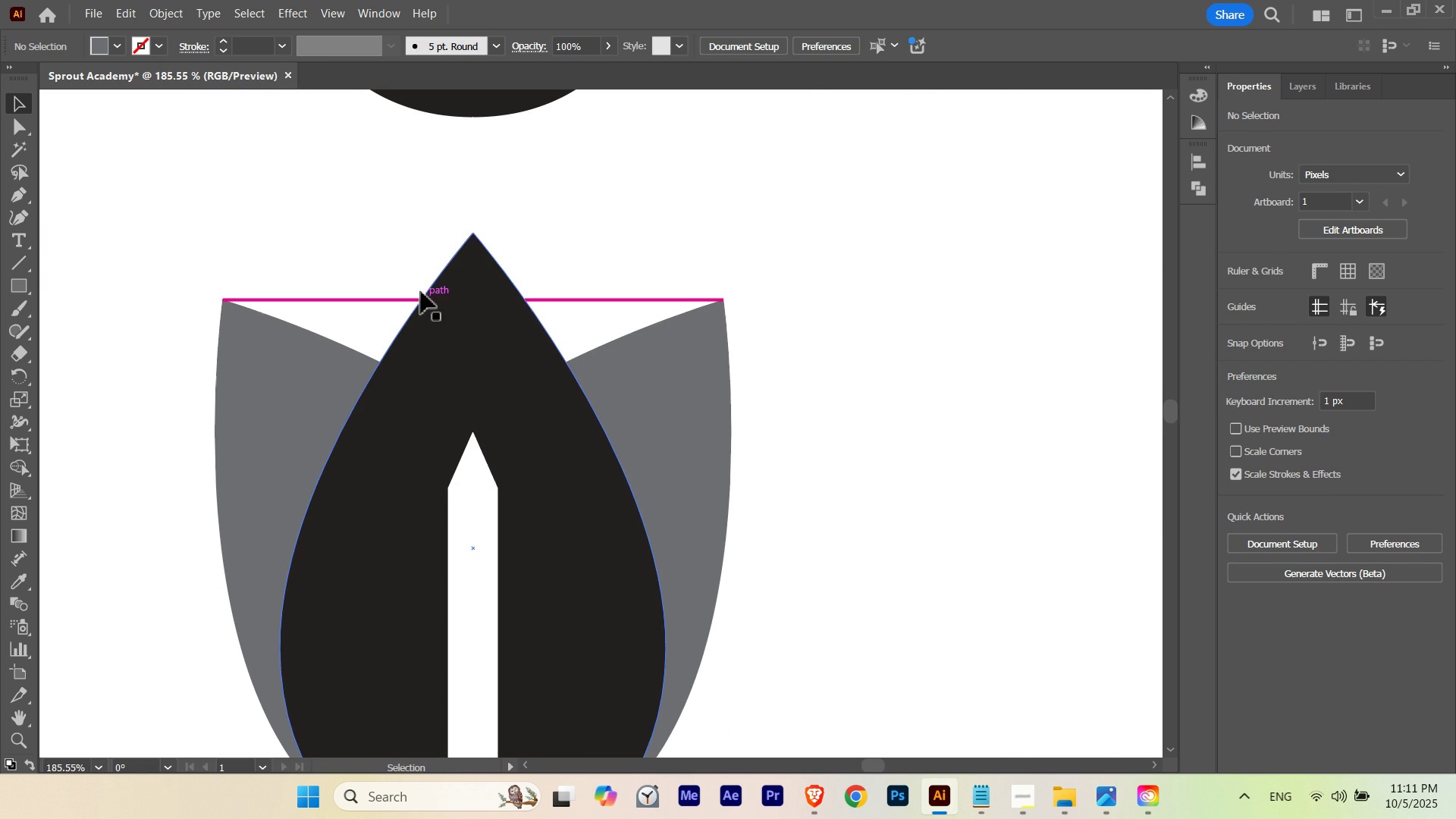 
hold_key(key=Space, duration=1.03)
 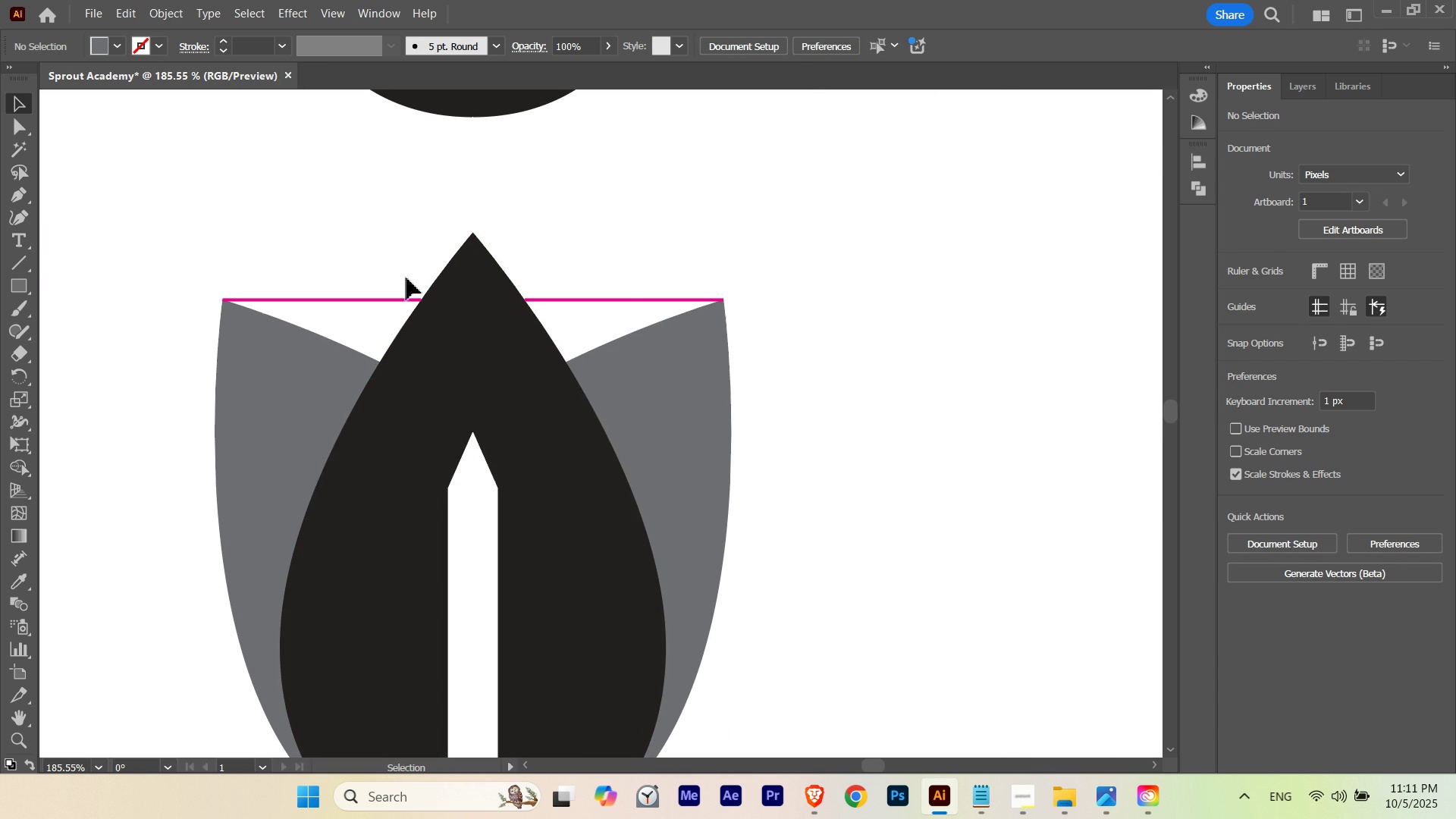 
left_click_drag(start_coordinate=[864, 284], to_coordinate=[306, 397])
 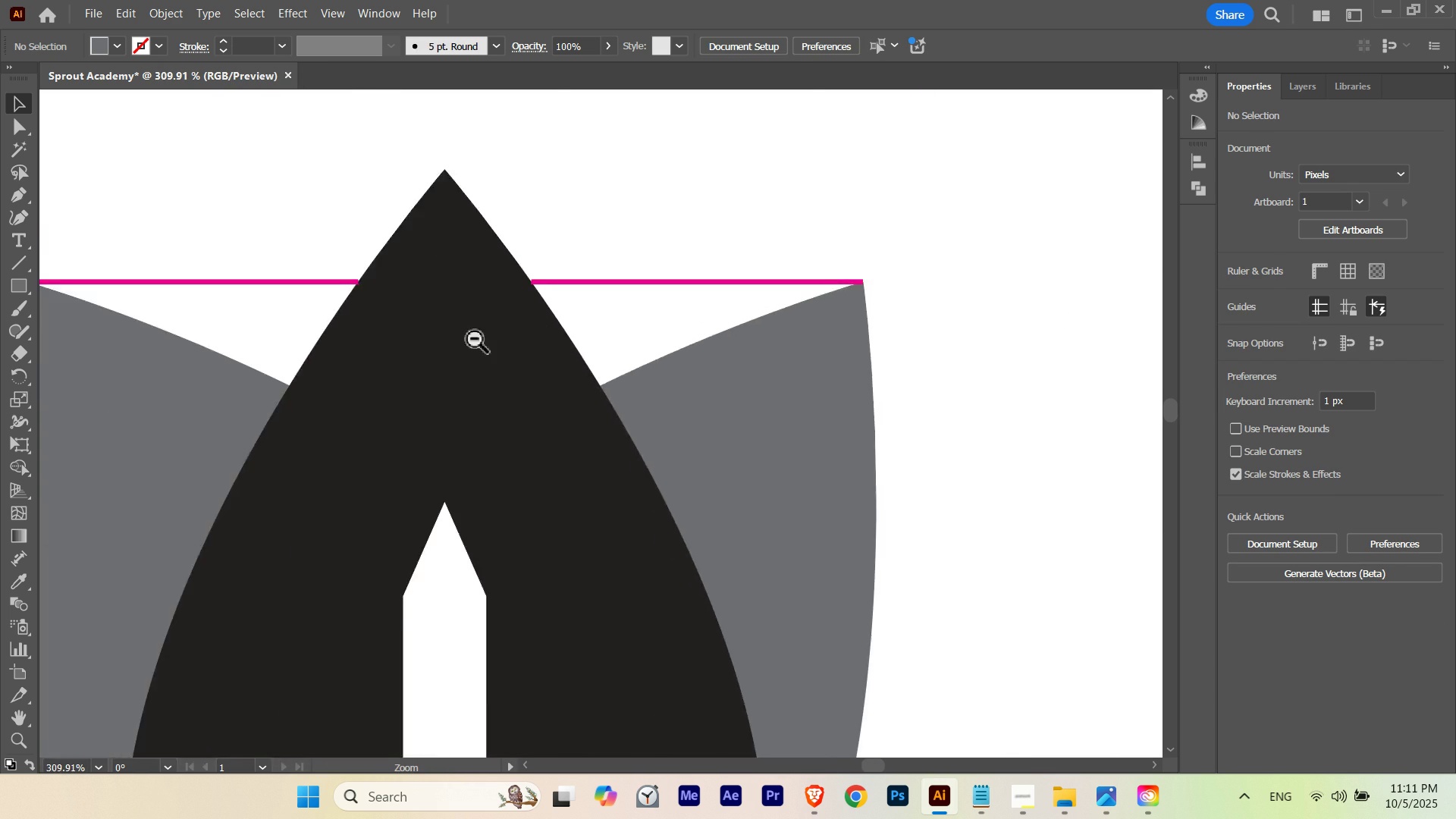 
left_click_drag(start_coordinate=[515, 327], to_coordinate=[403, 356])
 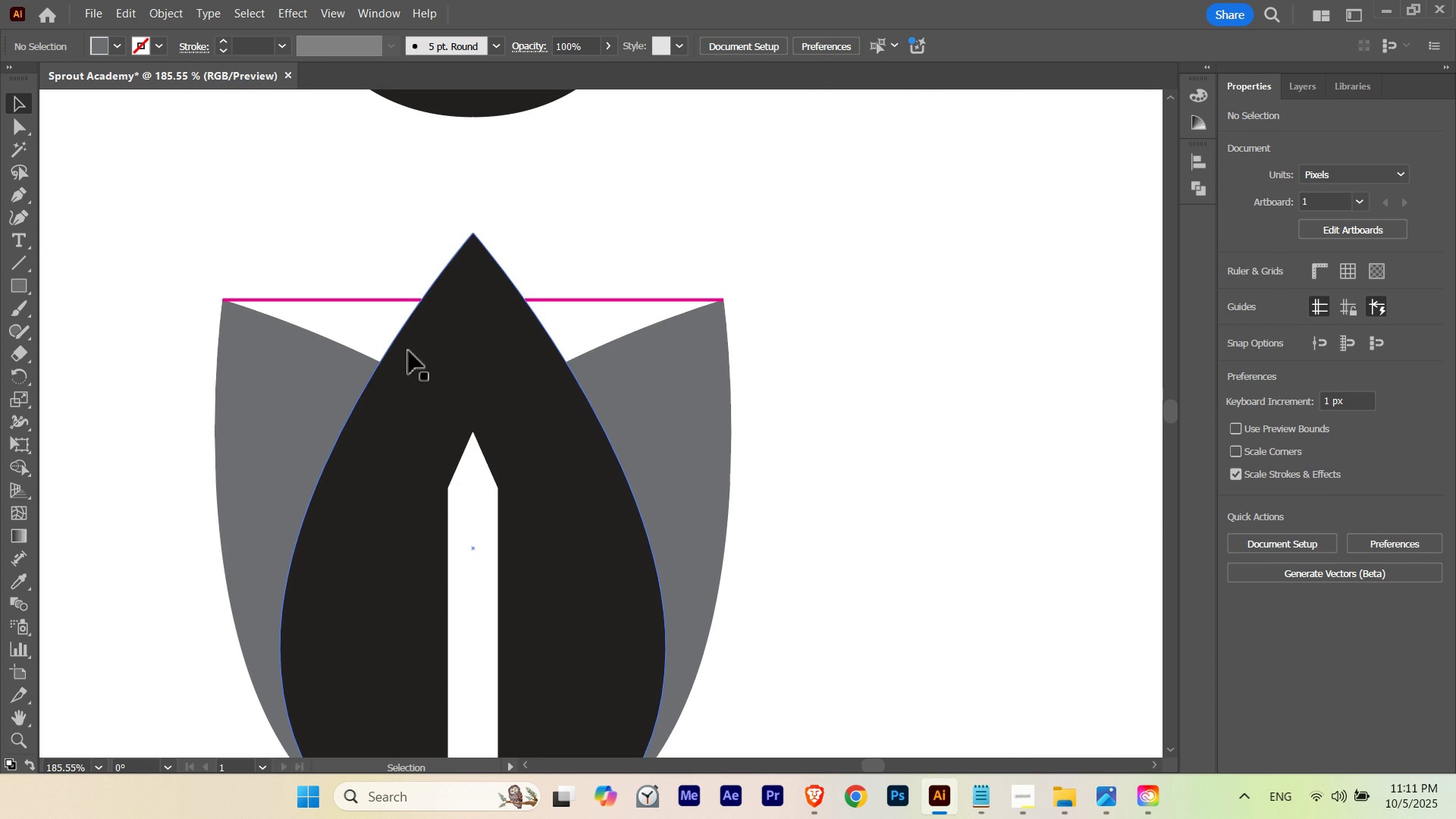 
key(V)
 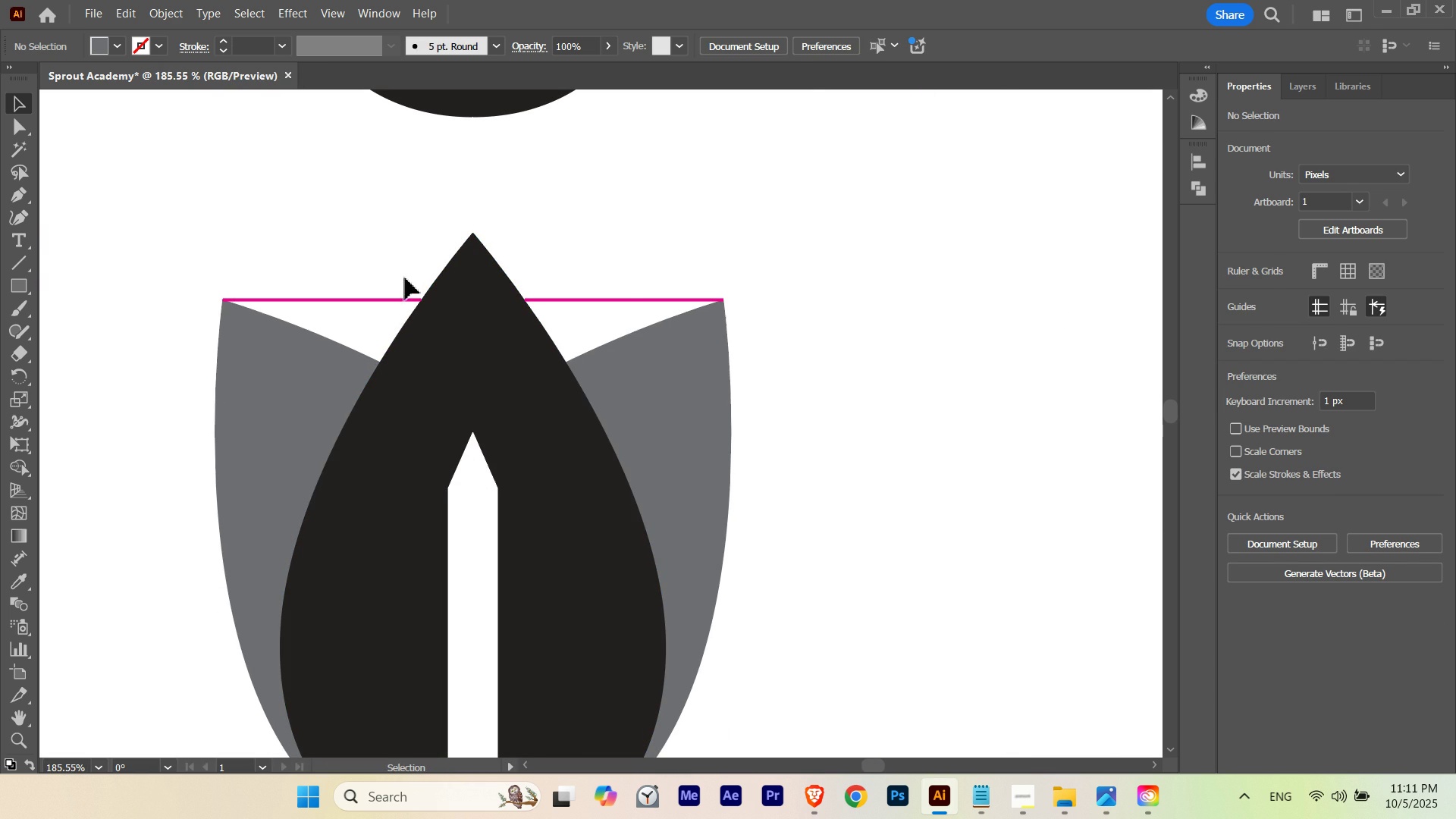 
left_click_drag(start_coordinate=[401, 281], to_coordinate=[359, 313])
 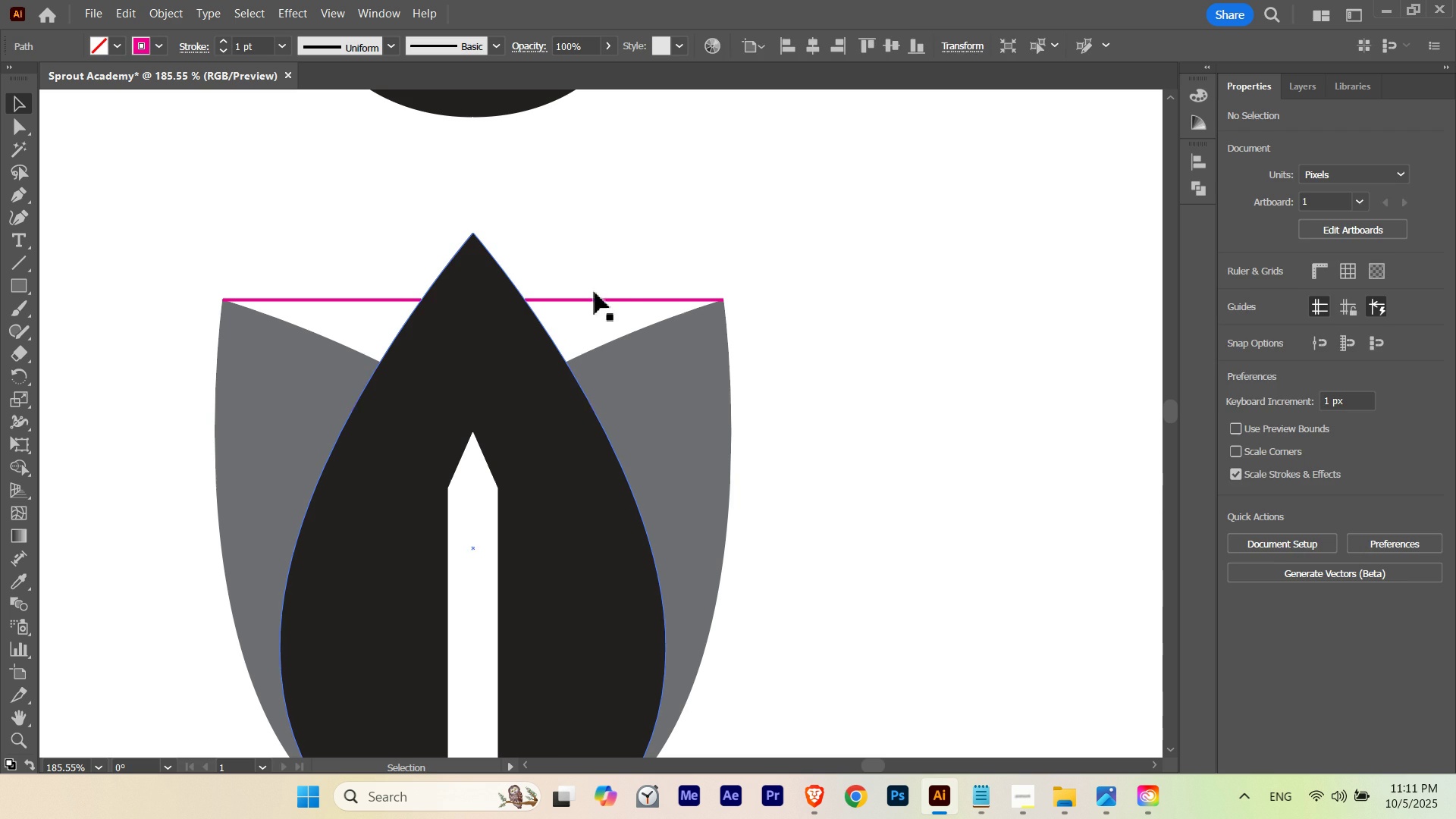 
hold_key(key=ShiftLeft, duration=0.57)
left_click_drag(start_coordinate=[620, 289], to_coordinate=[598, 312])
 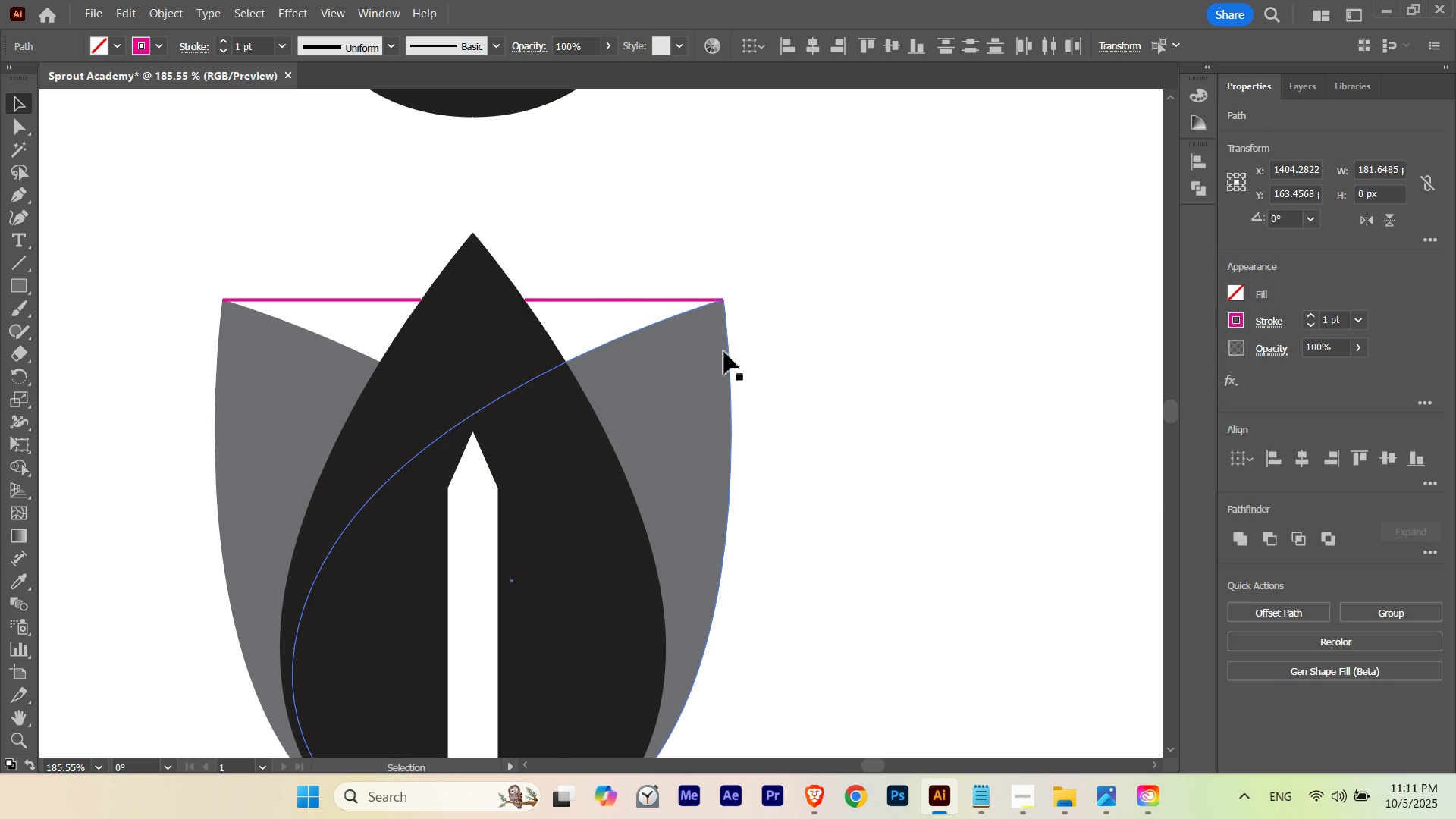 
key(Delete)
 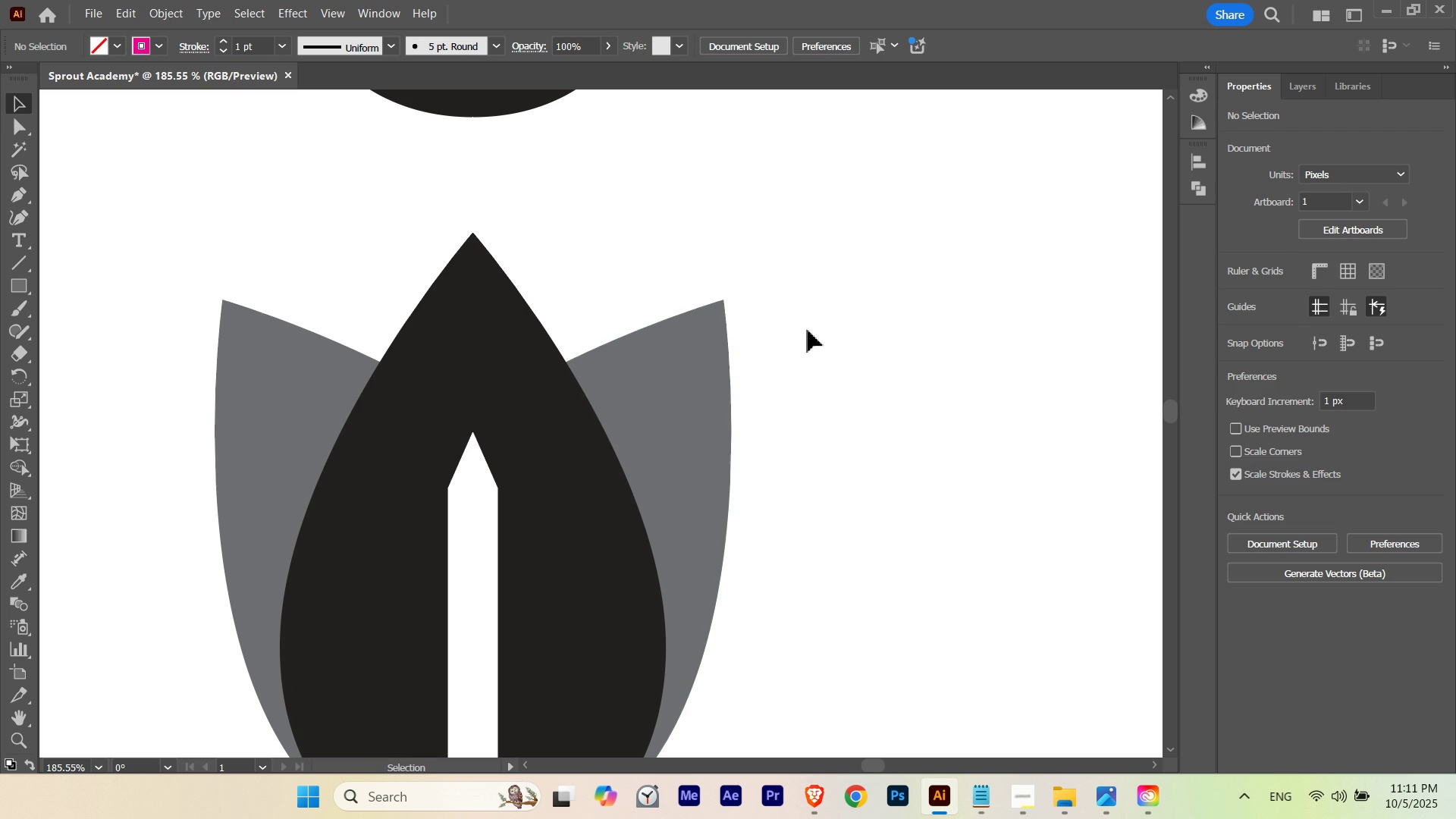 
left_click([817, 328])
 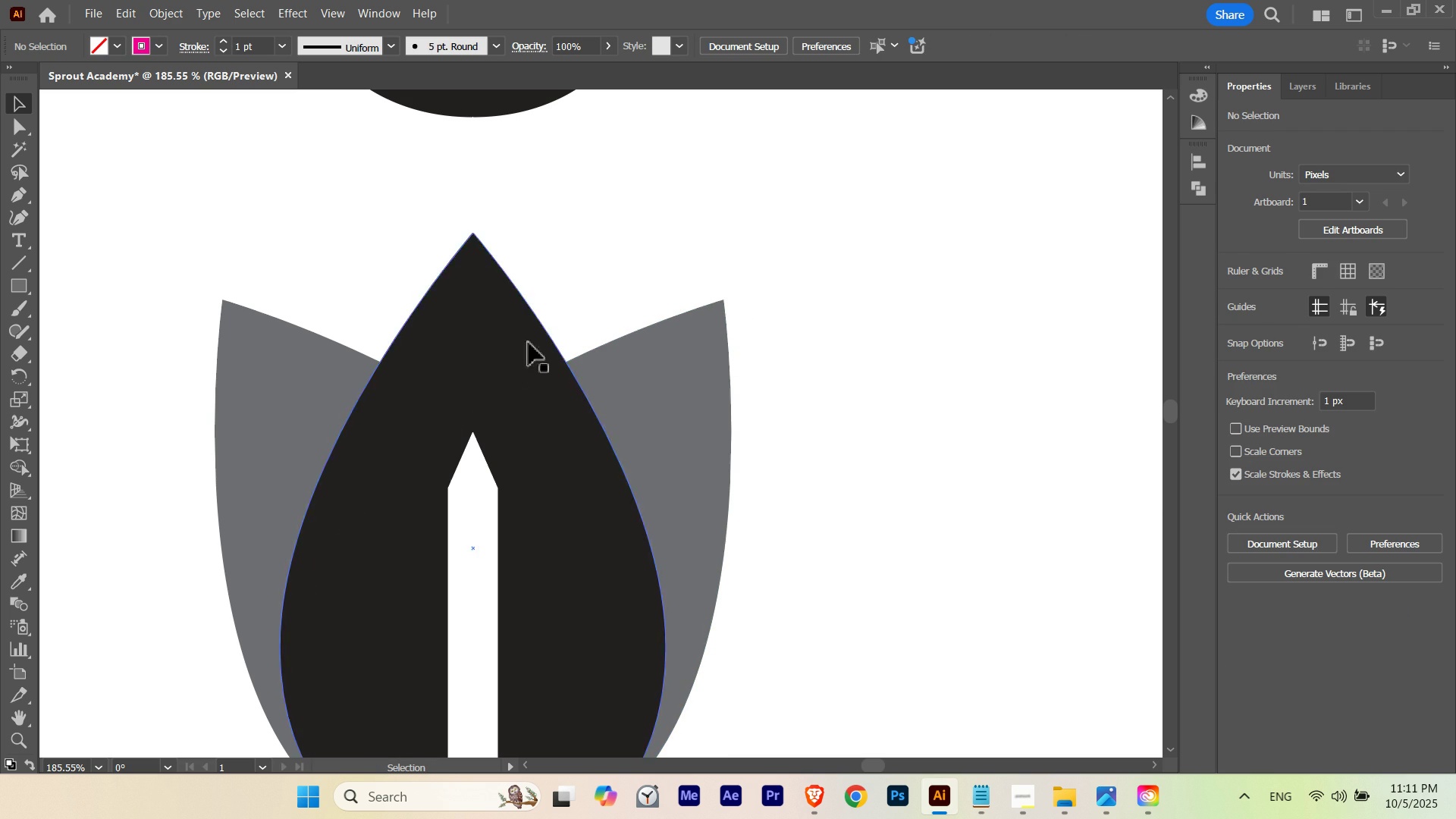 
hold_key(key=ControlLeft, duration=0.67)
 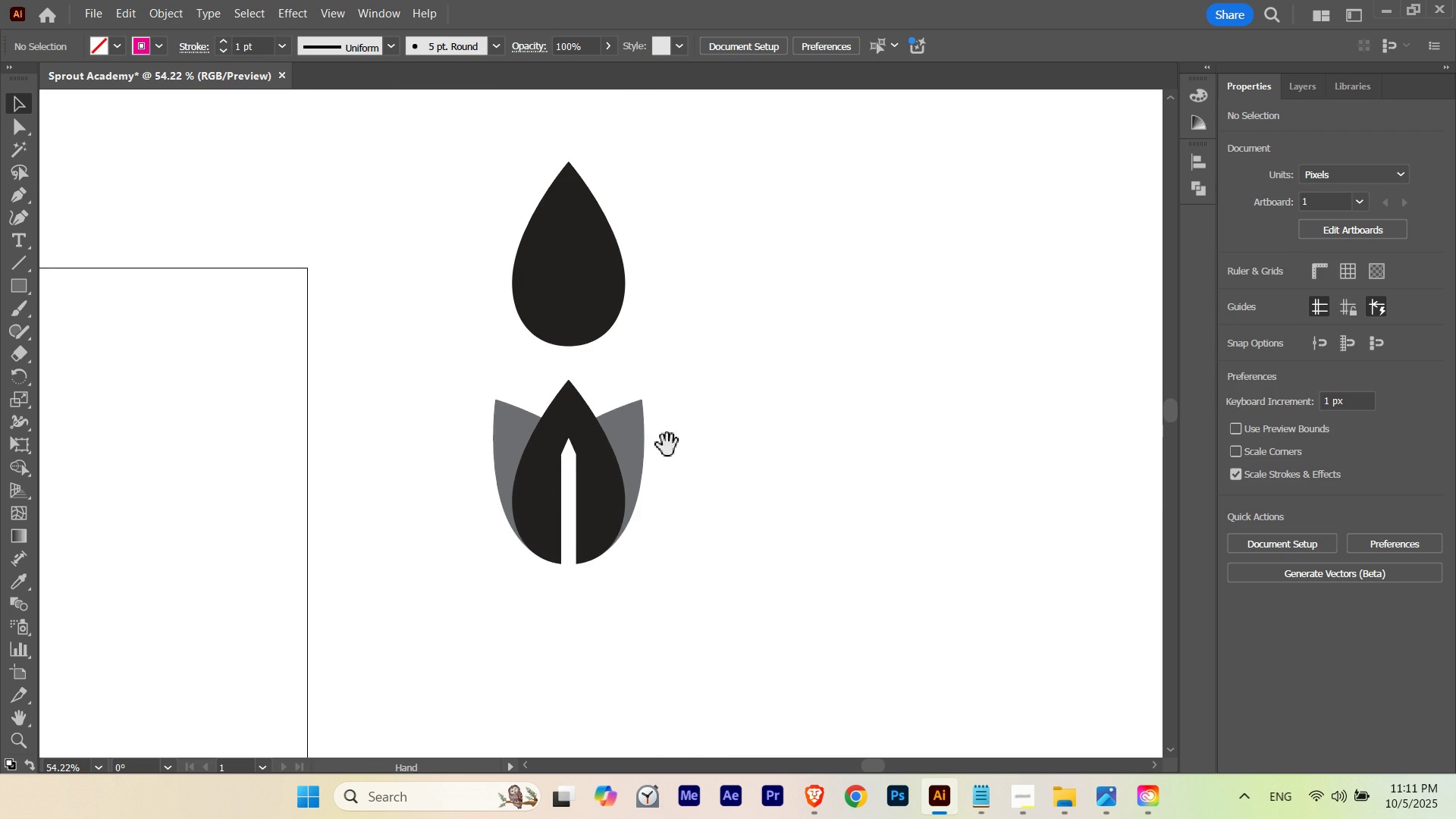 
hold_key(key=Space, duration=1.52)
 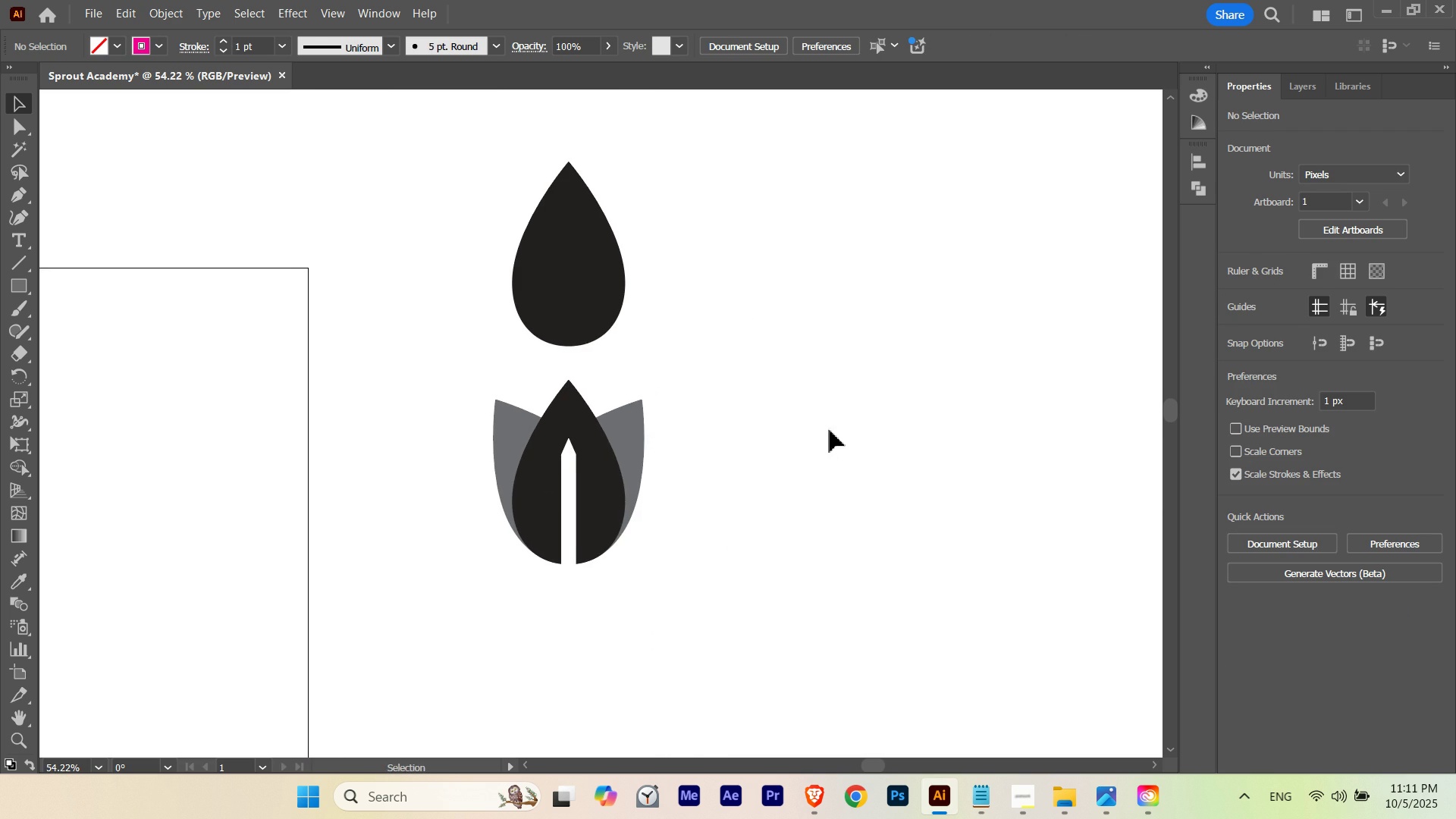 
left_click_drag(start_coordinate=[645, 318], to_coordinate=[375, 418])
 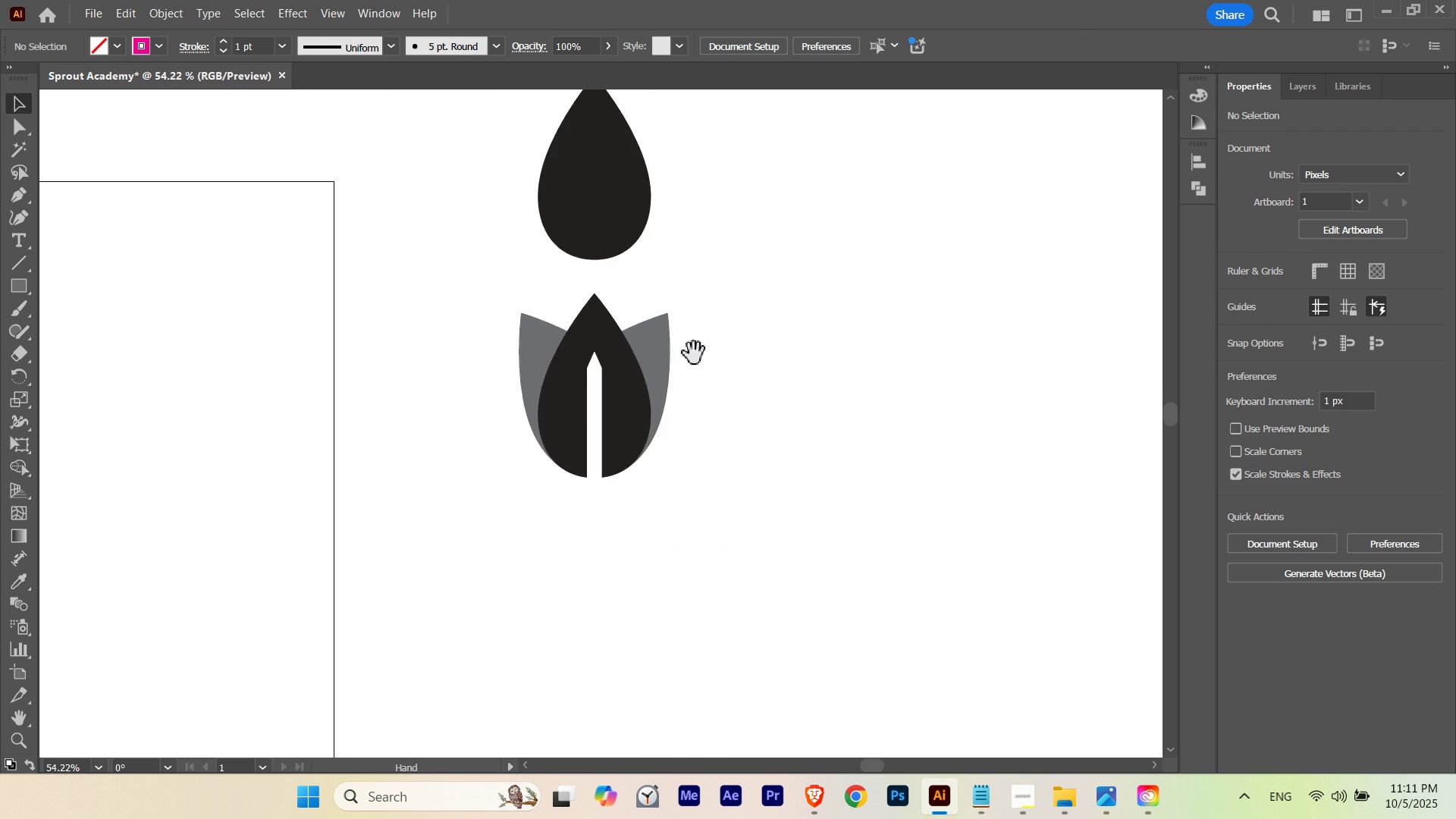 
left_click_drag(start_coordinate=[693, 358], to_coordinate=[667, 445])
 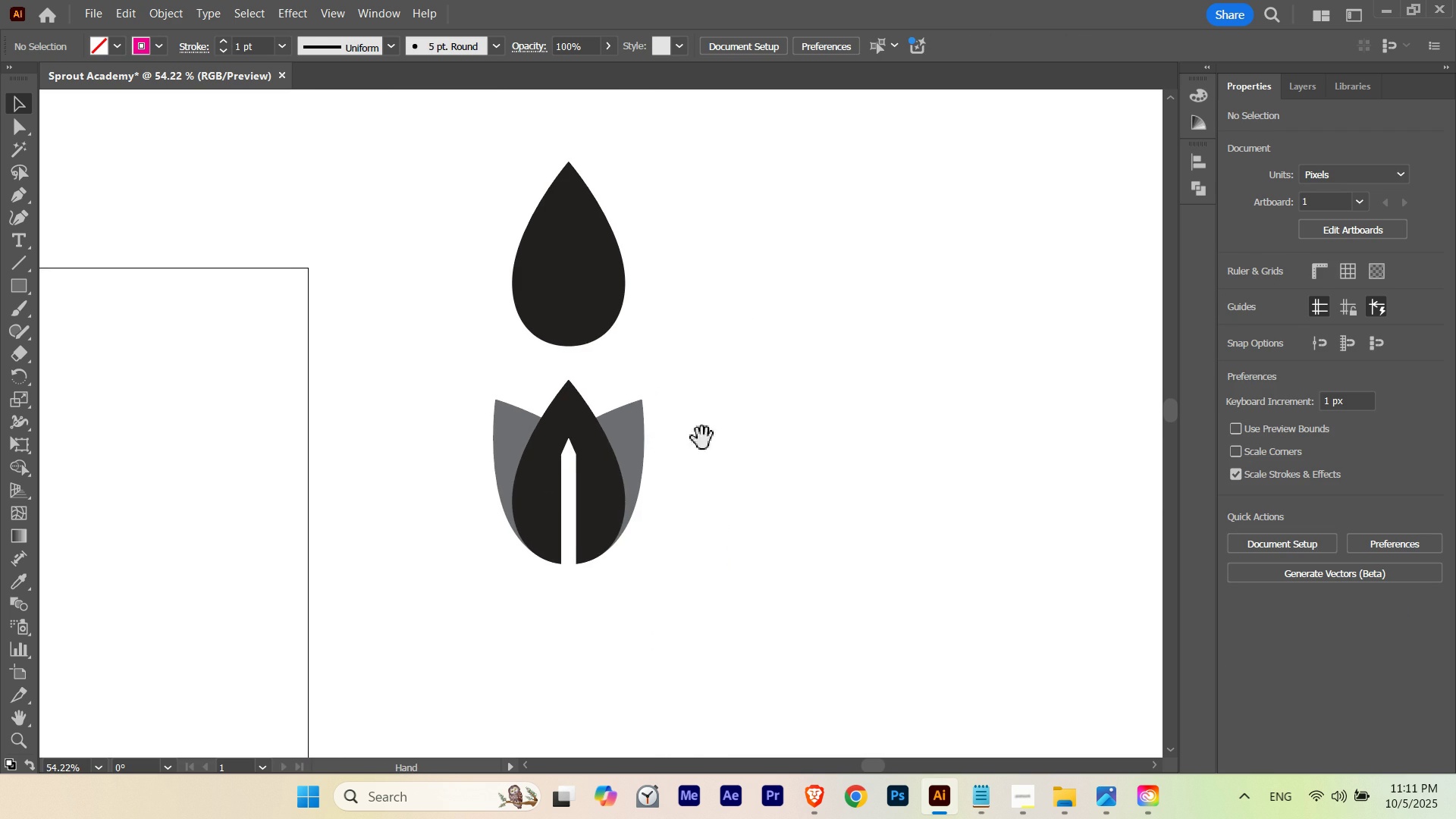 
key(Space)
 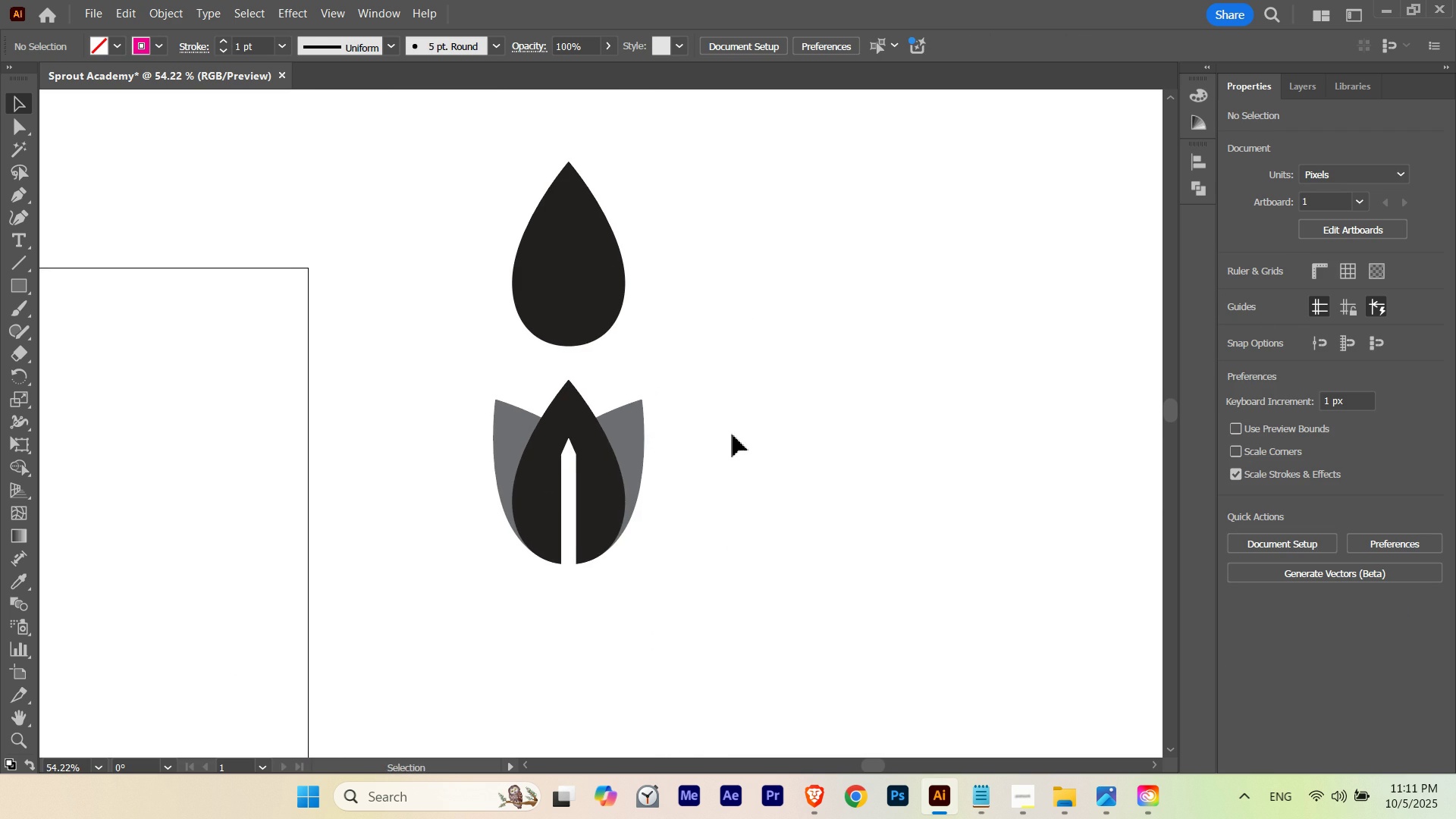 
key(V)
 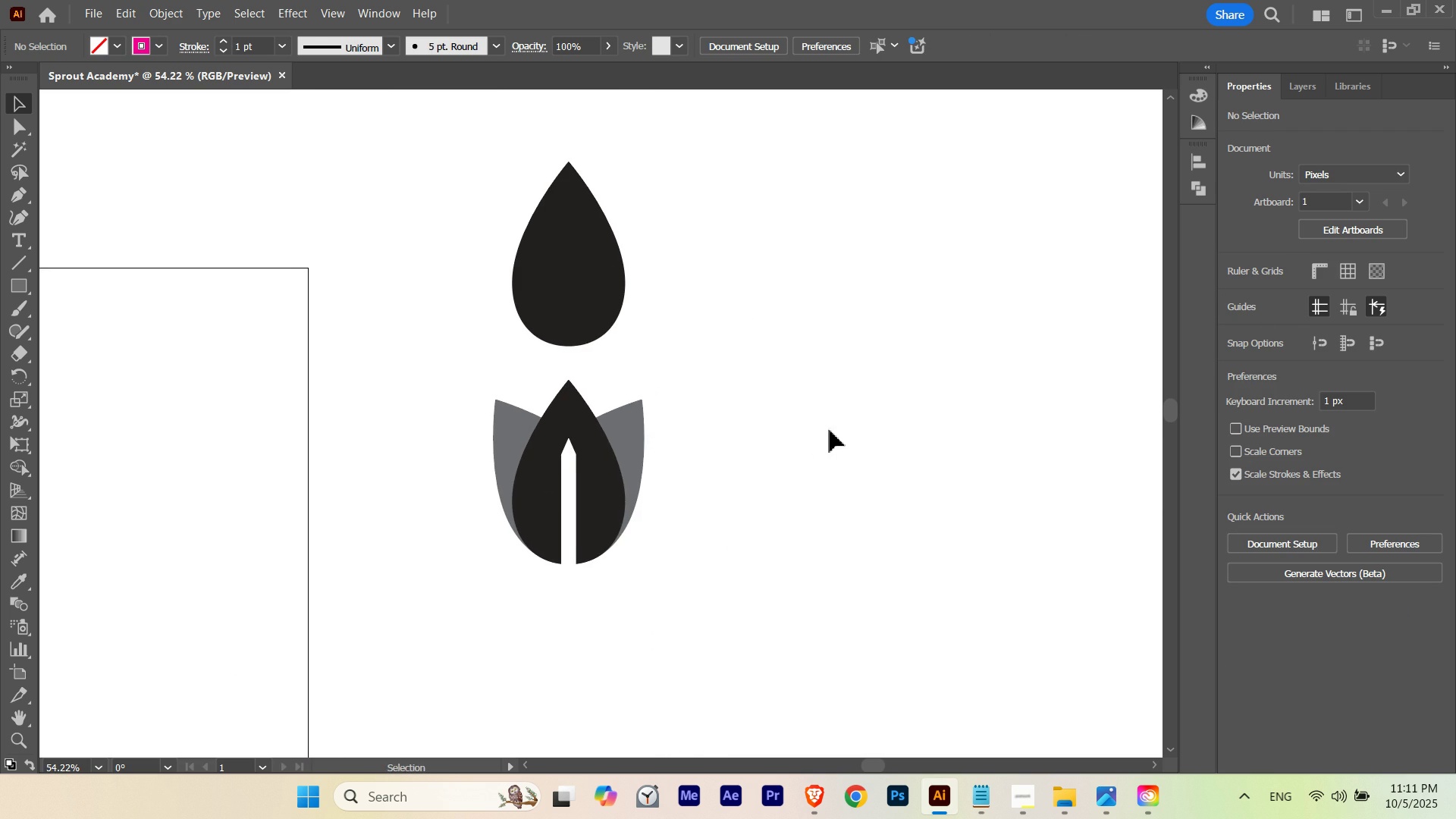 
left_click([830, 430])
 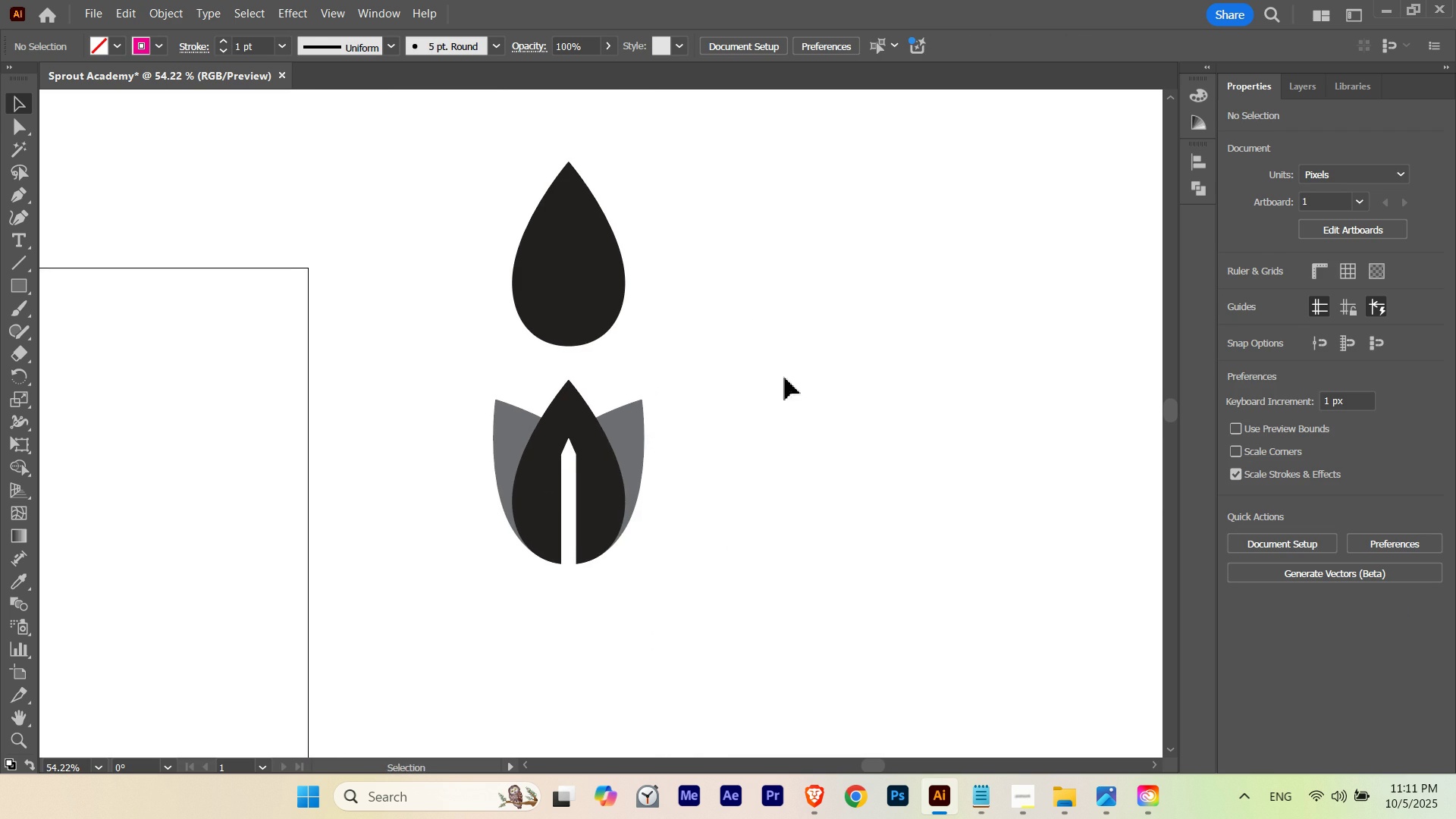 
hold_key(key=Space, duration=2.34)
 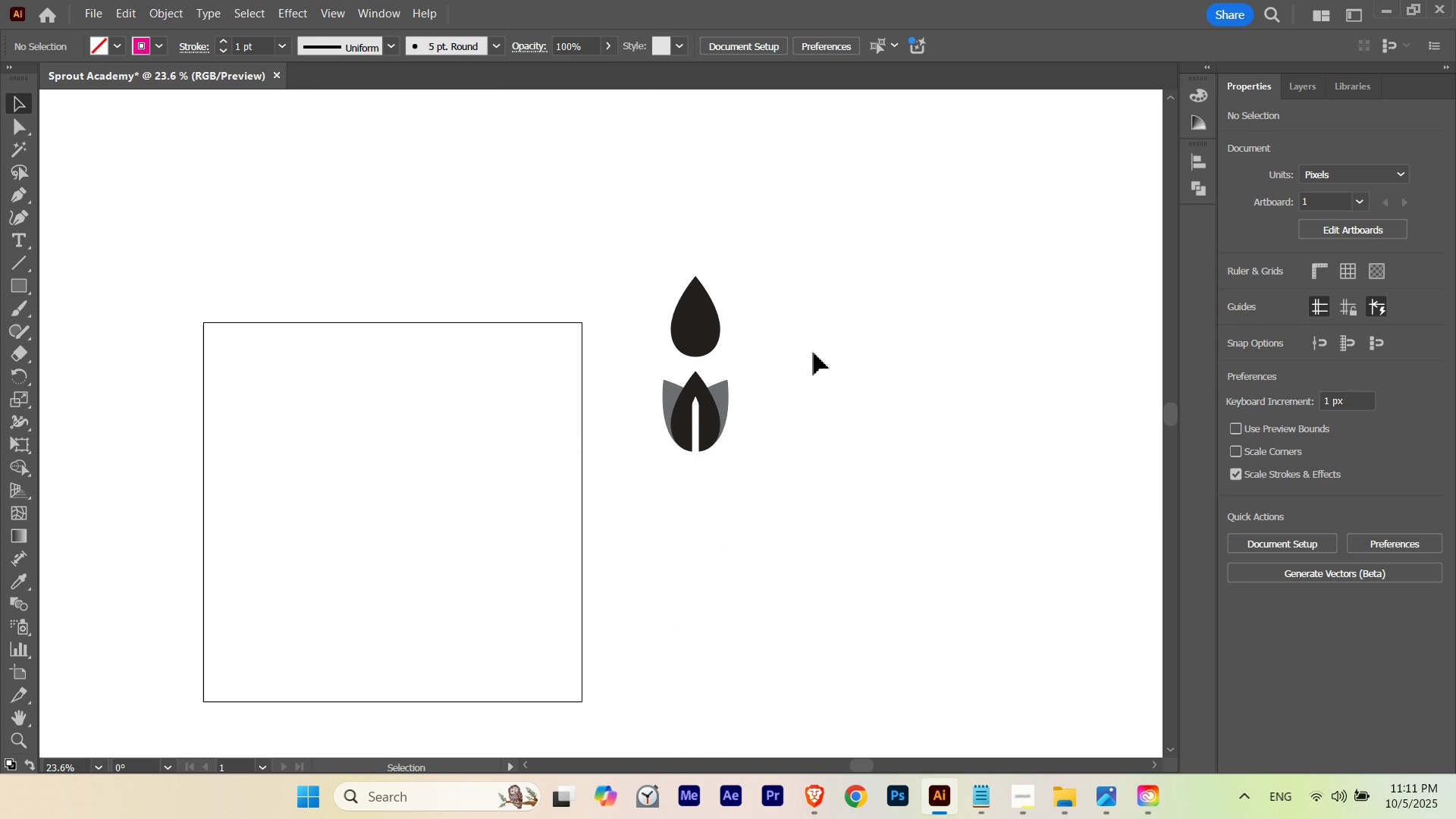 
hold_key(key=ControlLeft, duration=0.65)
left_click_drag(start_coordinate=[793, 365], to_coordinate=[611, 424])
 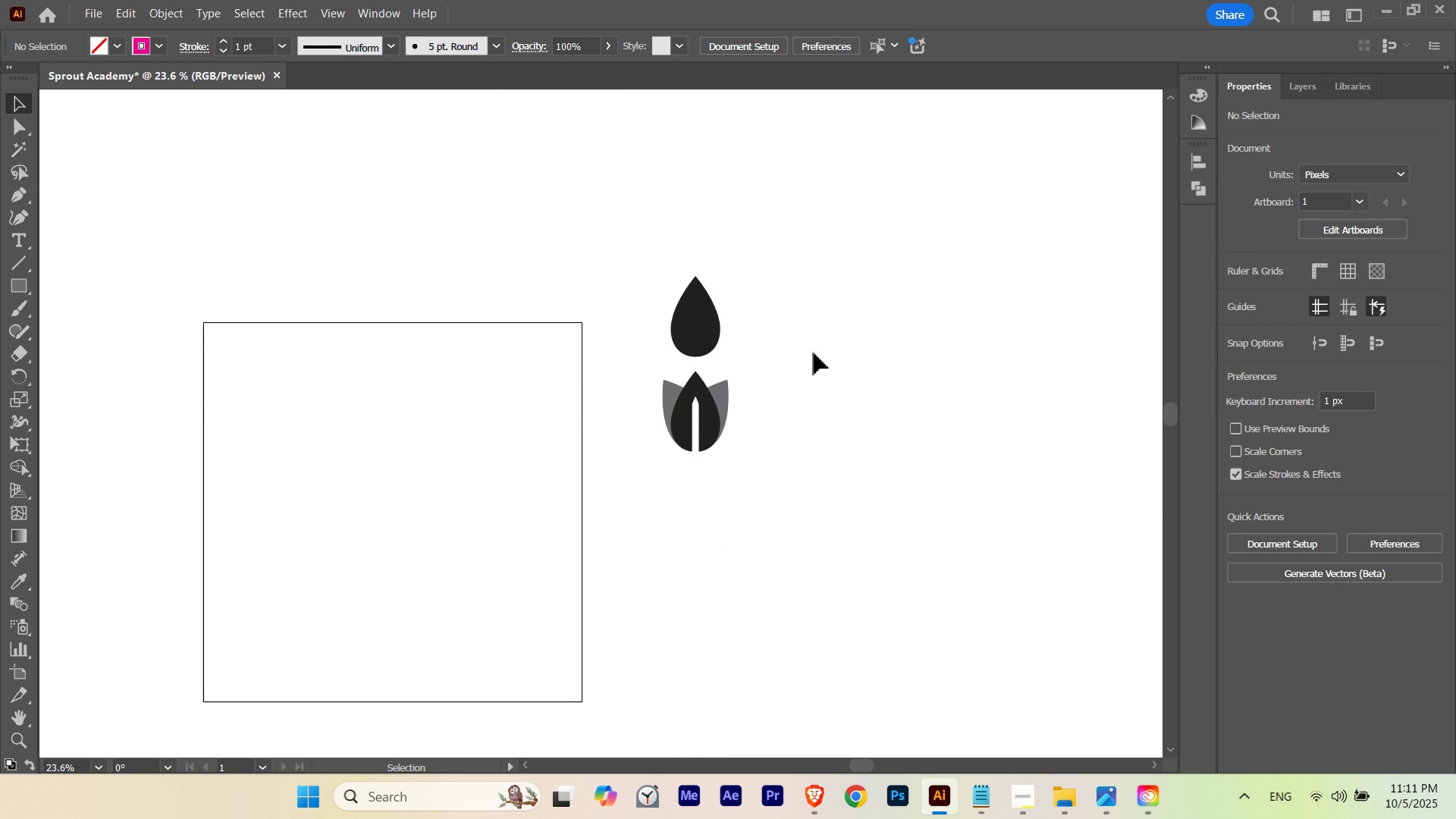 
hold_key(key=Space, duration=1.73)
 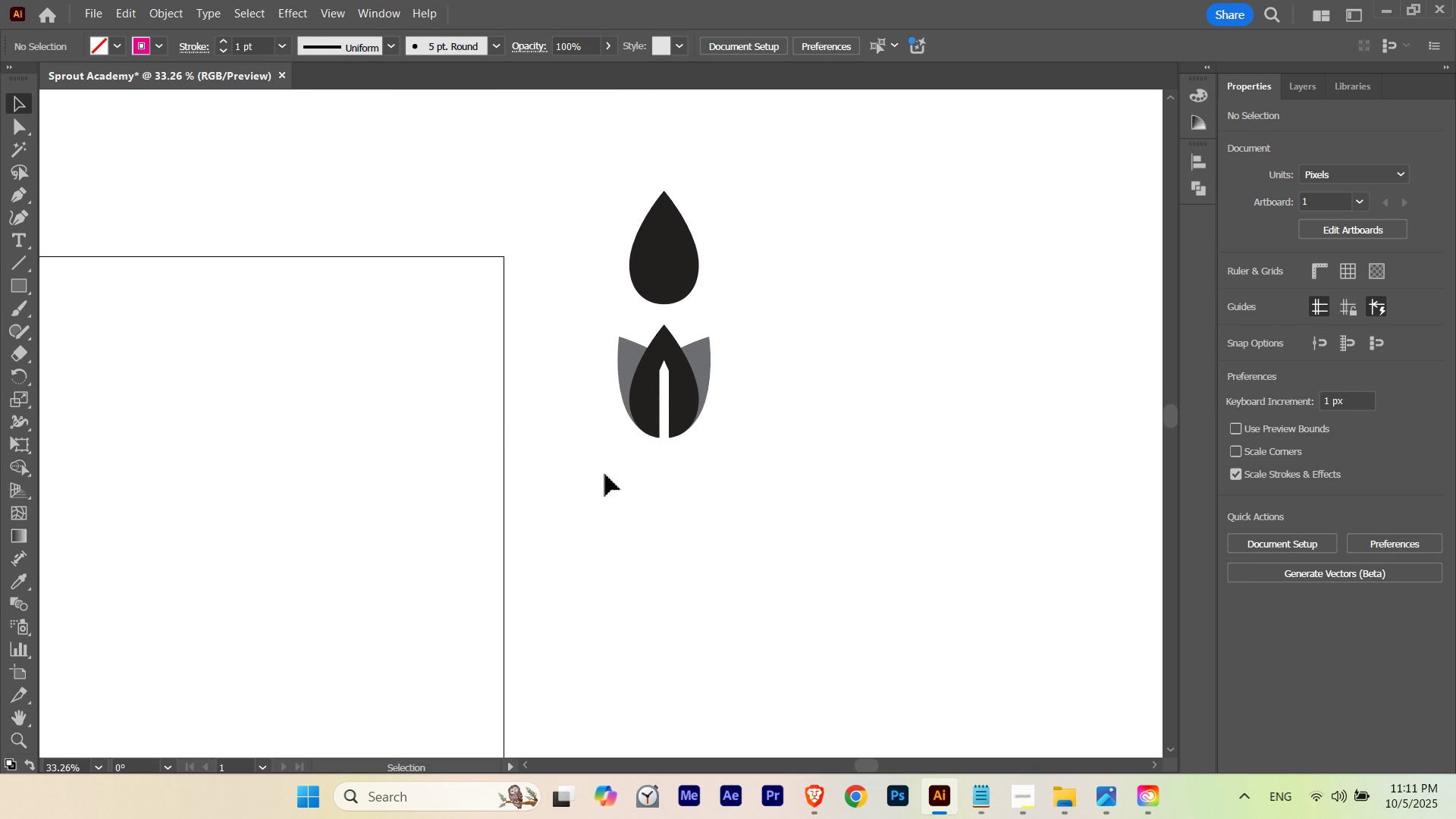 
hold_key(key=ControlLeft, duration=1.24)
left_click_drag(start_coordinate=[717, 403], to_coordinate=[792, 399])
 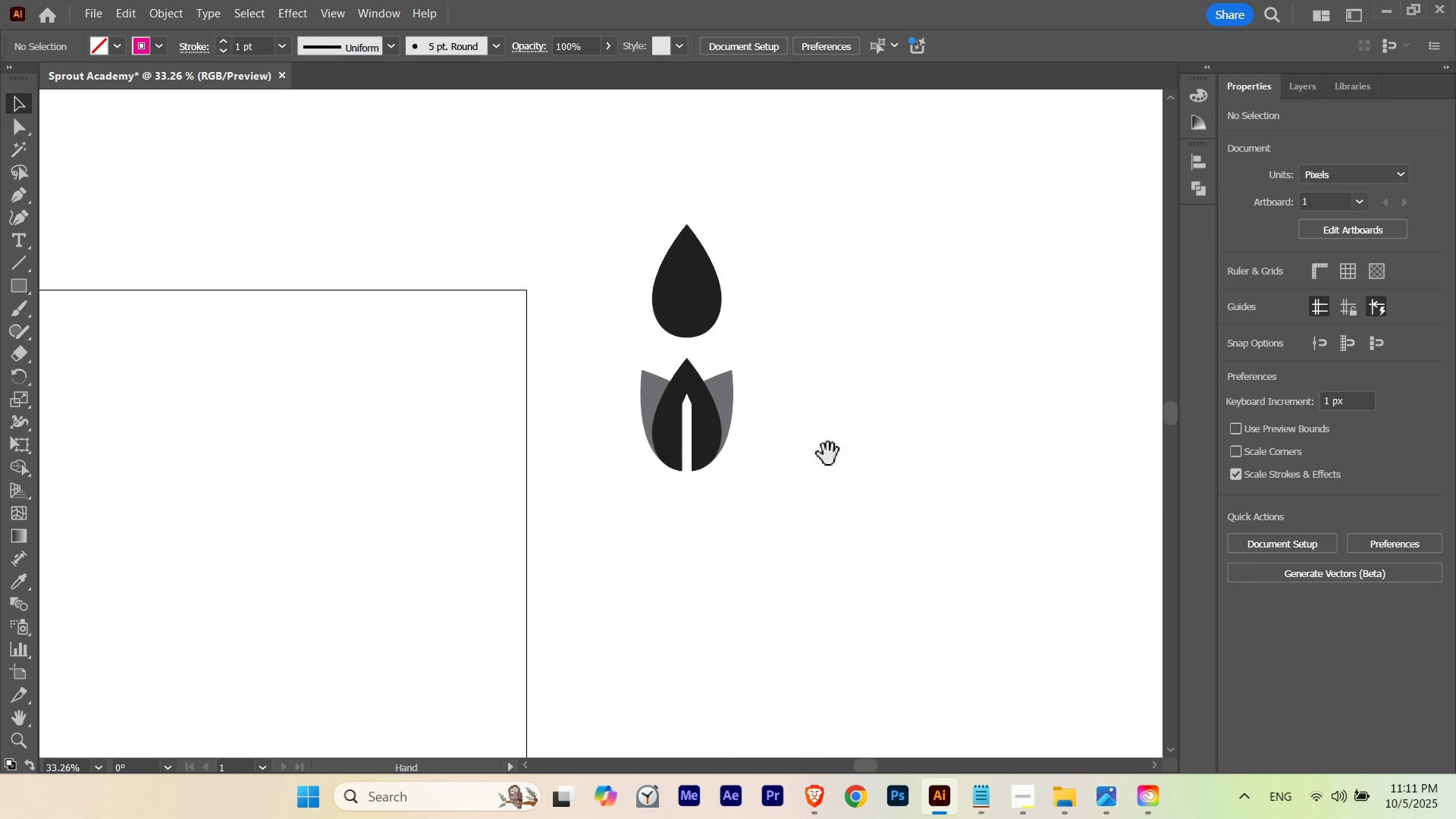 
left_click_drag(start_coordinate=[827, 453], to_coordinate=[804, 419])
 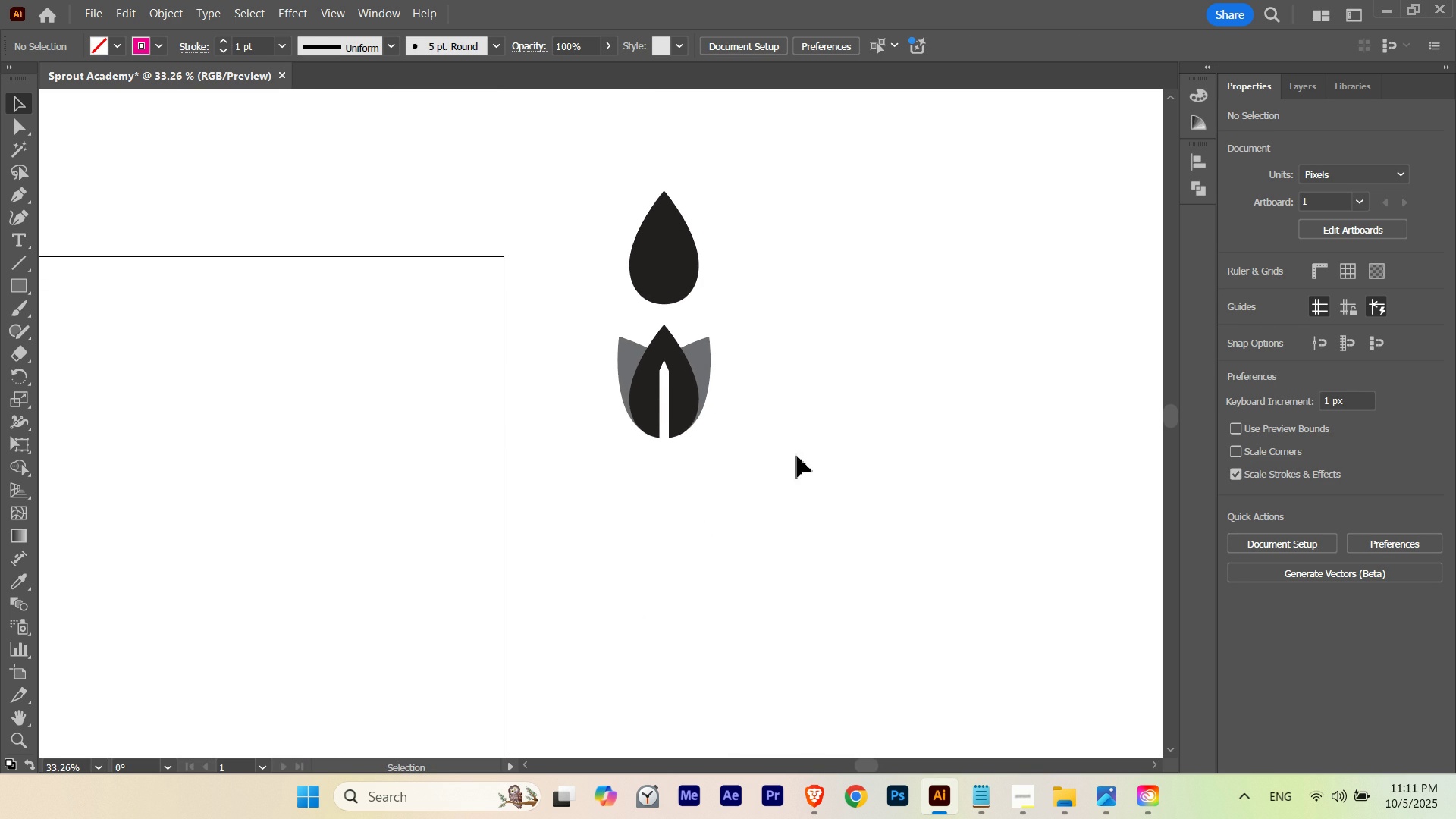 
key(V)
 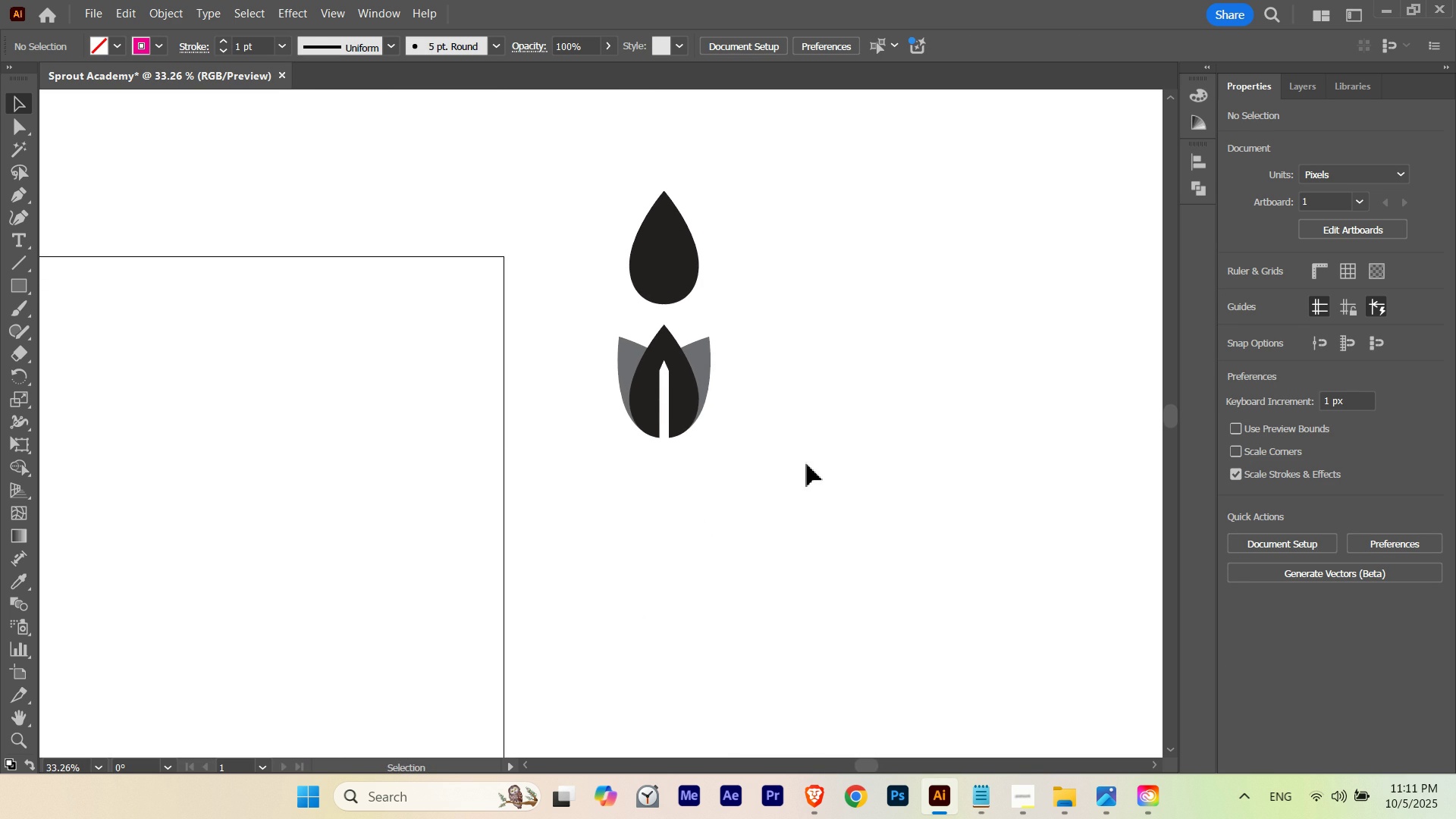 
left_click_drag(start_coordinate=[807, 464], to_coordinate=[795, 465])
 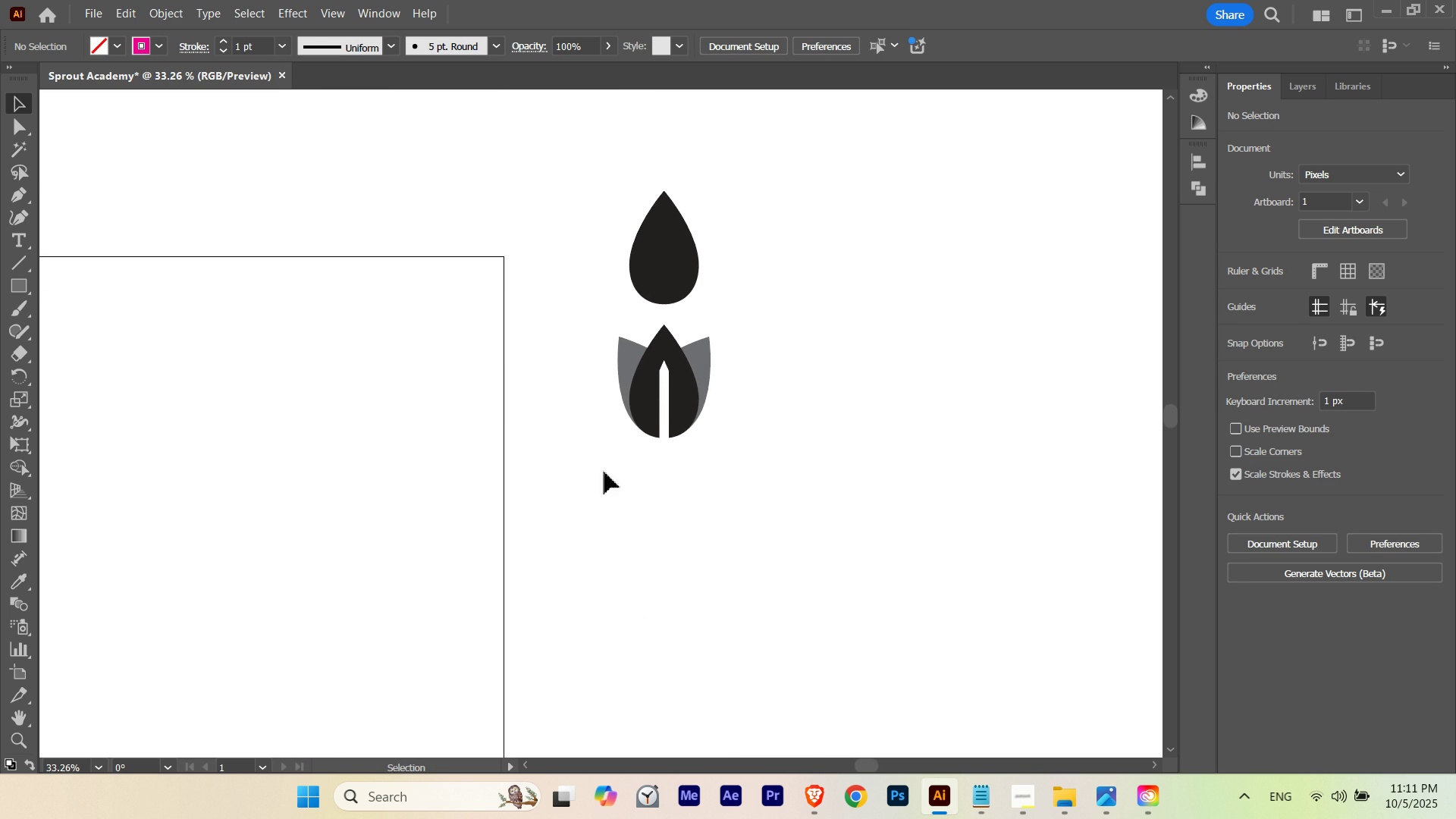 
left_click_drag(start_coordinate=[609, 470], to_coordinate=[757, 369])
 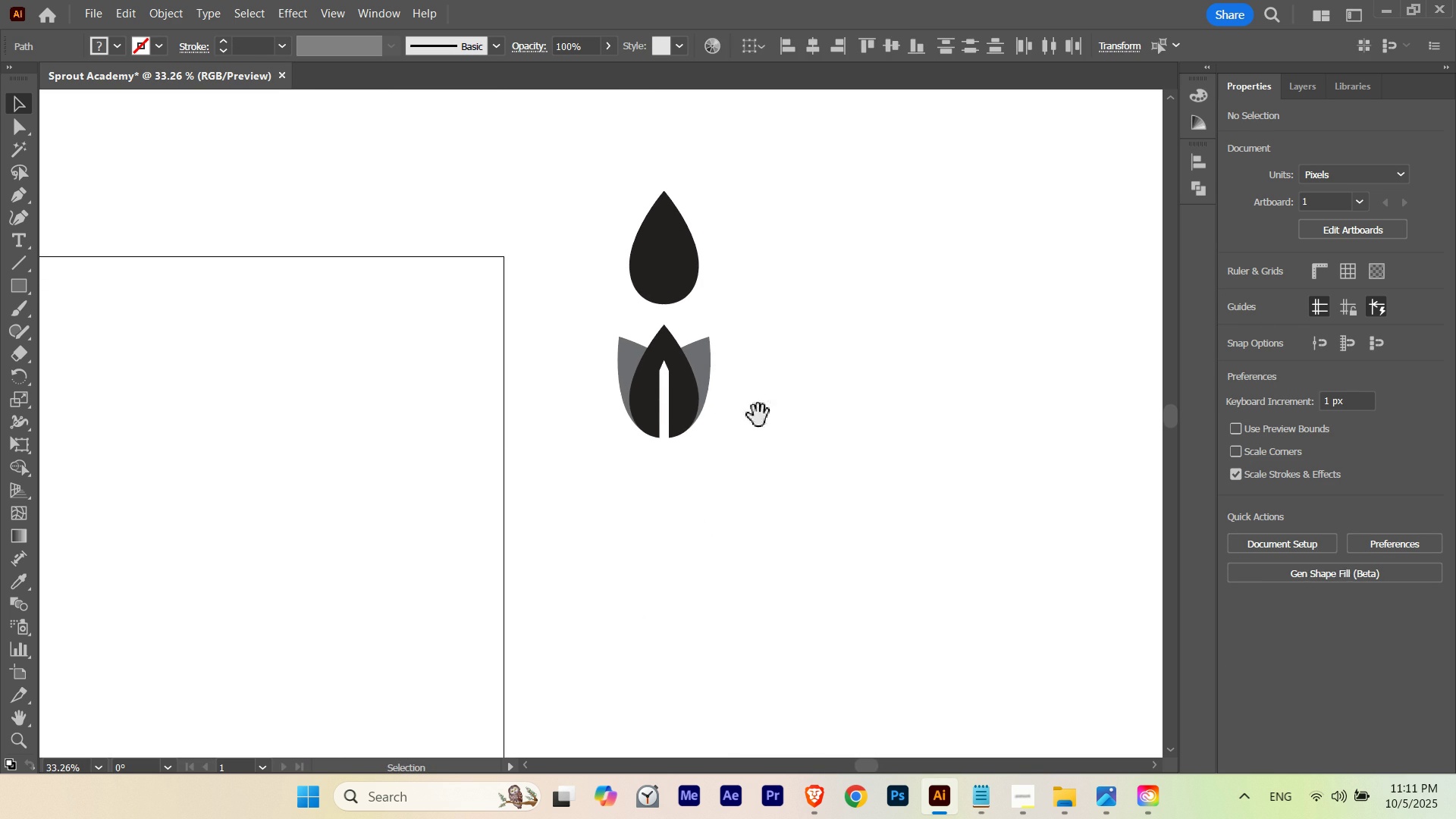 
hold_key(key=Space, duration=0.36)
 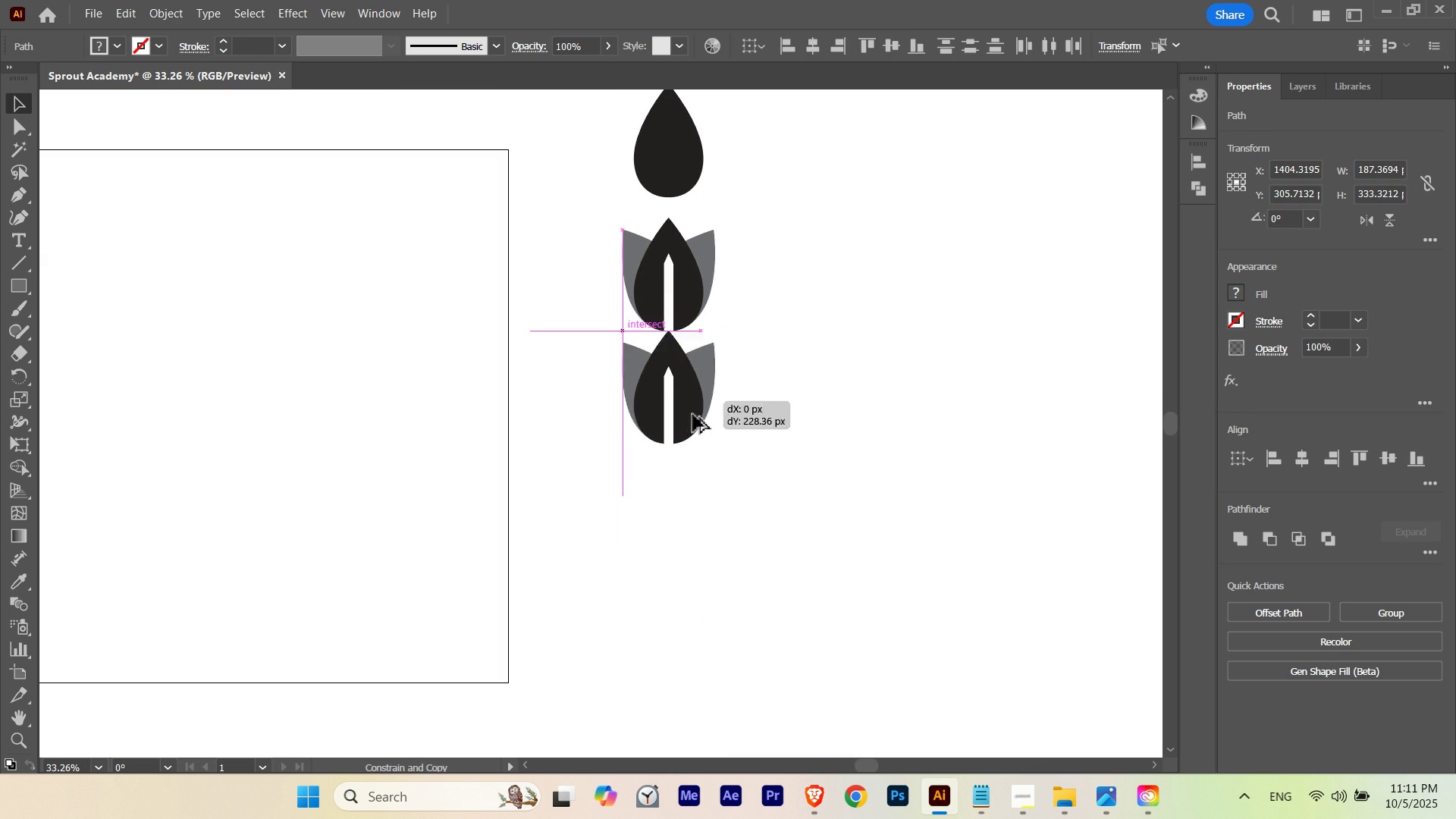 
left_click_drag(start_coordinate=[761, 423], to_coordinate=[767, 315])
 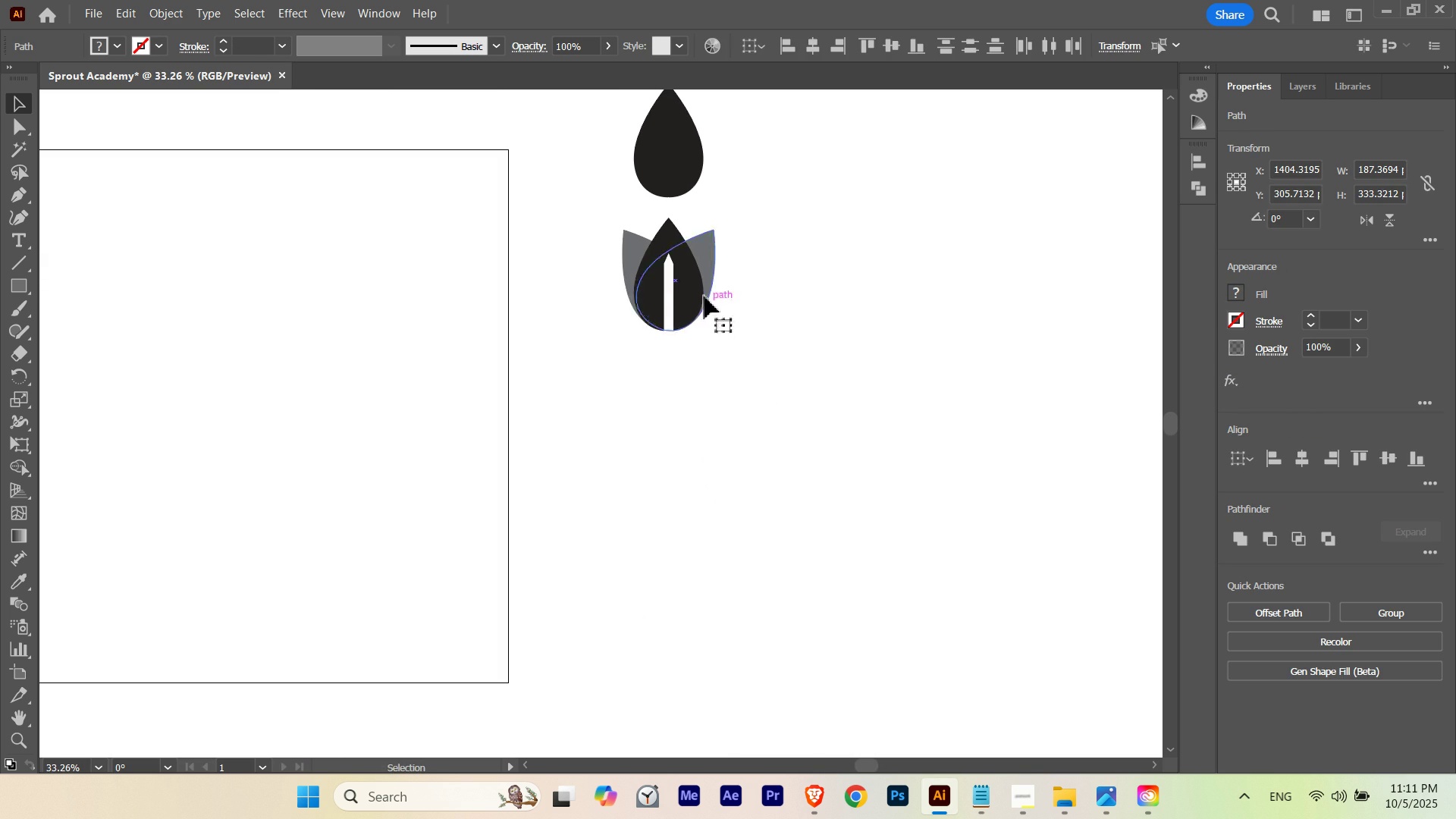 
hold_key(key=AltLeft, duration=0.82)
left_click_drag(start_coordinate=[701, 288], to_coordinate=[691, 489])
 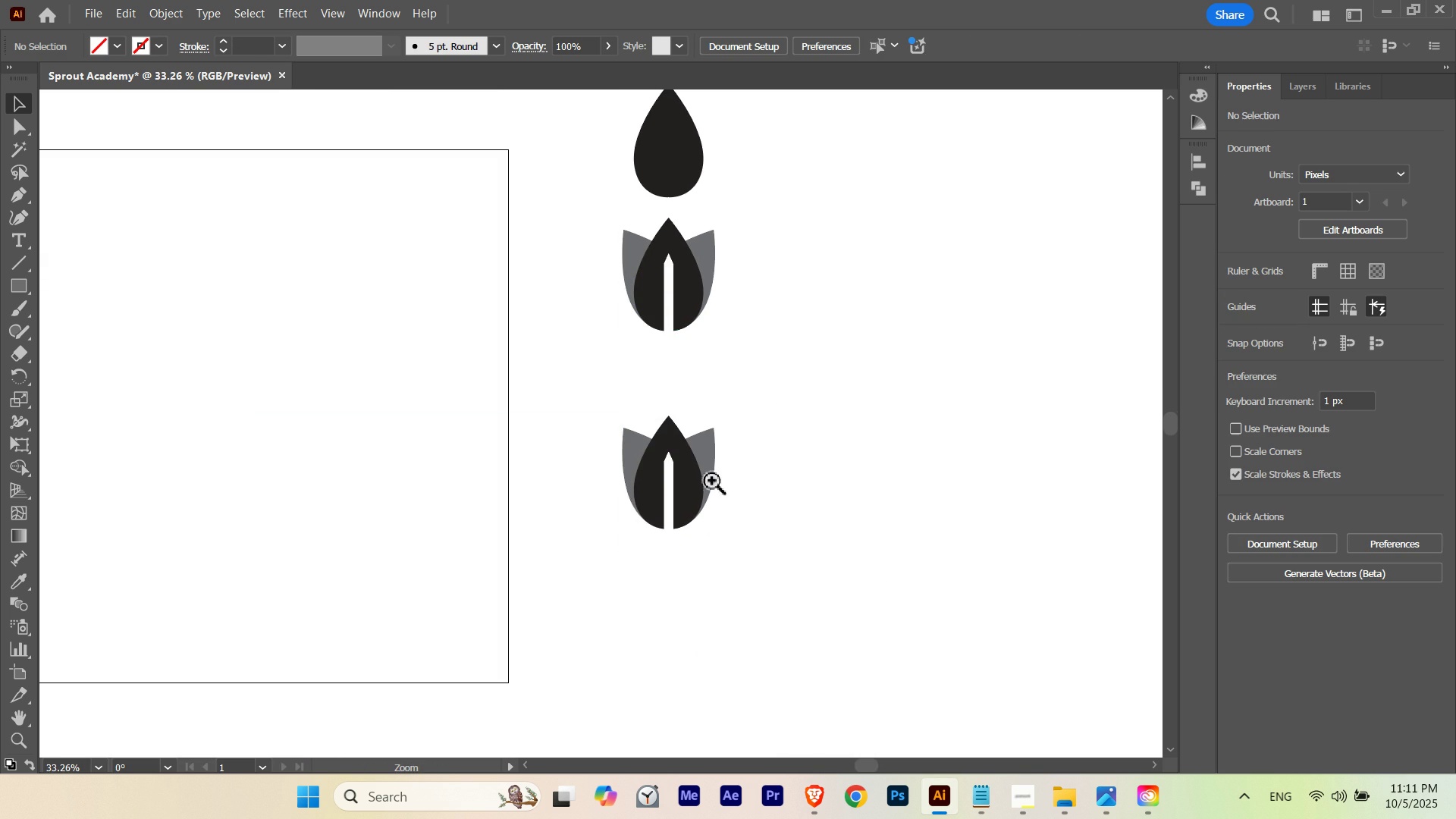 
hold_key(key=ShiftLeft, duration=0.65)
 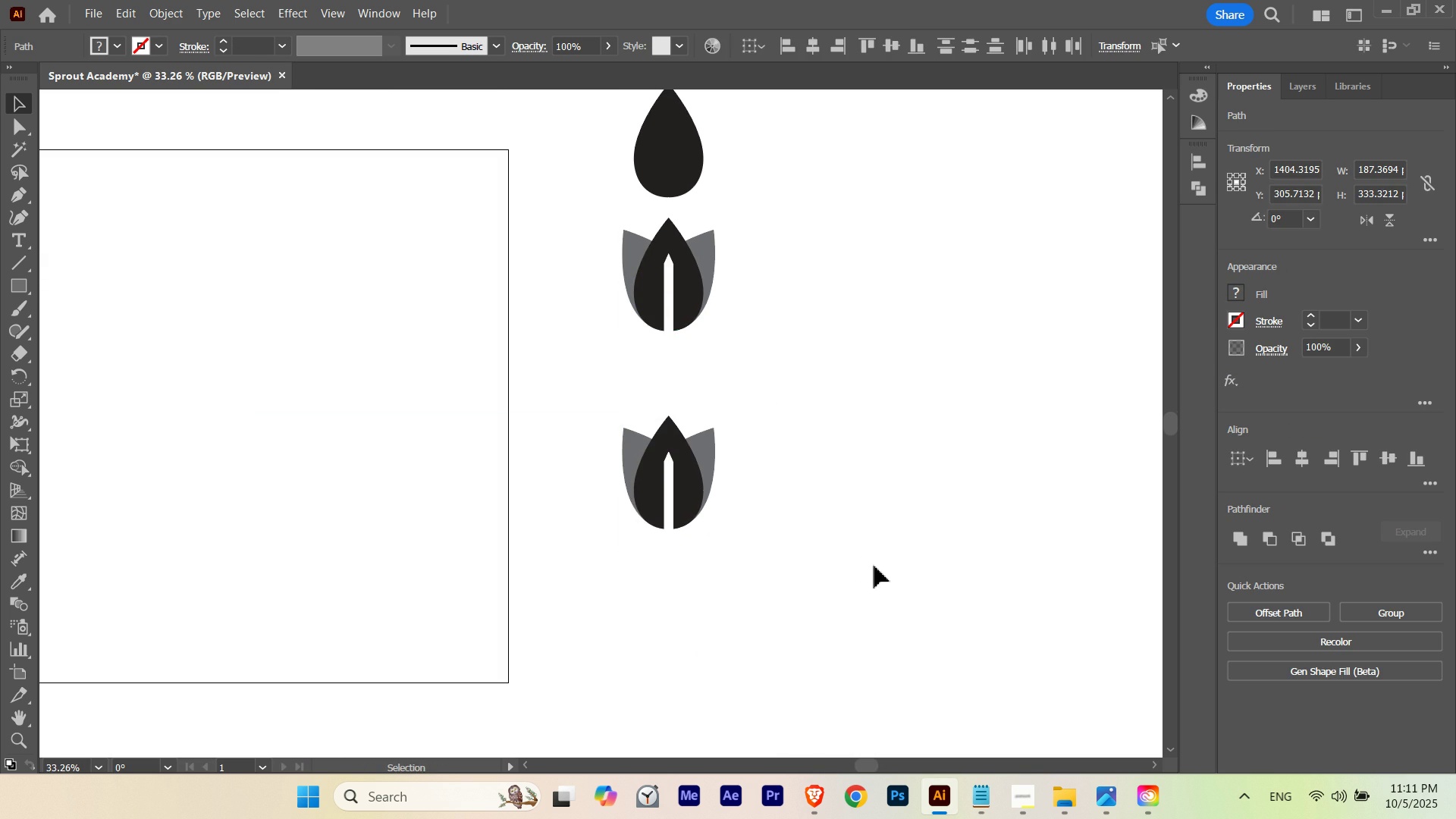 
left_click([883, 566])
 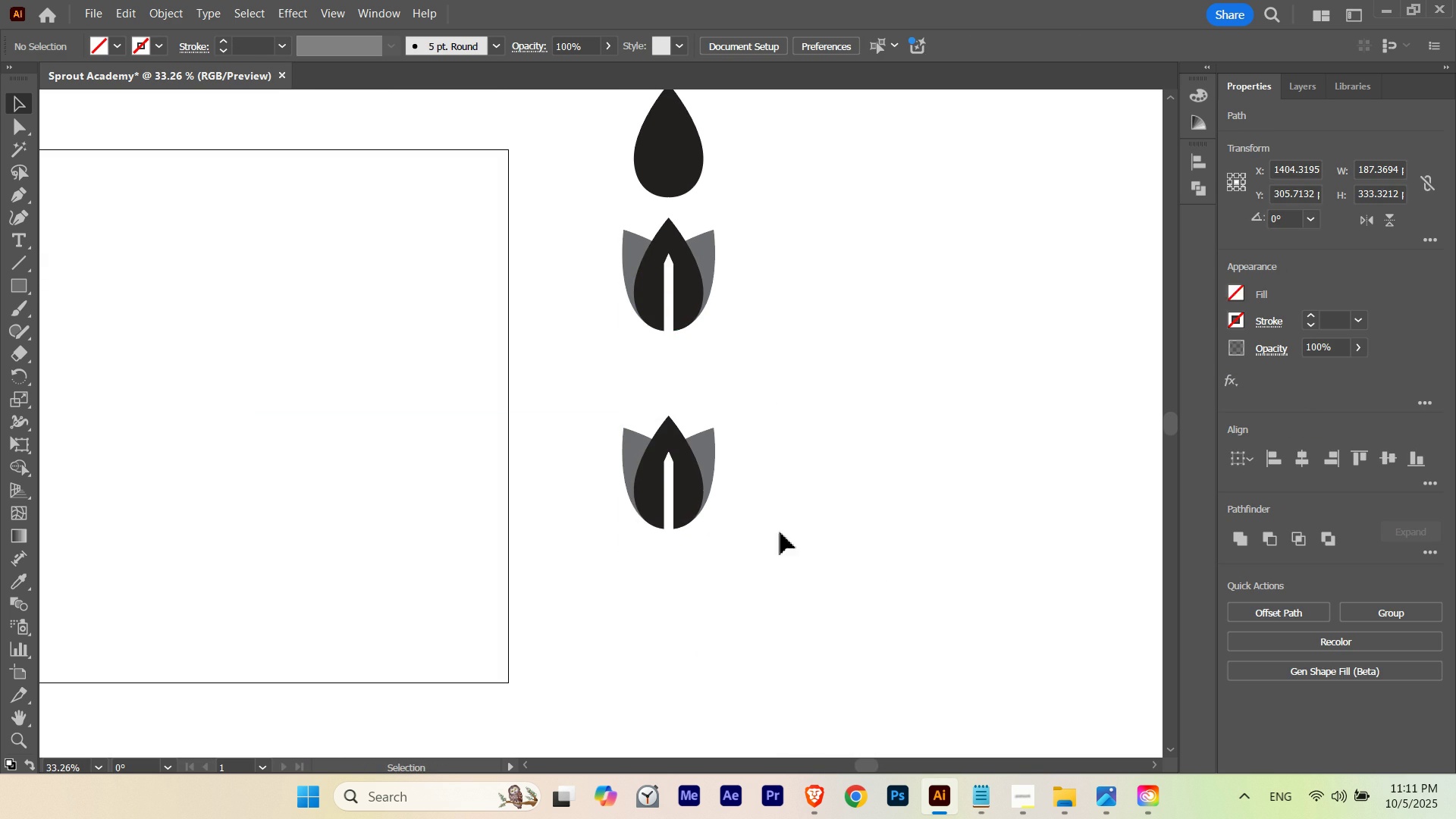 
hold_key(key=Space, duration=1.71)
 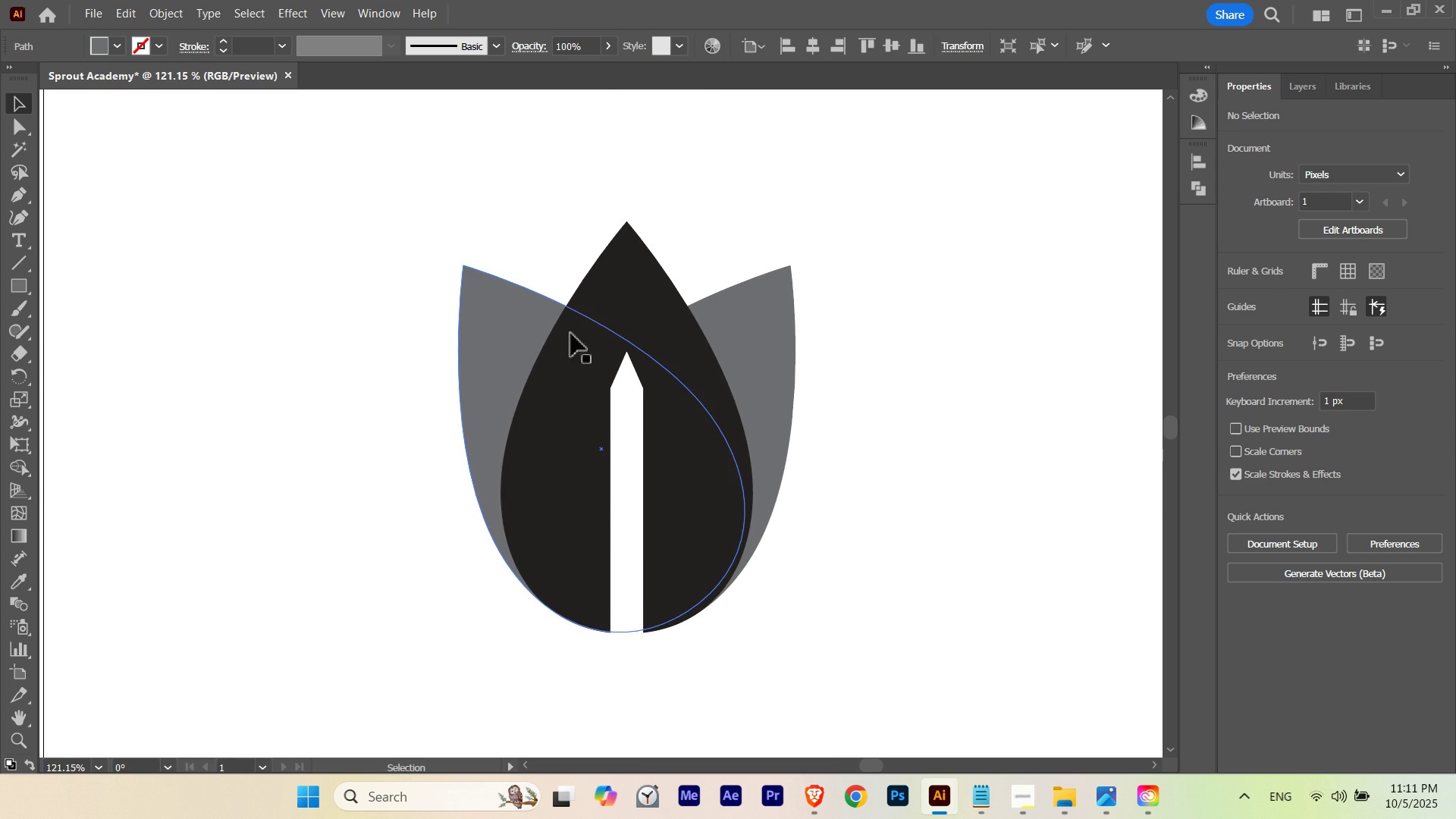 
hold_key(key=ControlLeft, duration=1.14)
left_click_drag(start_coordinate=[713, 480], to_coordinate=[996, 476])
 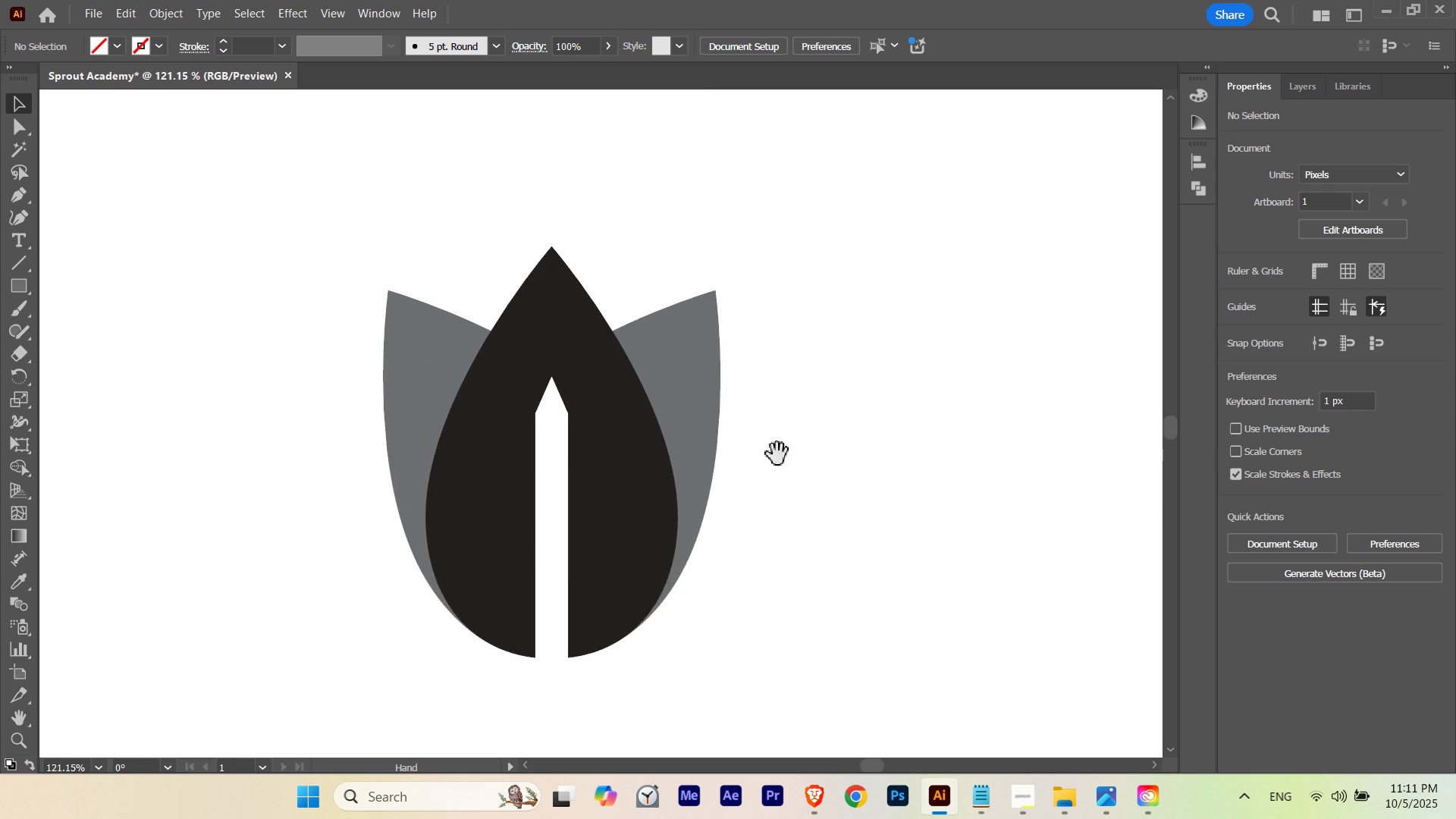 
left_click_drag(start_coordinate=[782, 453], to_coordinate=[857, 428])
 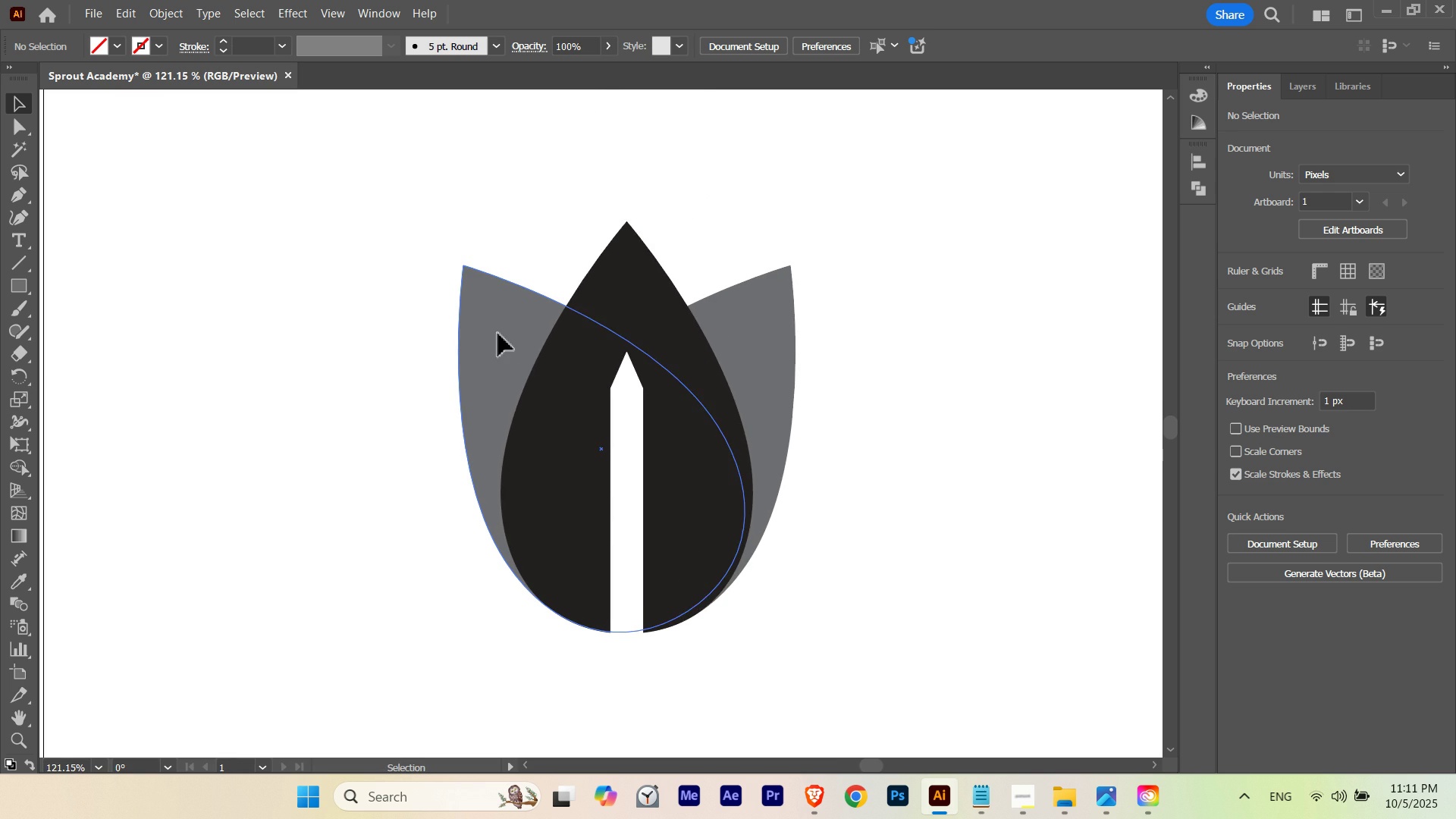 
left_click([498, 334])
 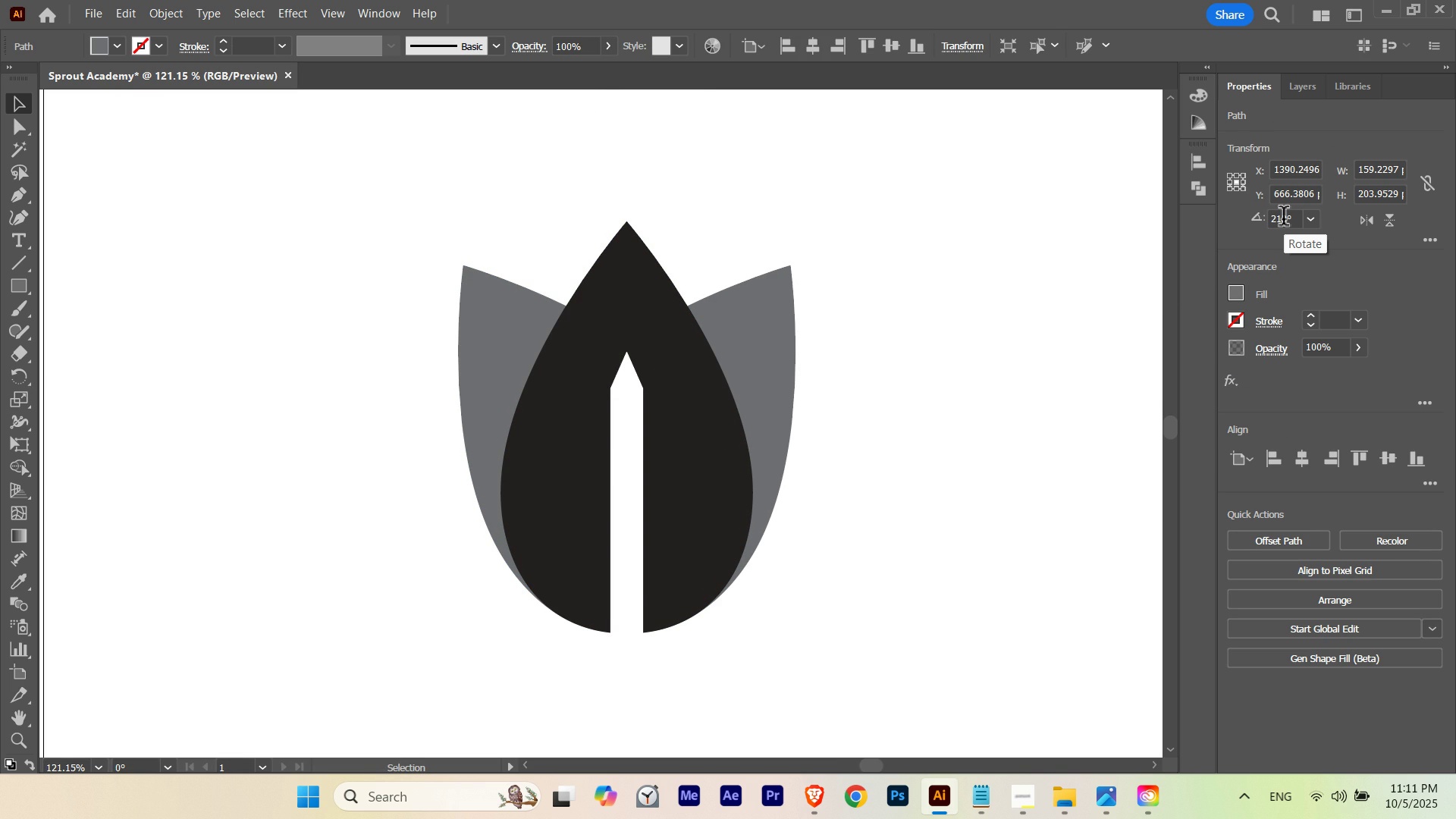 
scroll: coordinate [1284, 219], scroll_direction: up, amount: 11.0
 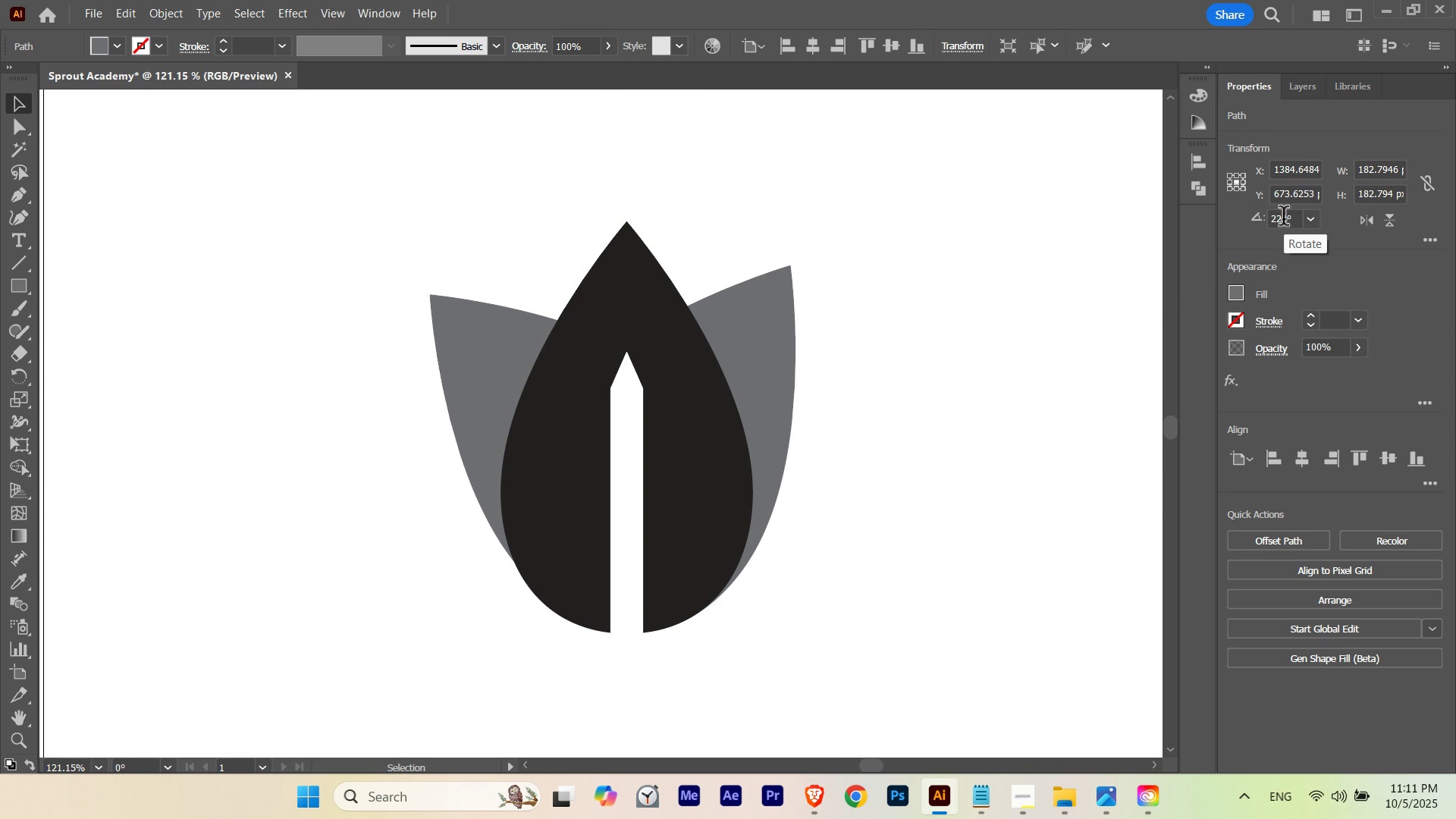 
scroll: coordinate [1284, 219], scroll_direction: down, amount: 4.0
 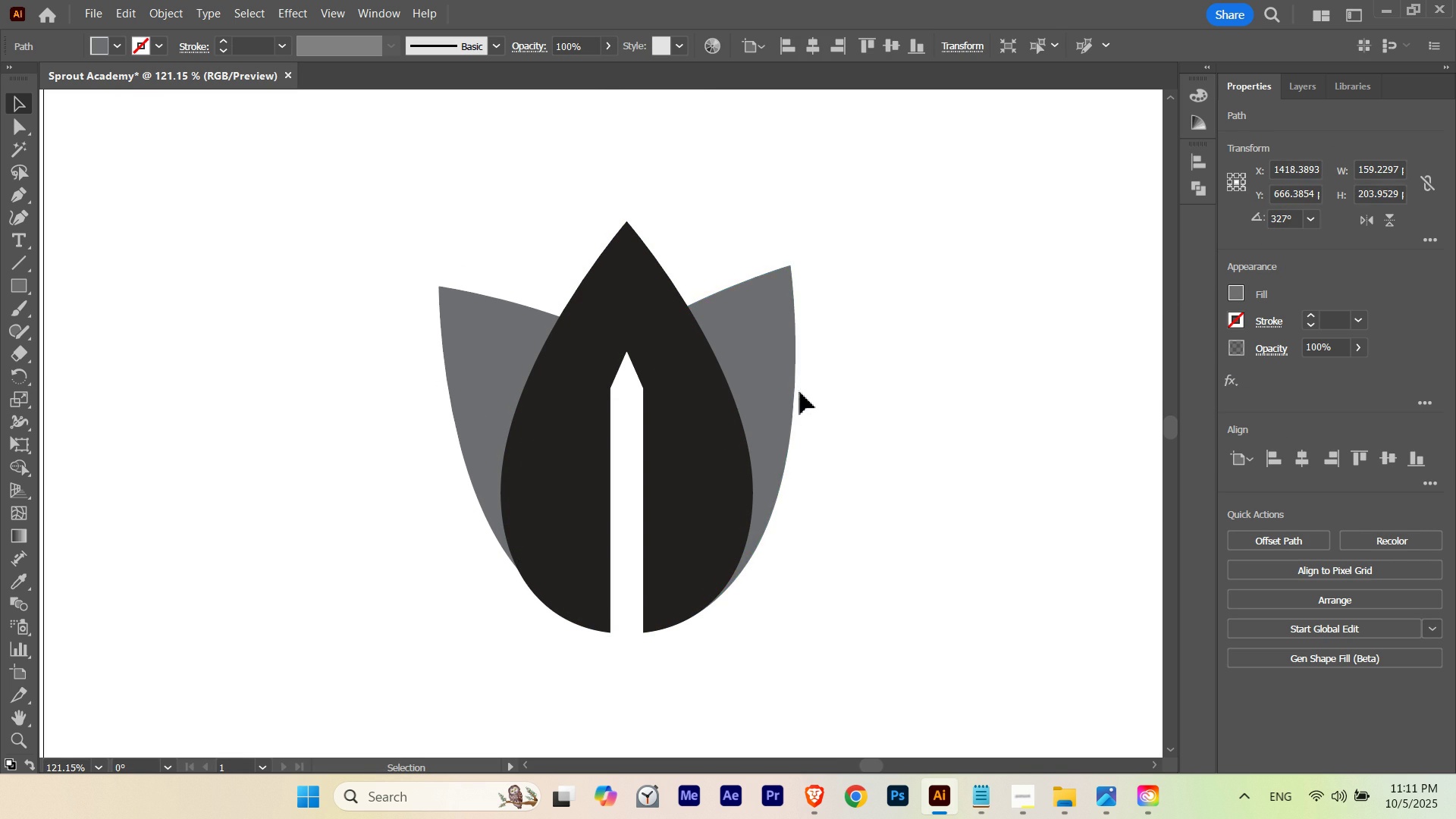 
key(Delete)
 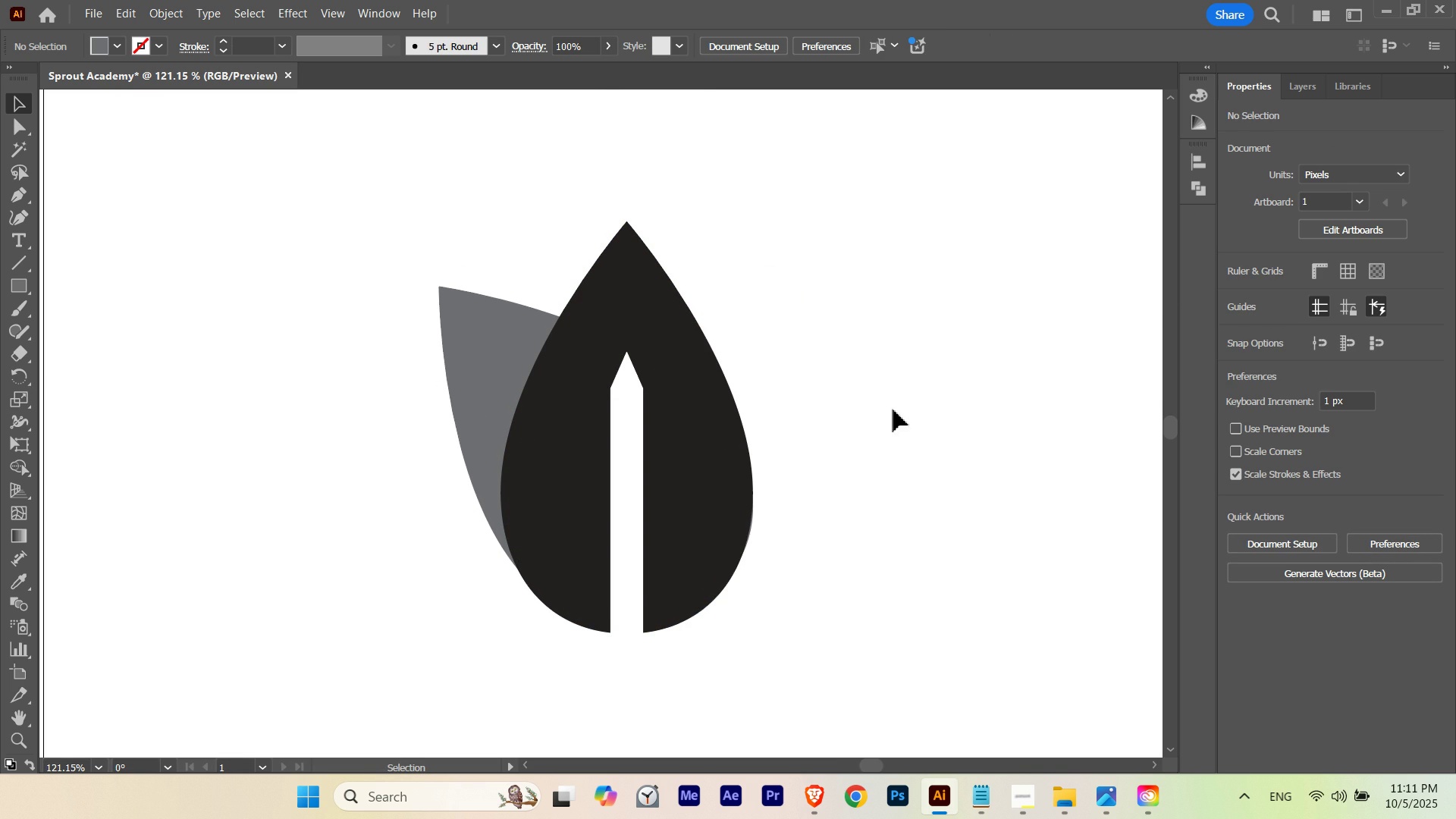 
left_click([893, 410])
 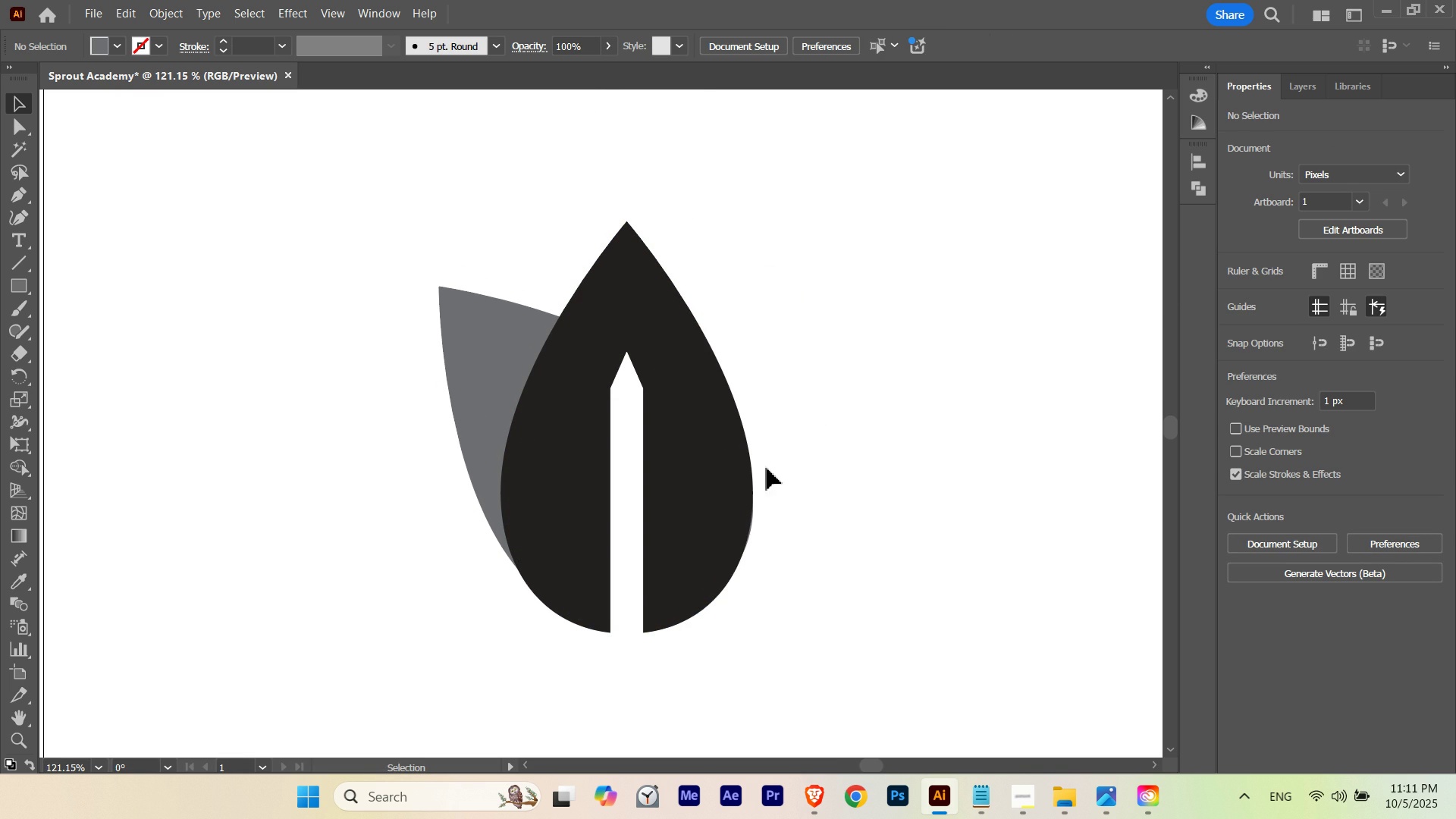 
hold_key(key=Space, duration=0.45)
 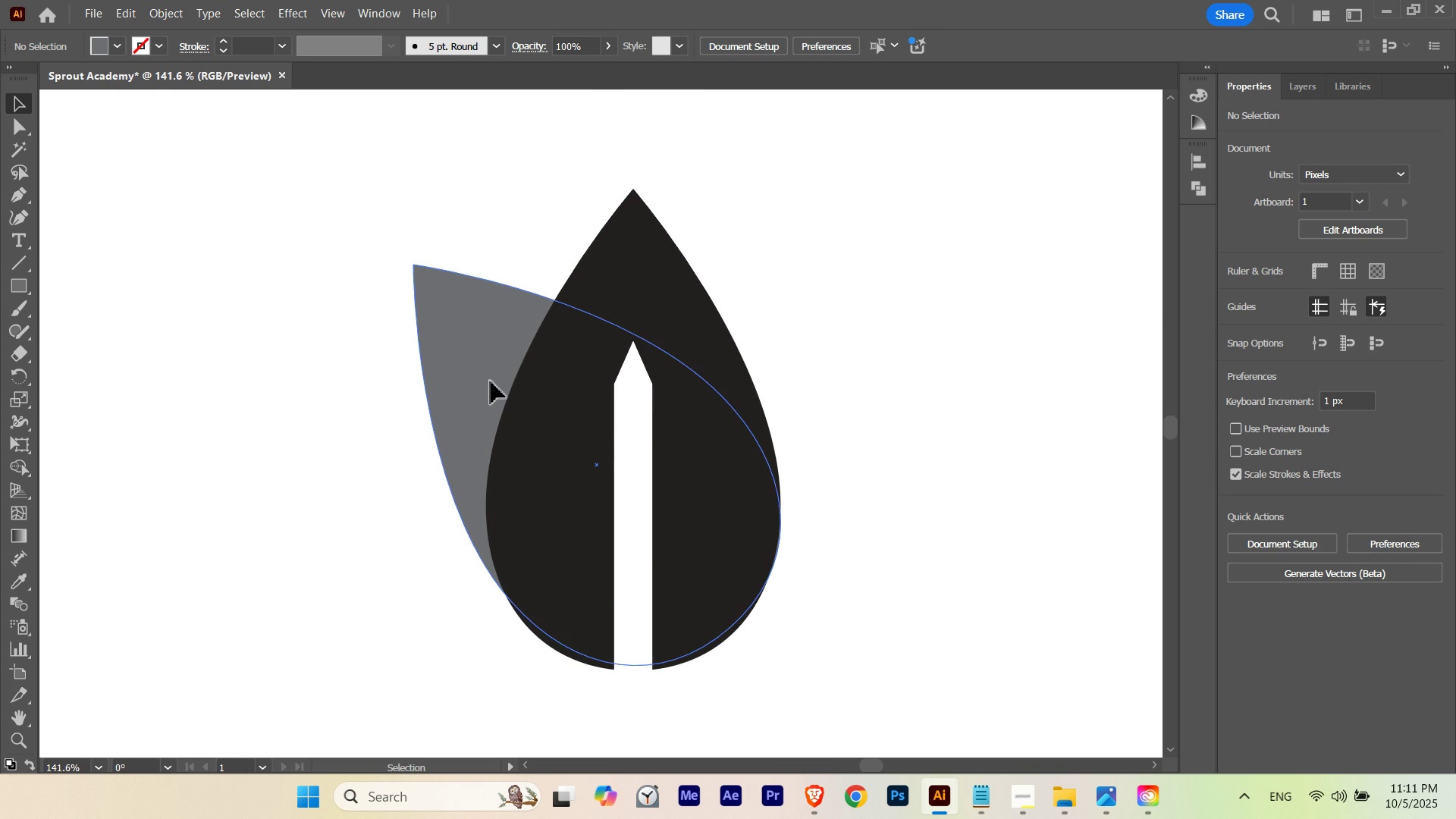 
hold_key(key=ControlLeft, duration=0.32)
left_click_drag(start_coordinate=[588, 414], to_coordinate=[623, 416])
 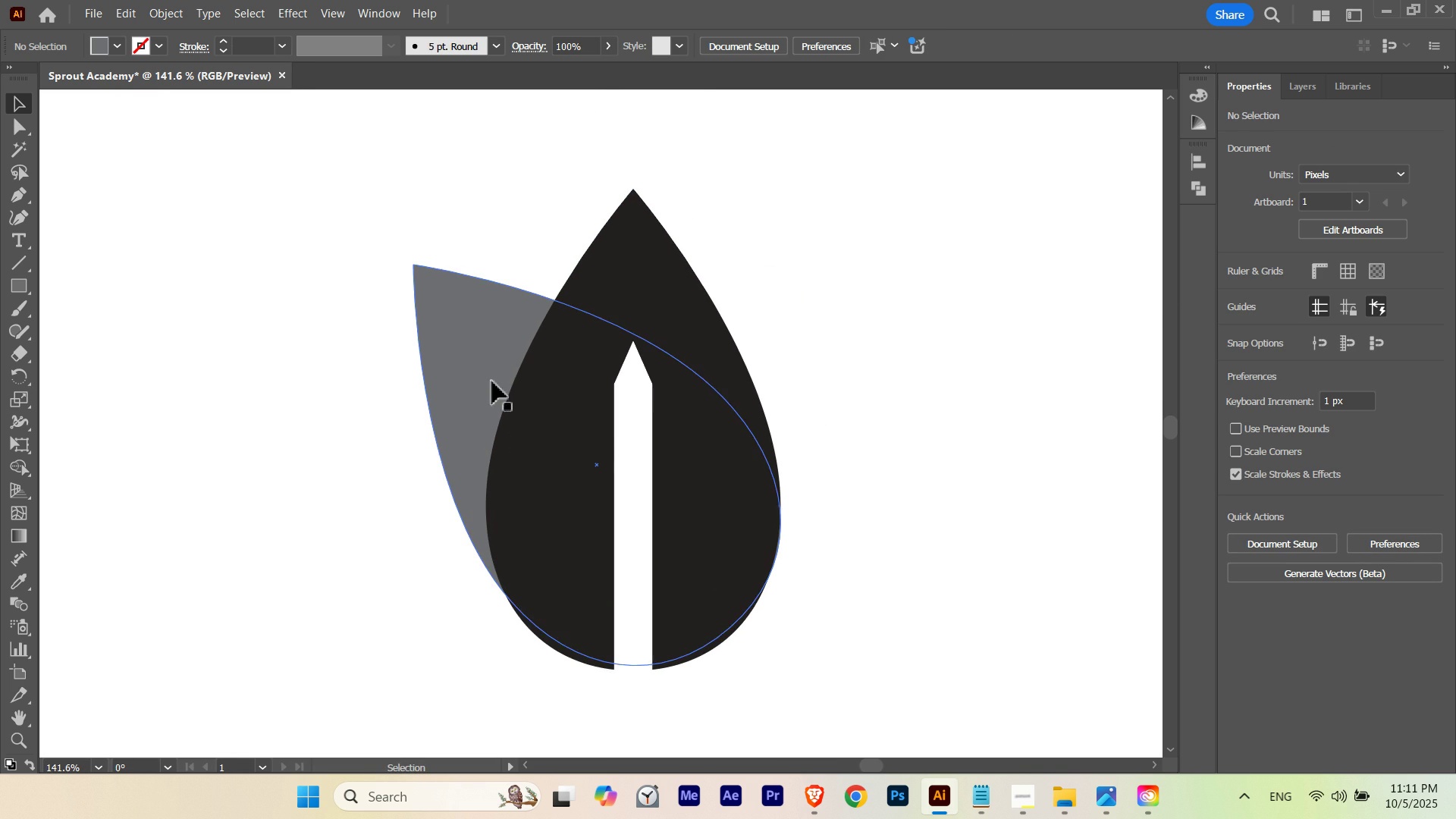 
left_click_drag(start_coordinate=[492, 381], to_coordinate=[458, 371])
 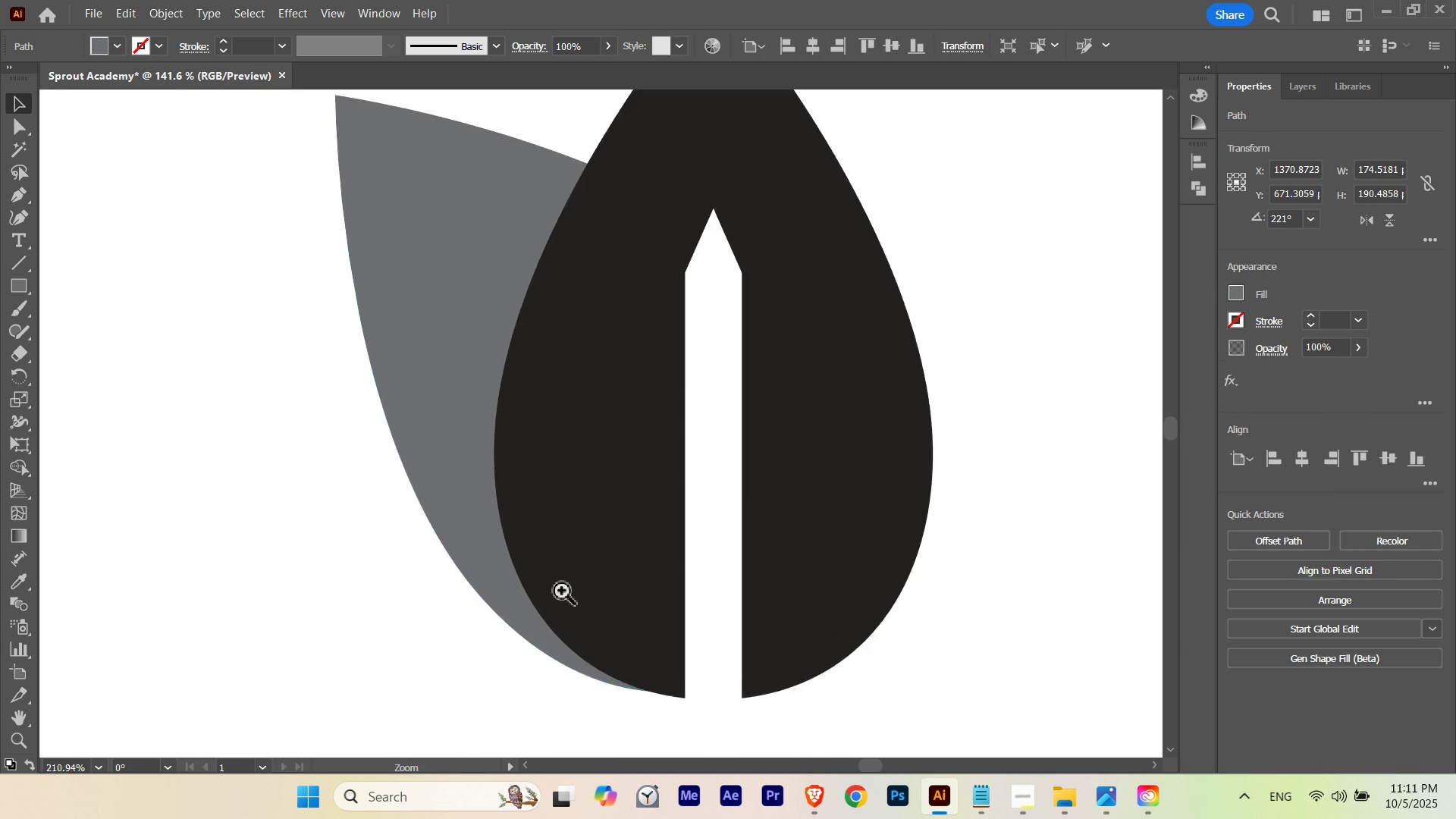 
hold_key(key=ShiftLeft, duration=3.1)
 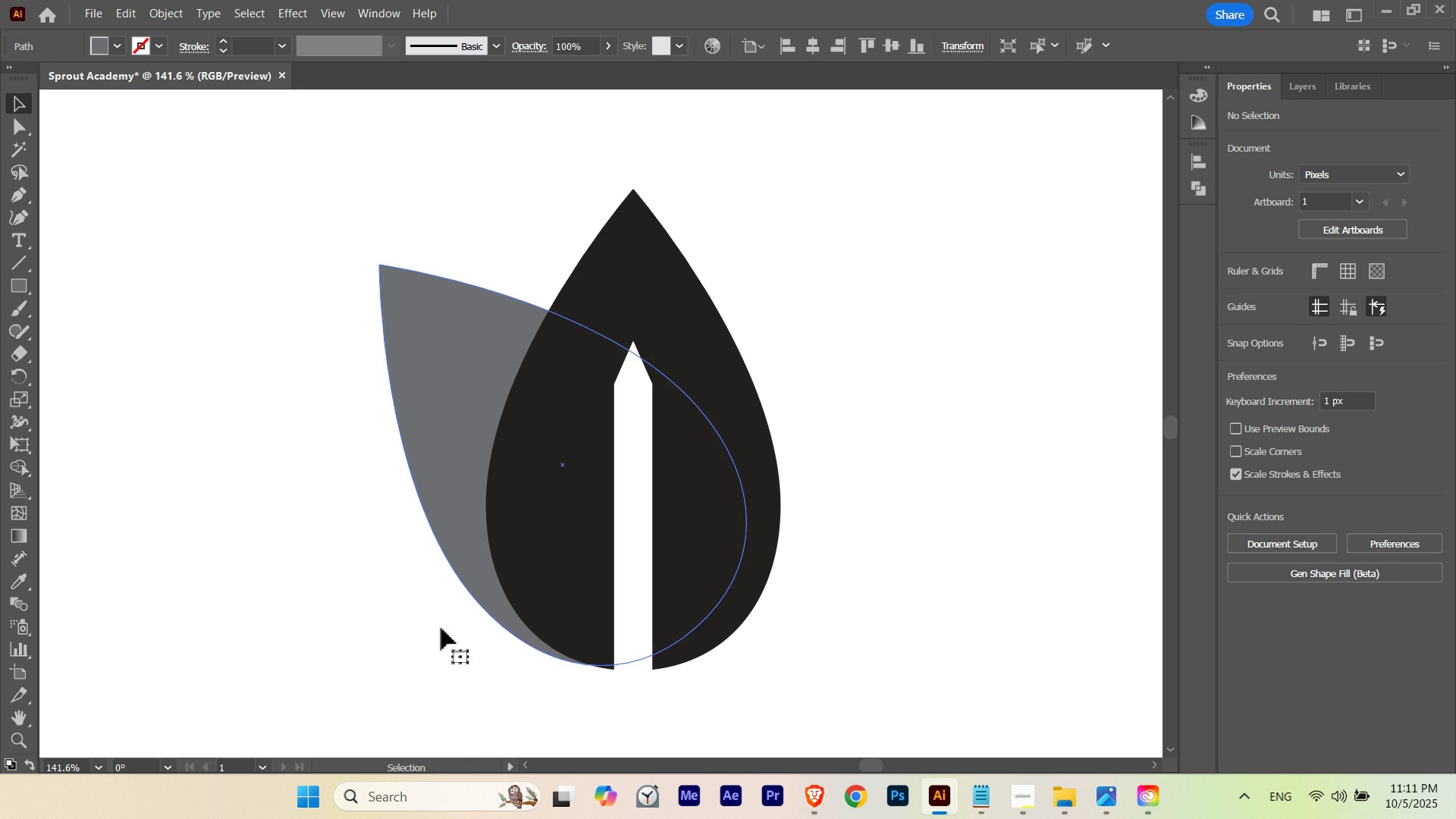 
hold_key(key=Space, duration=1.03)
 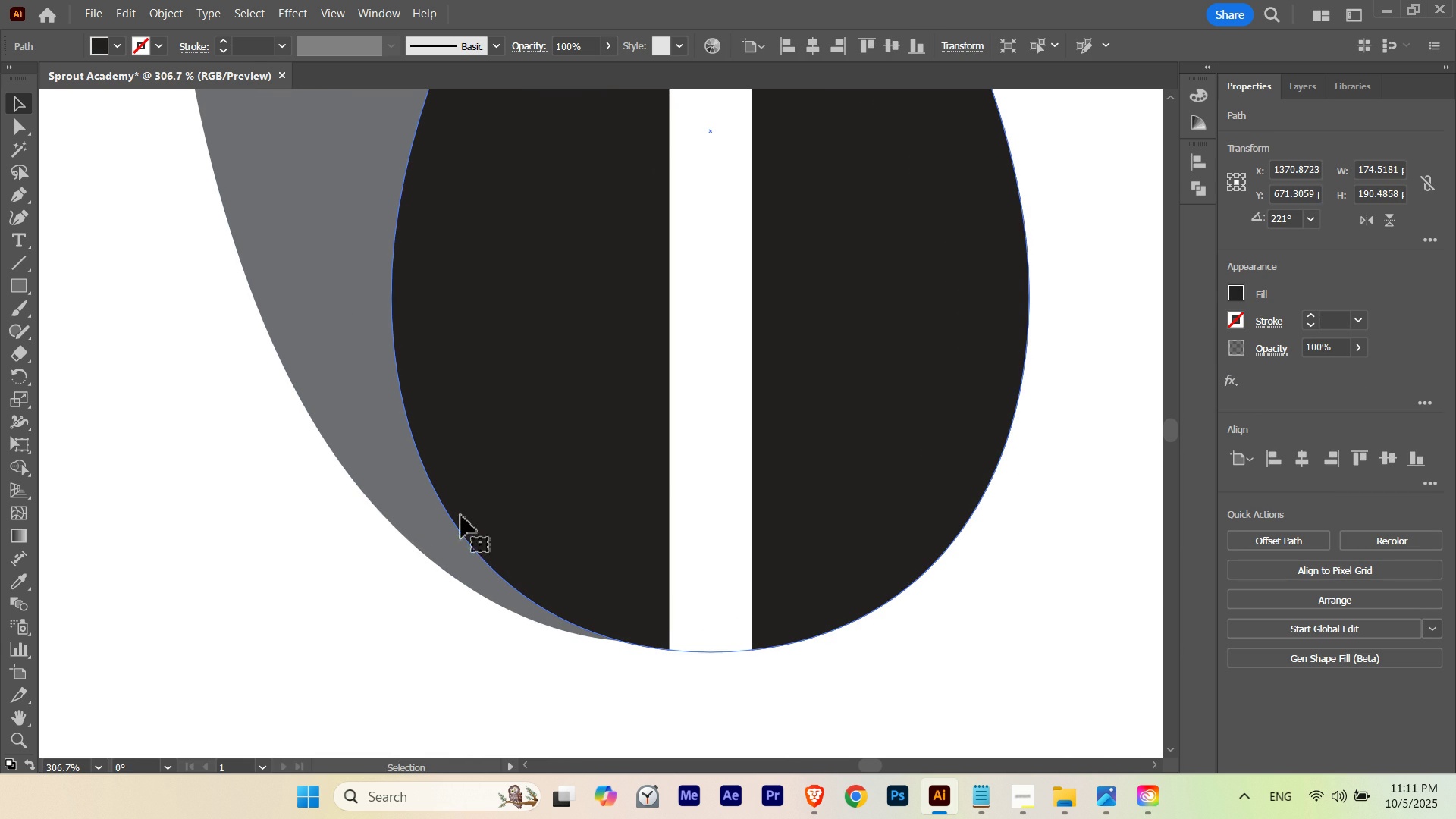 
hold_key(key=ControlLeft, duration=0.54)
left_click_drag(start_coordinate=[469, 611], to_coordinate=[640, 594])
 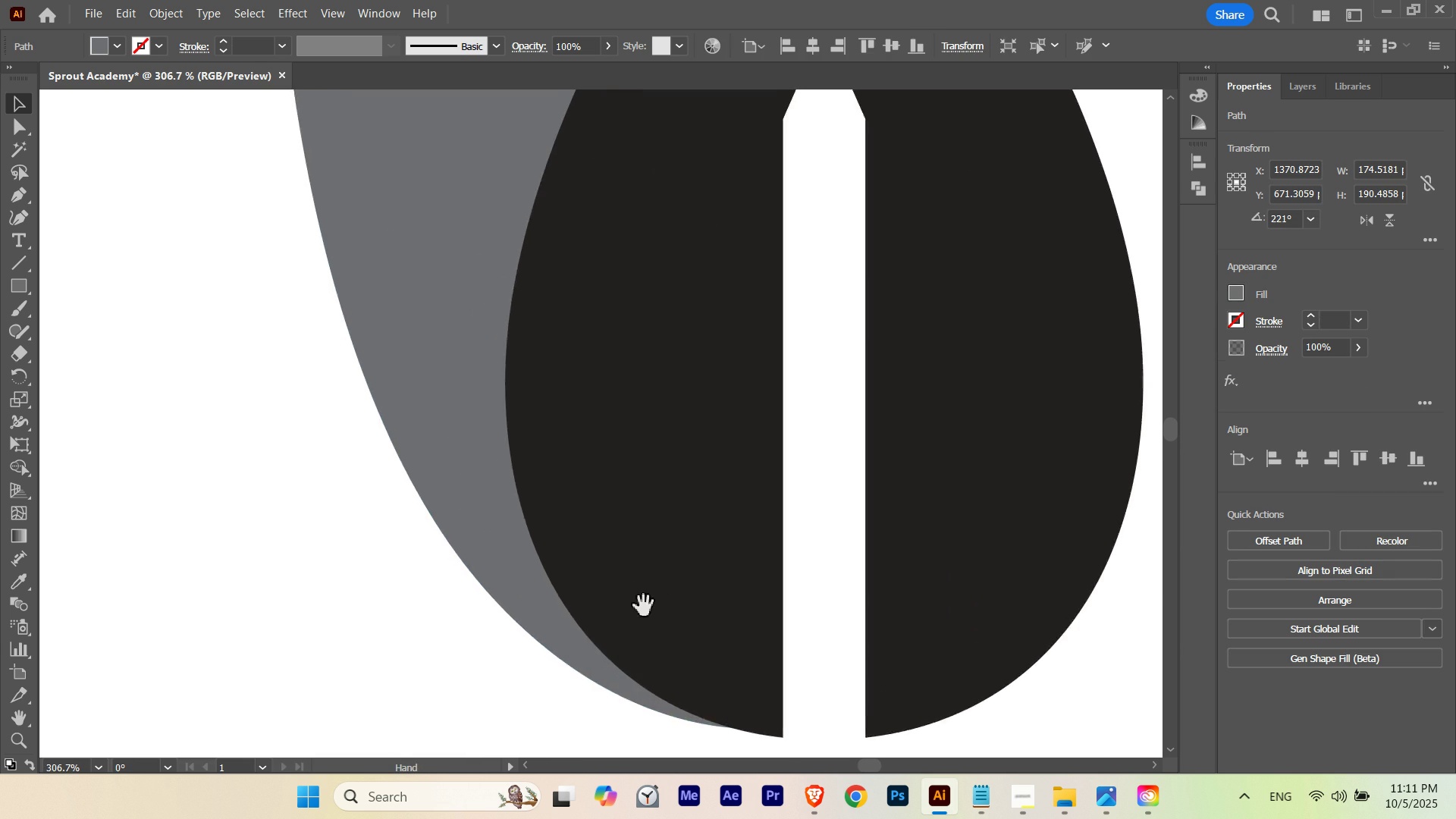 
left_click_drag(start_coordinate=[661, 613], to_coordinate=[547, 526])
 